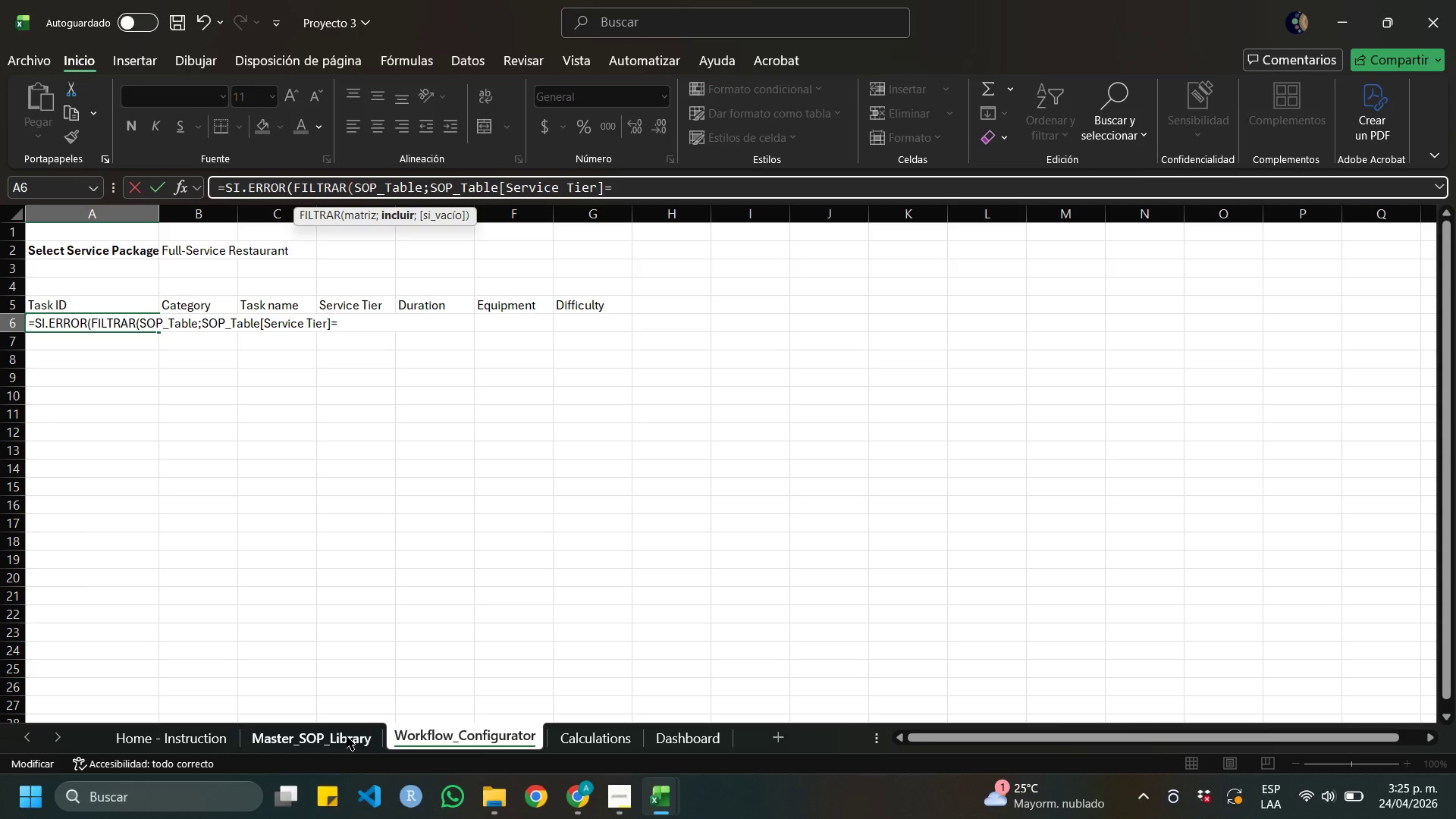 
wait(7.39)
 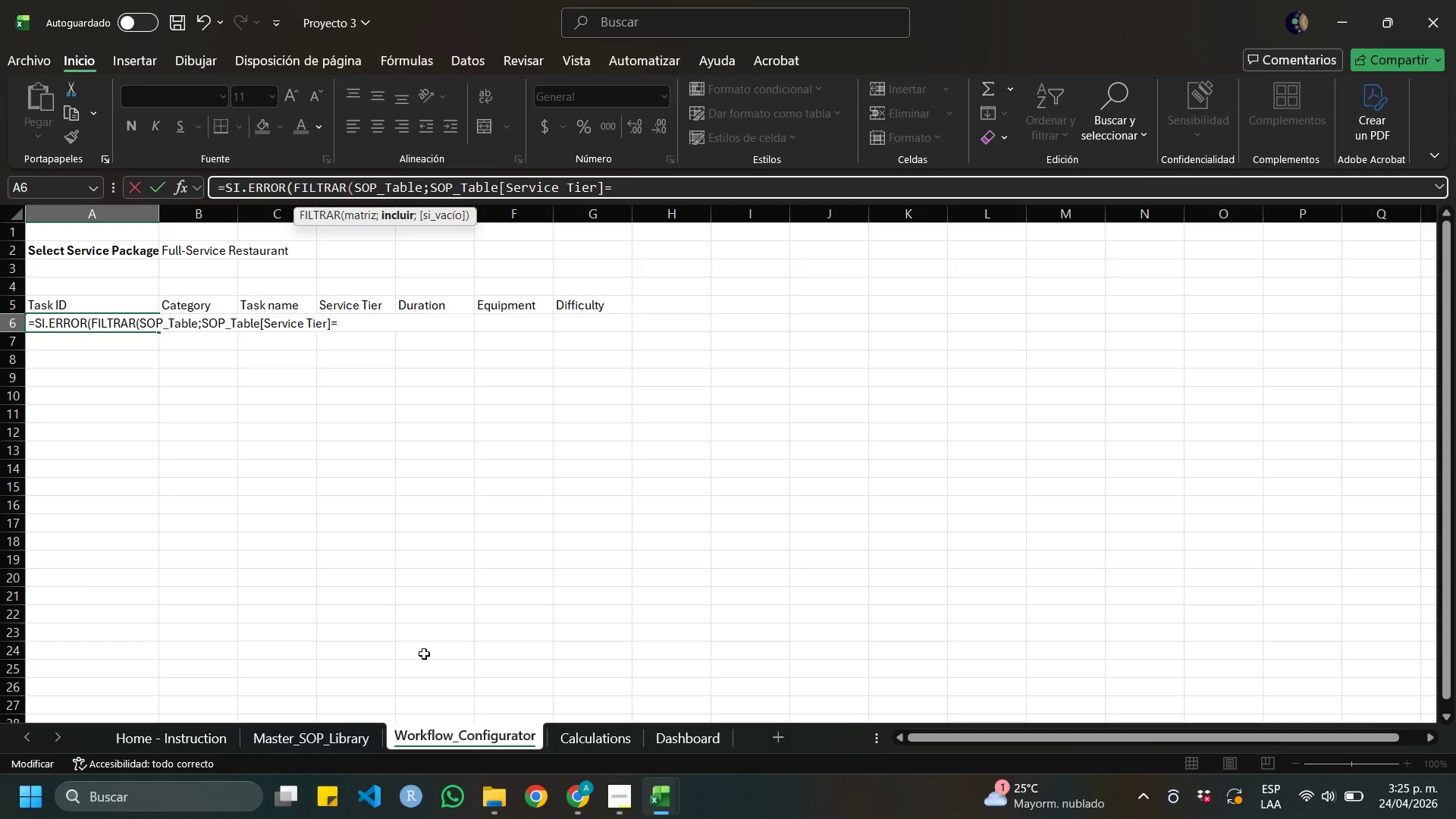 
left_click([347, 736])
 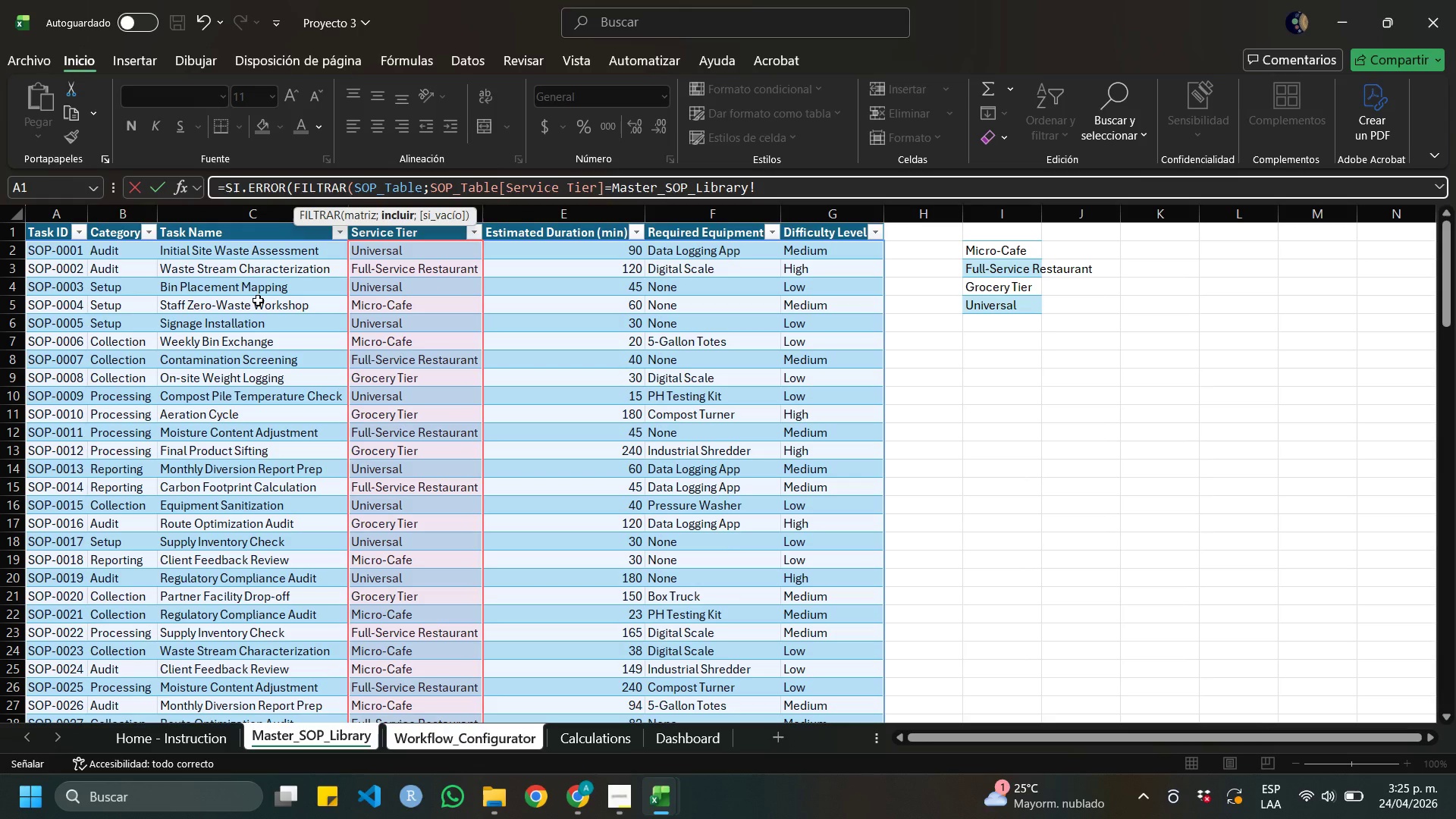 
scroll: coordinate [258, 300], scroll_direction: up, amount: 1.0
 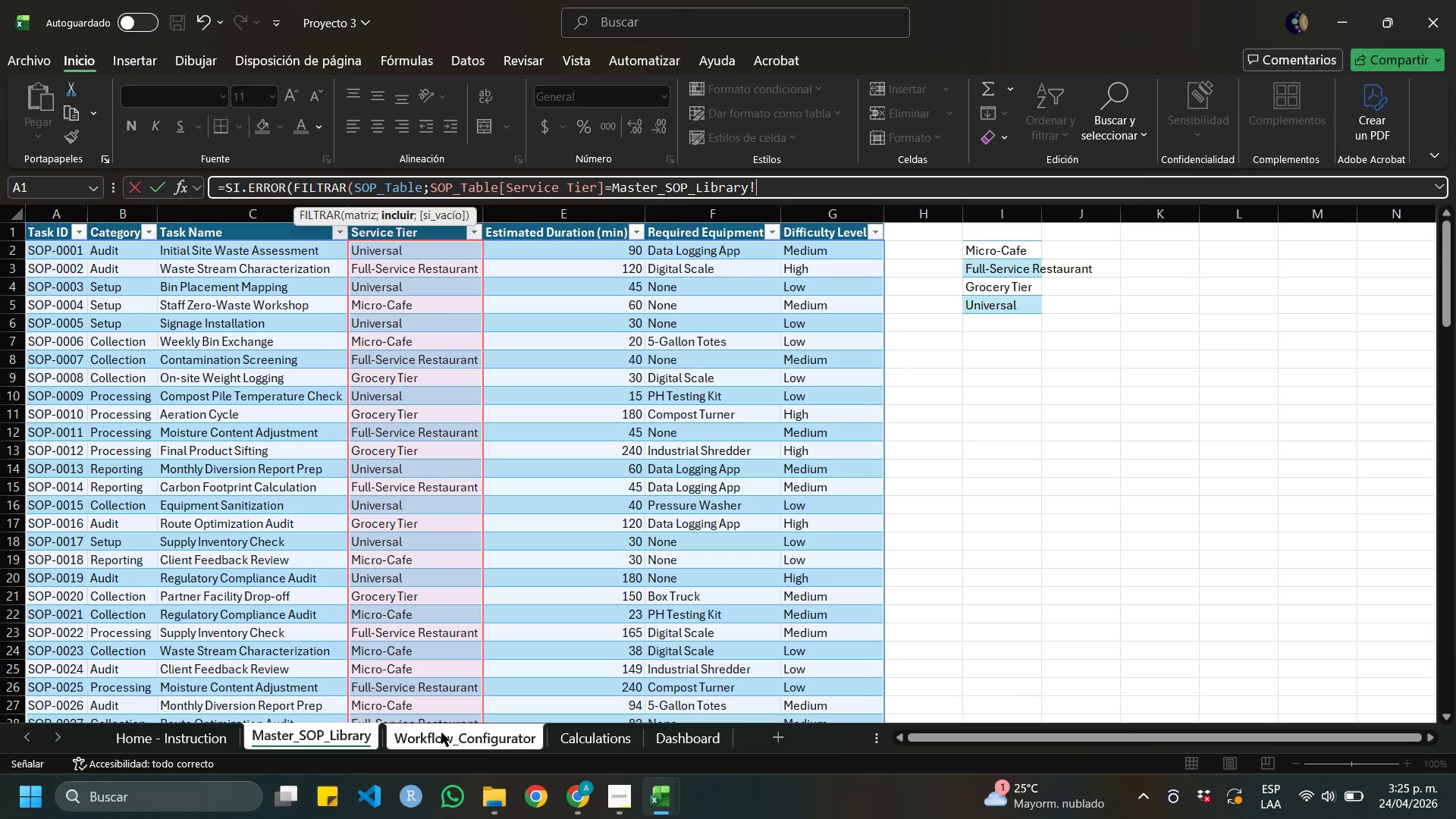 
left_click([440, 734])
 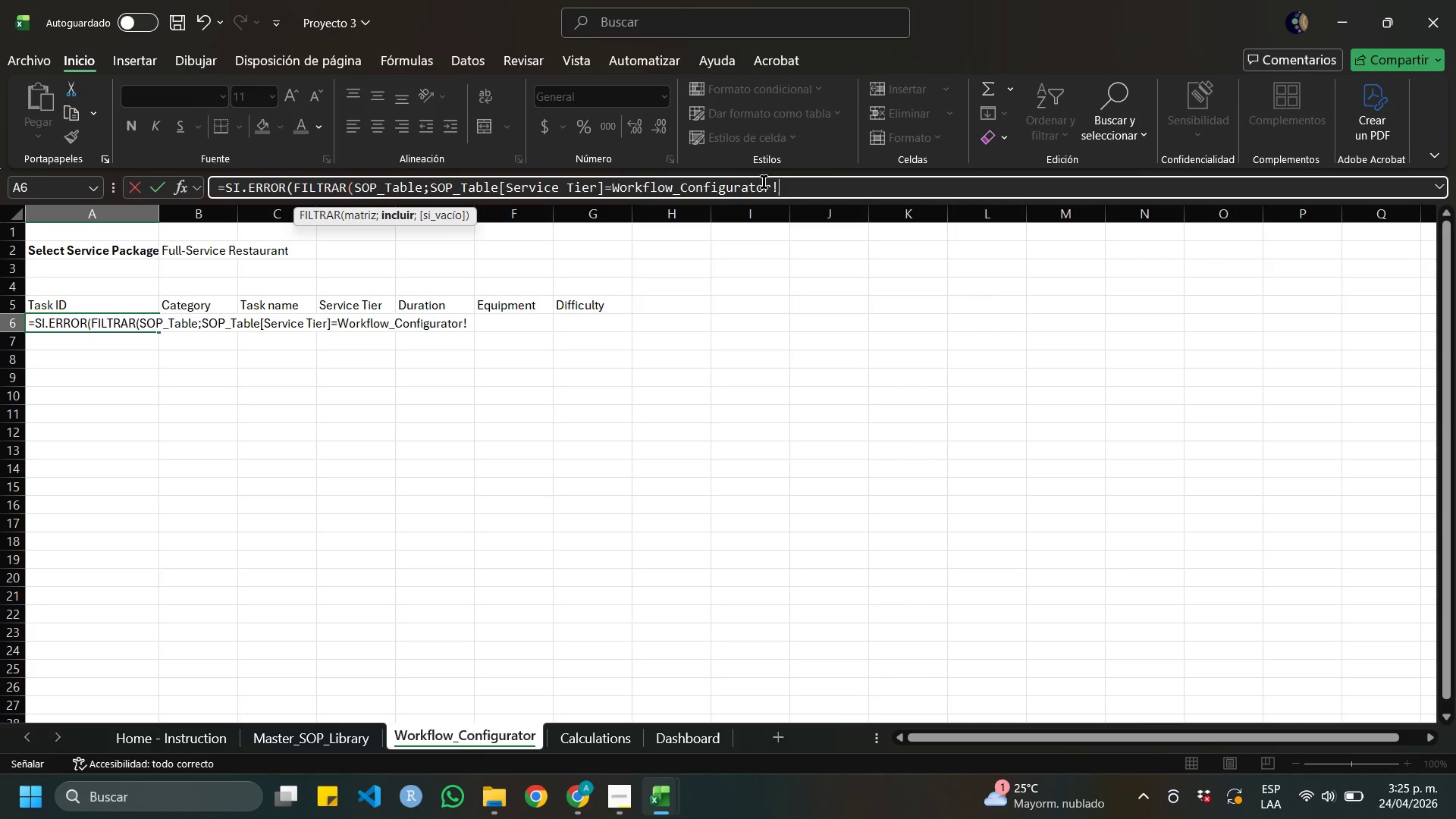 
left_click_drag(start_coordinate=[795, 186], to_coordinate=[619, 203])
 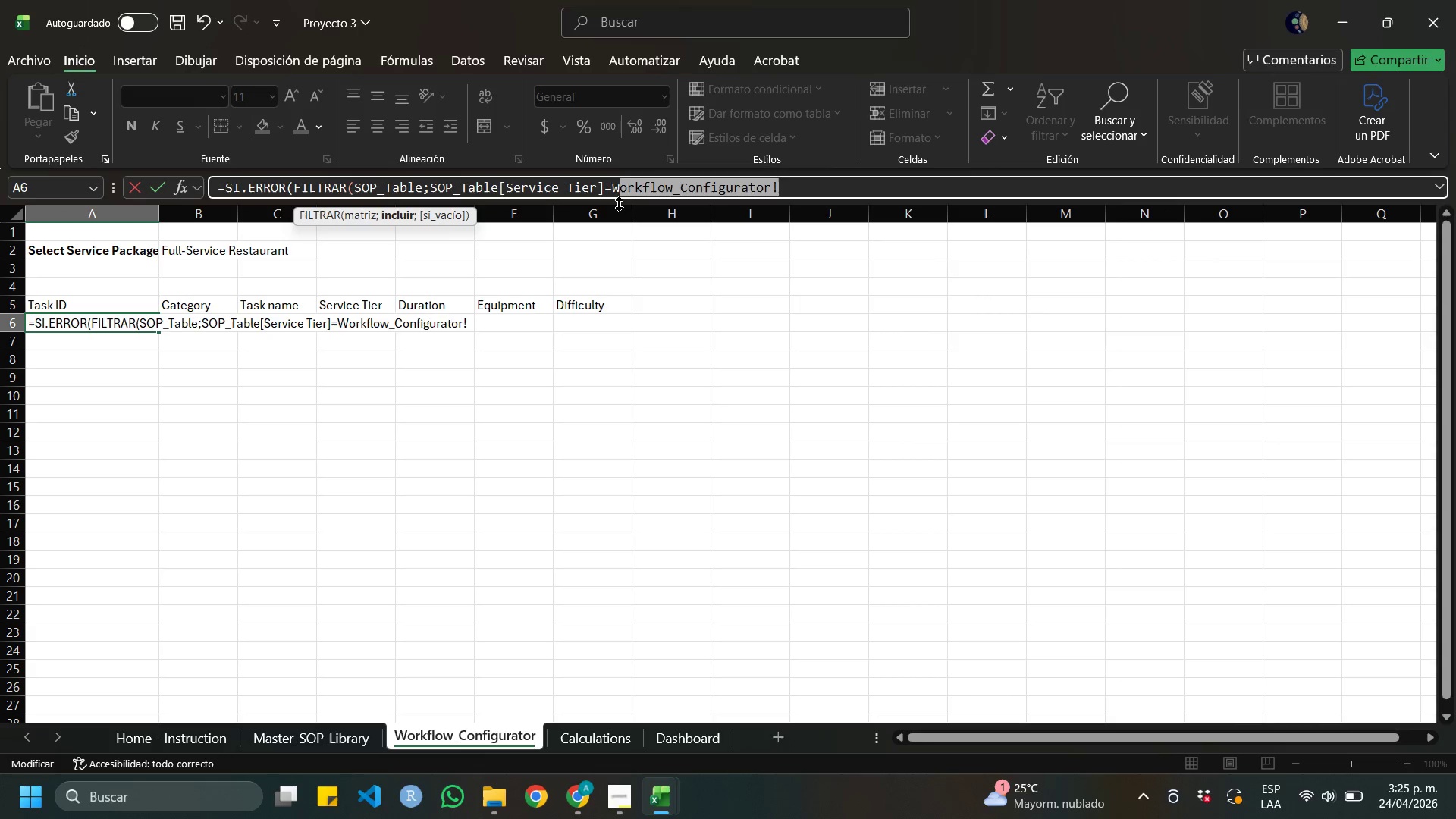 
key(Backspace)
 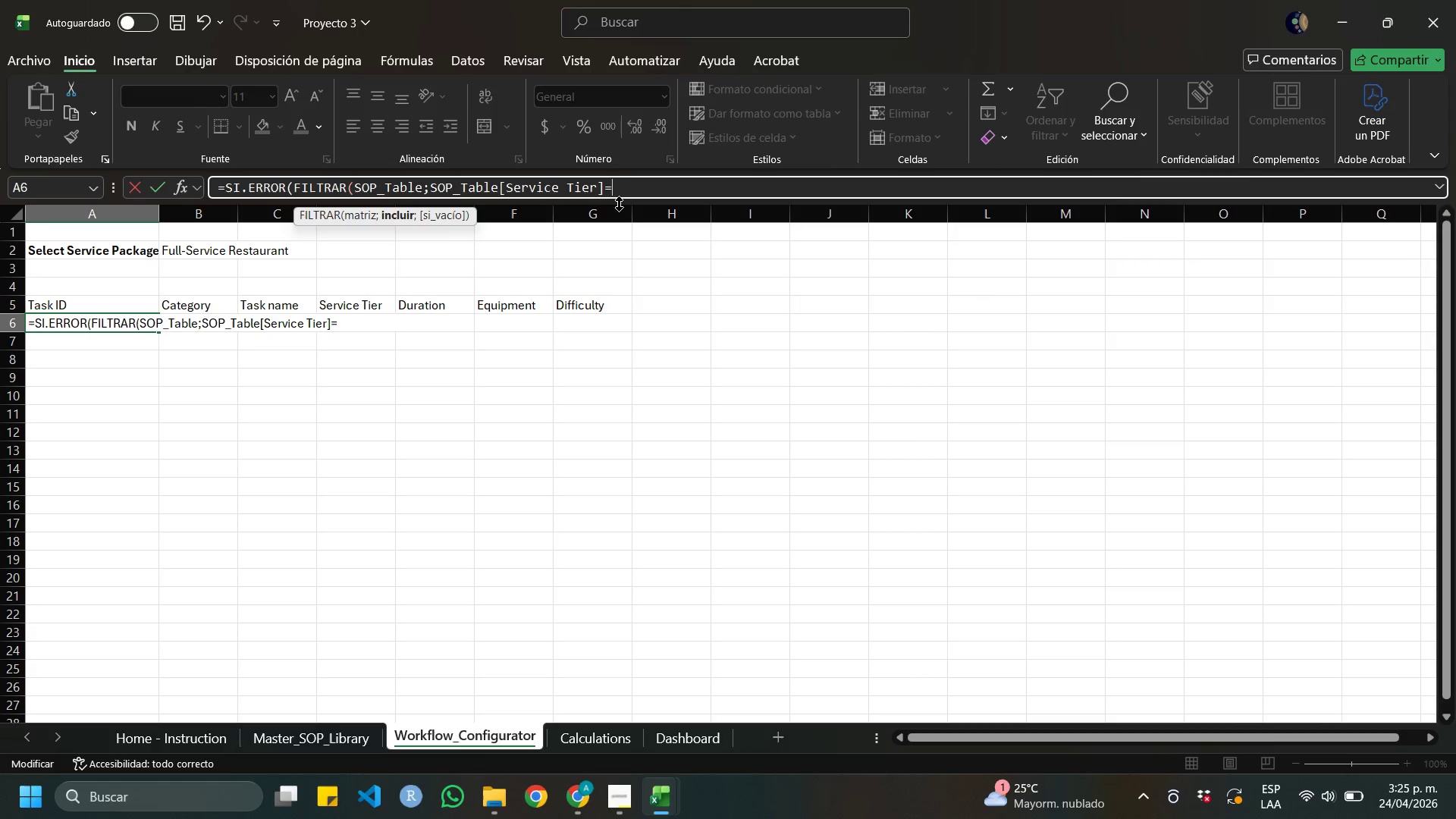 
key(Backspace)
 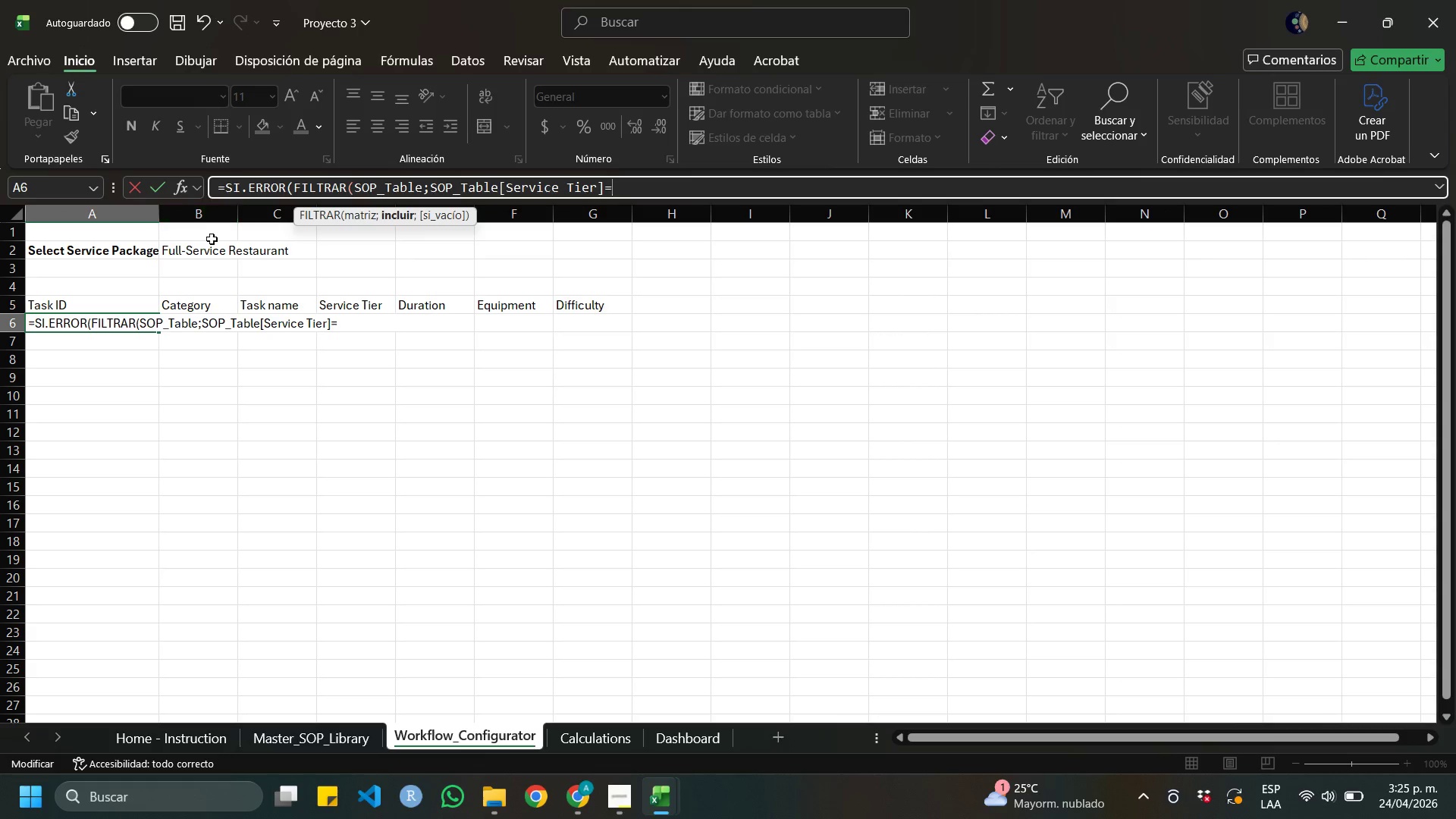 
left_click([214, 245])
 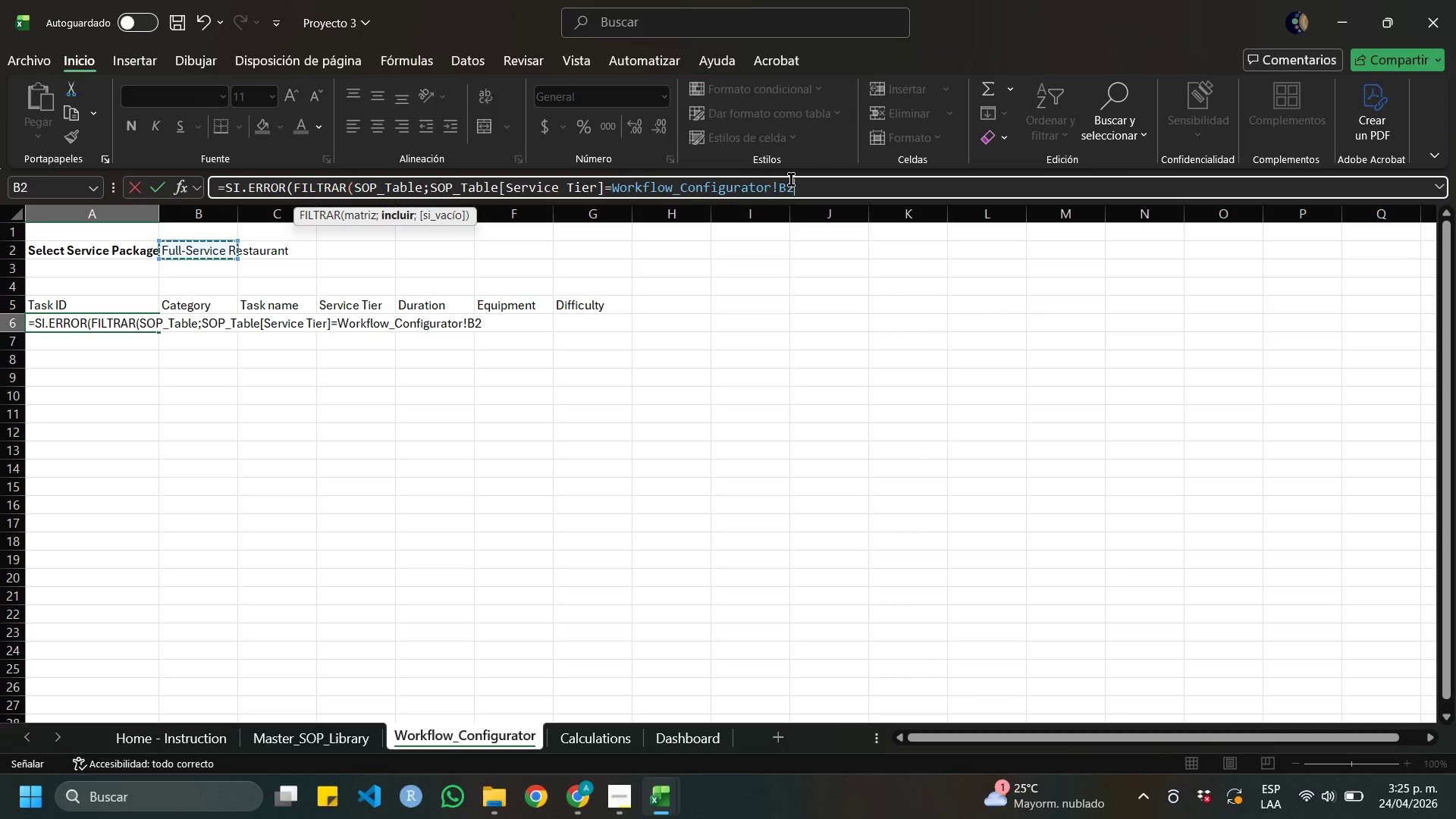 
left_click_drag(start_coordinate=[814, 182], to_coordinate=[613, 193])
 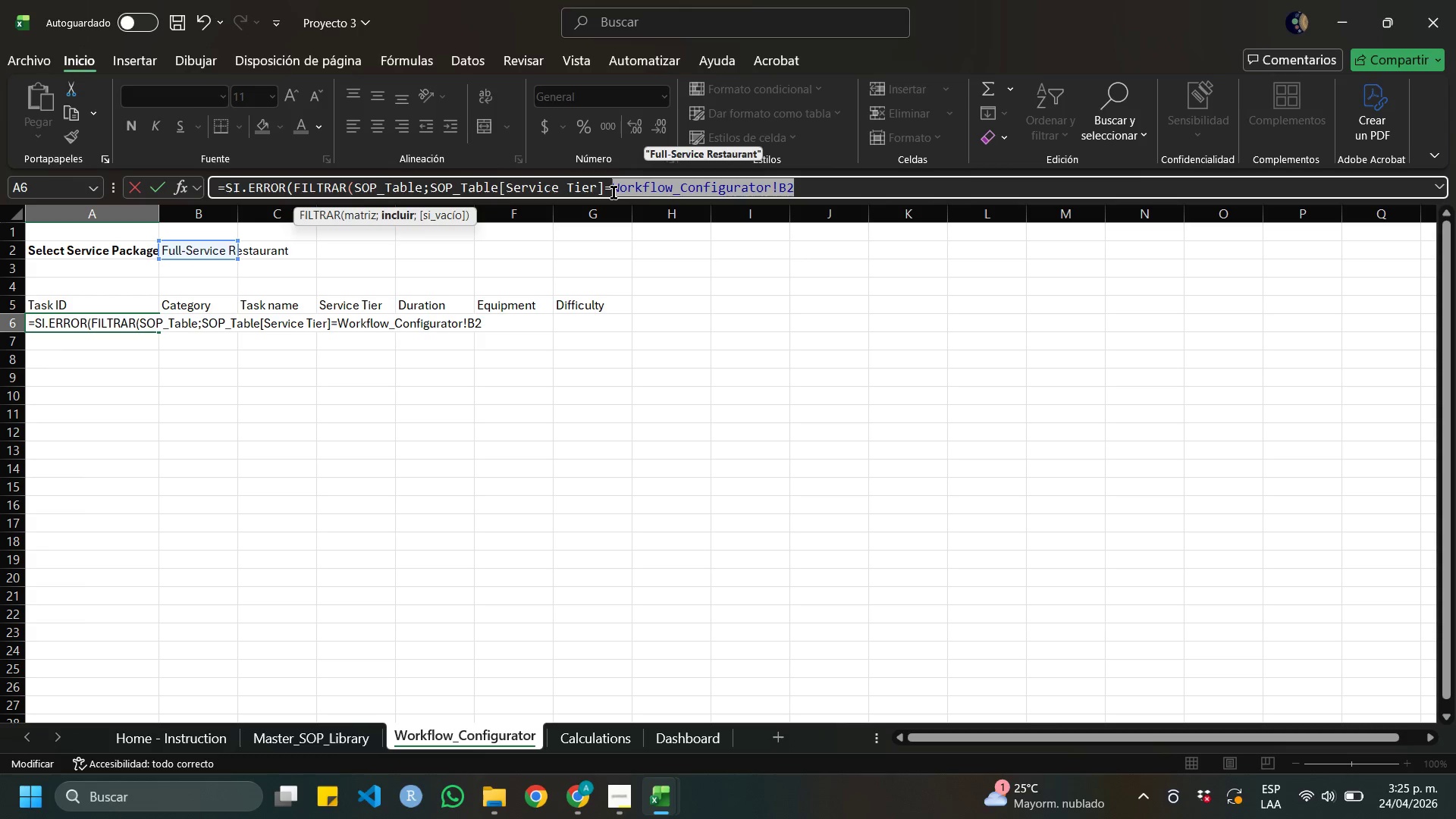 
type($b$2)
 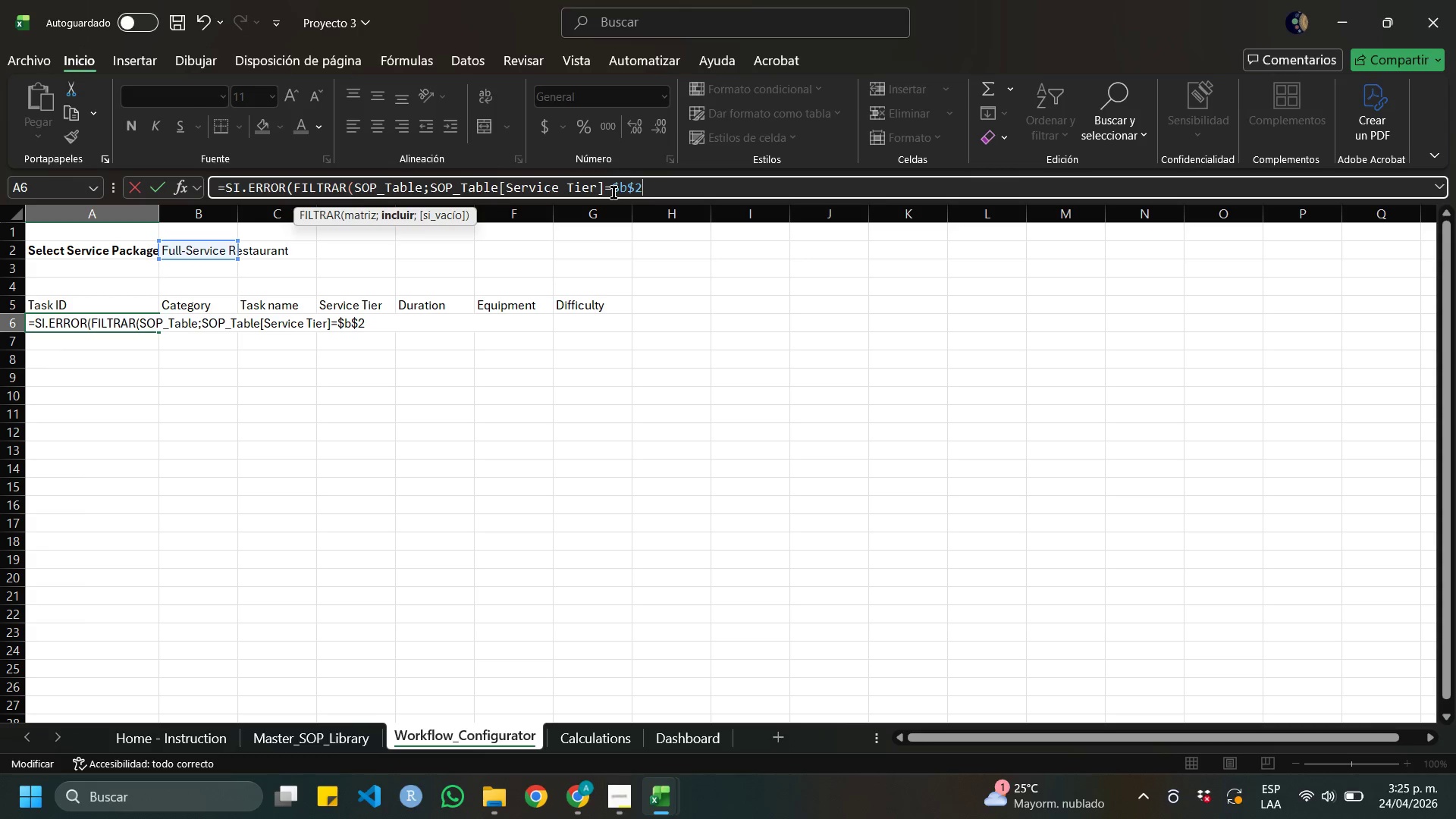 
left_click([625, 189])
 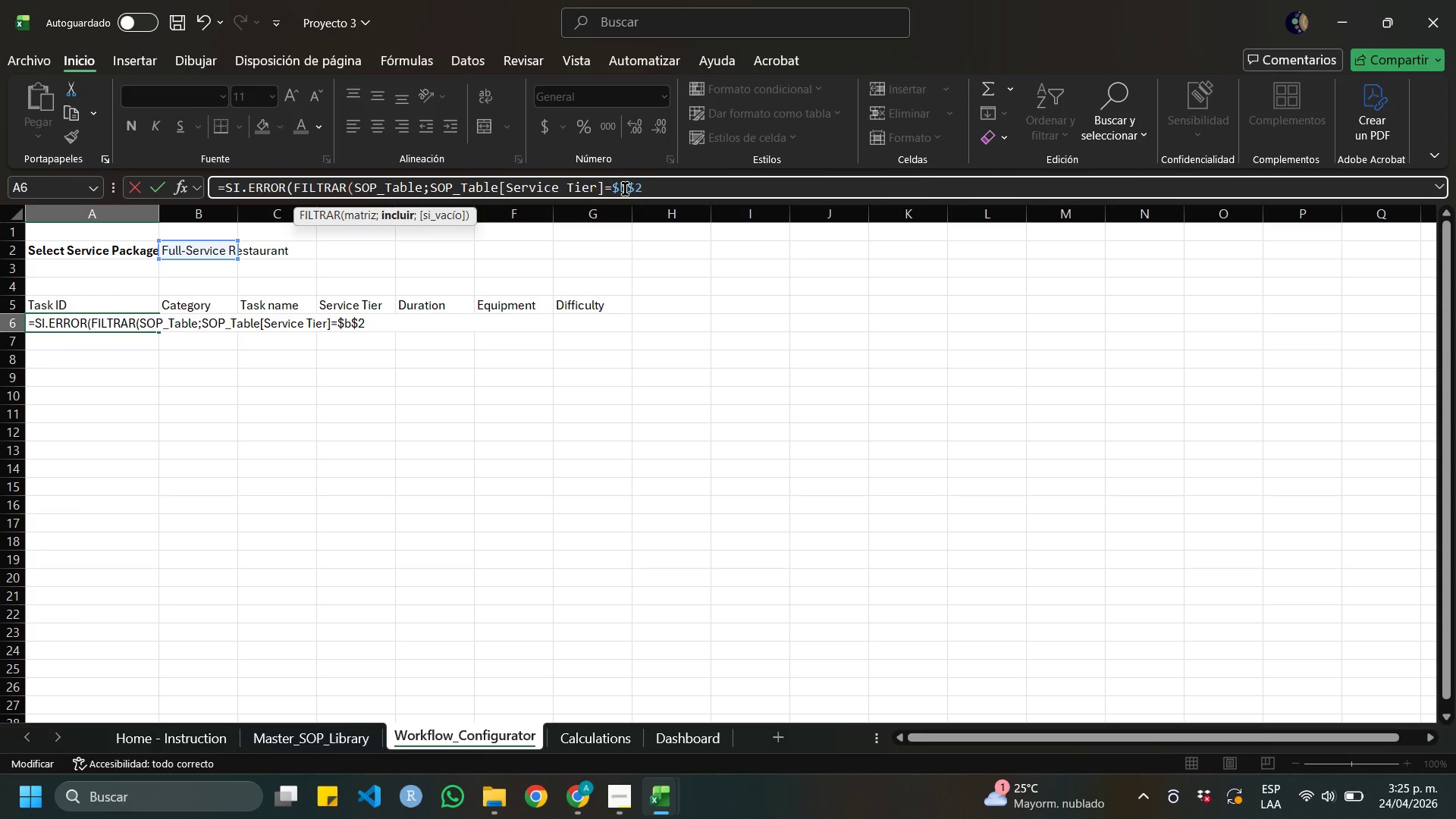 
key(CapsLock)
 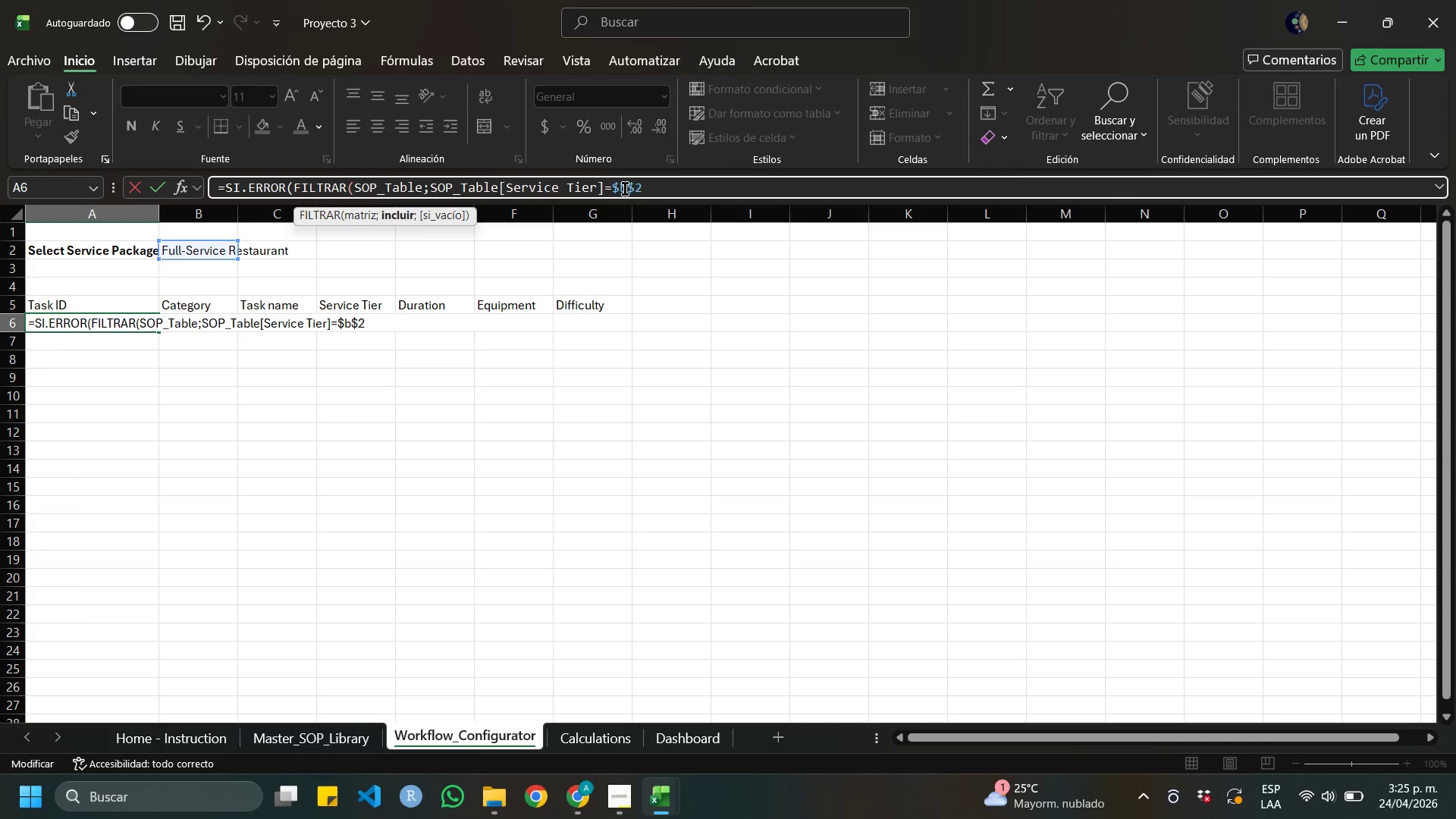 
key(Backspace)
 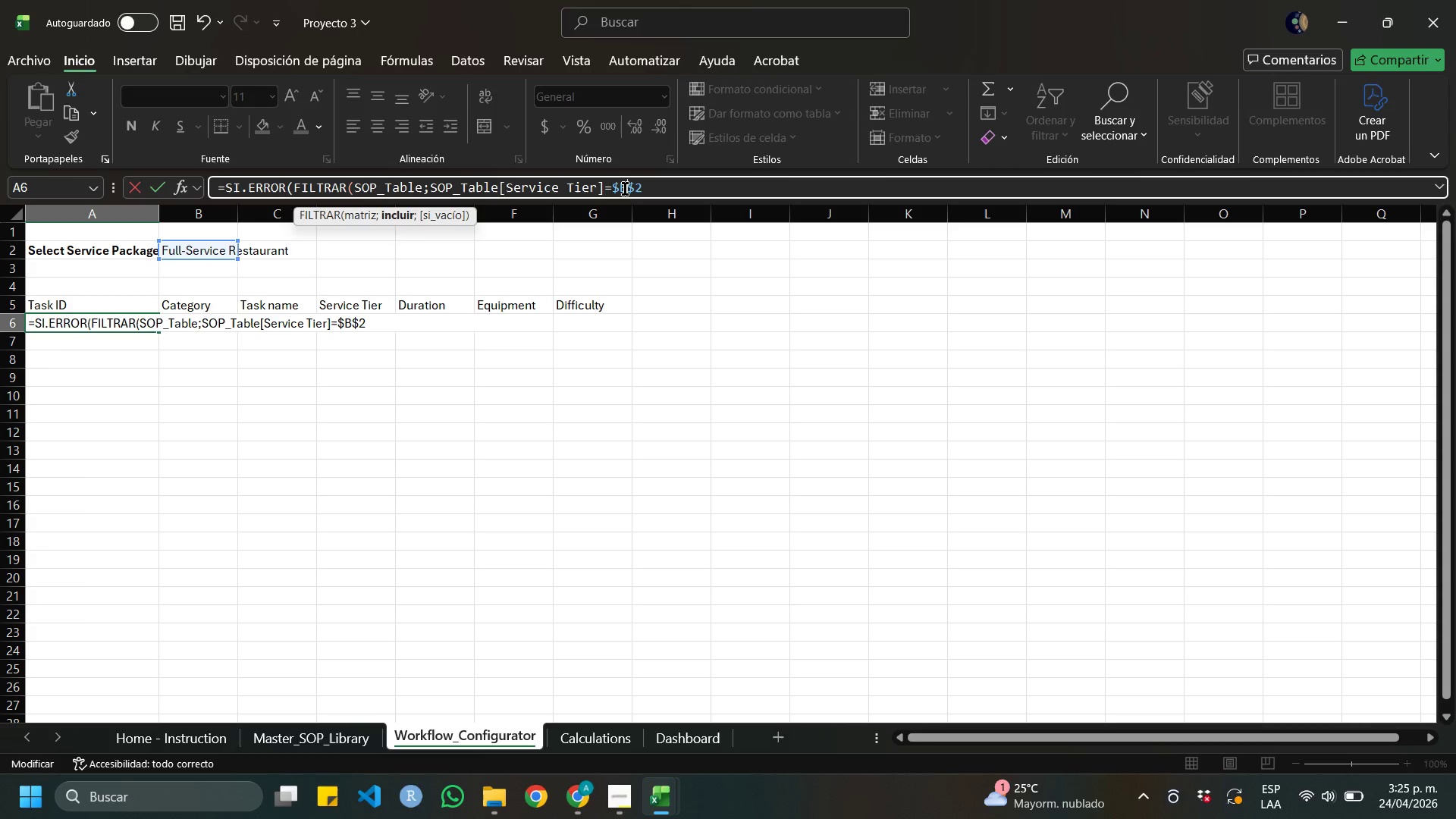 
key(B)
 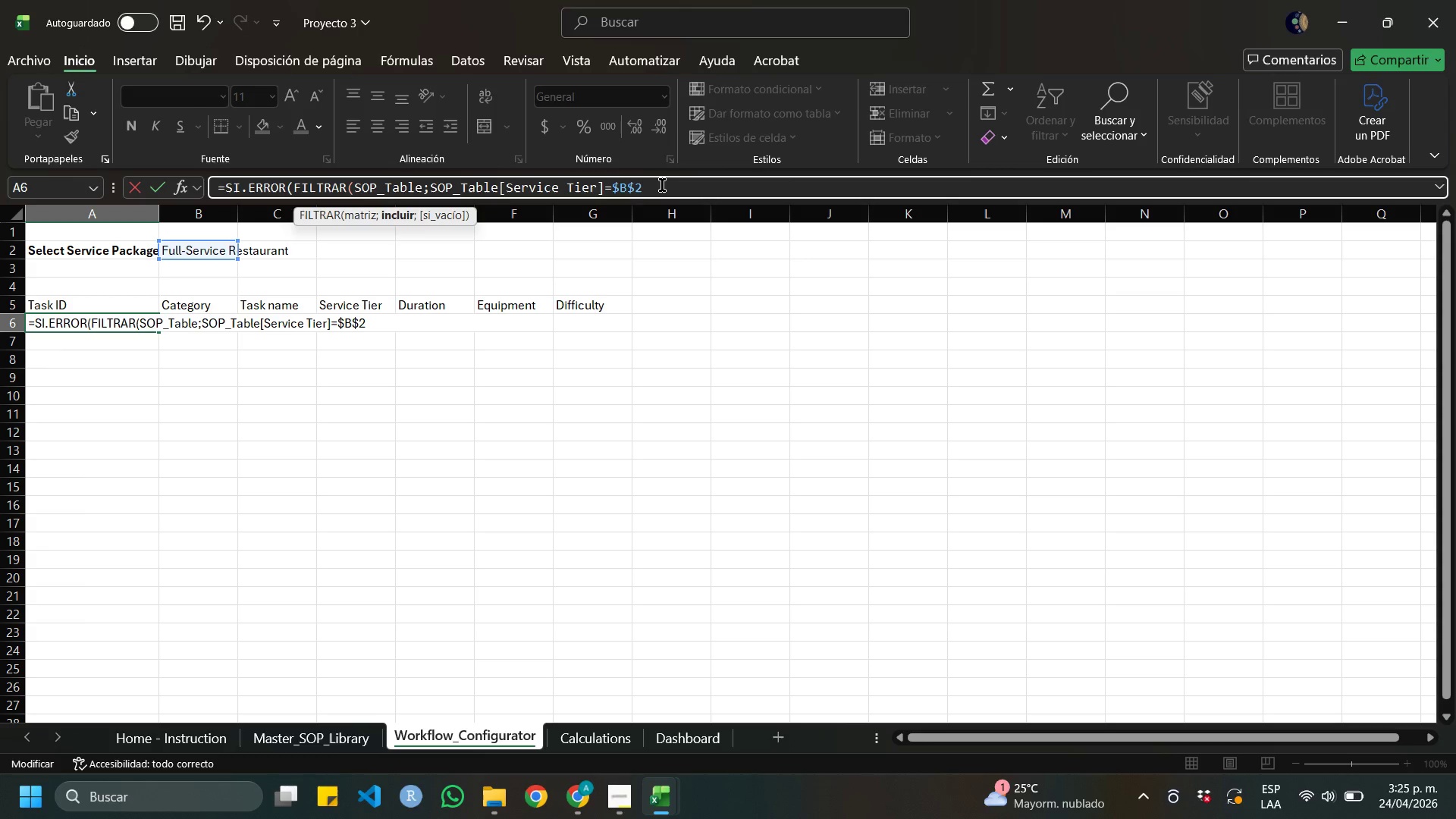 
left_click([662, 185])
 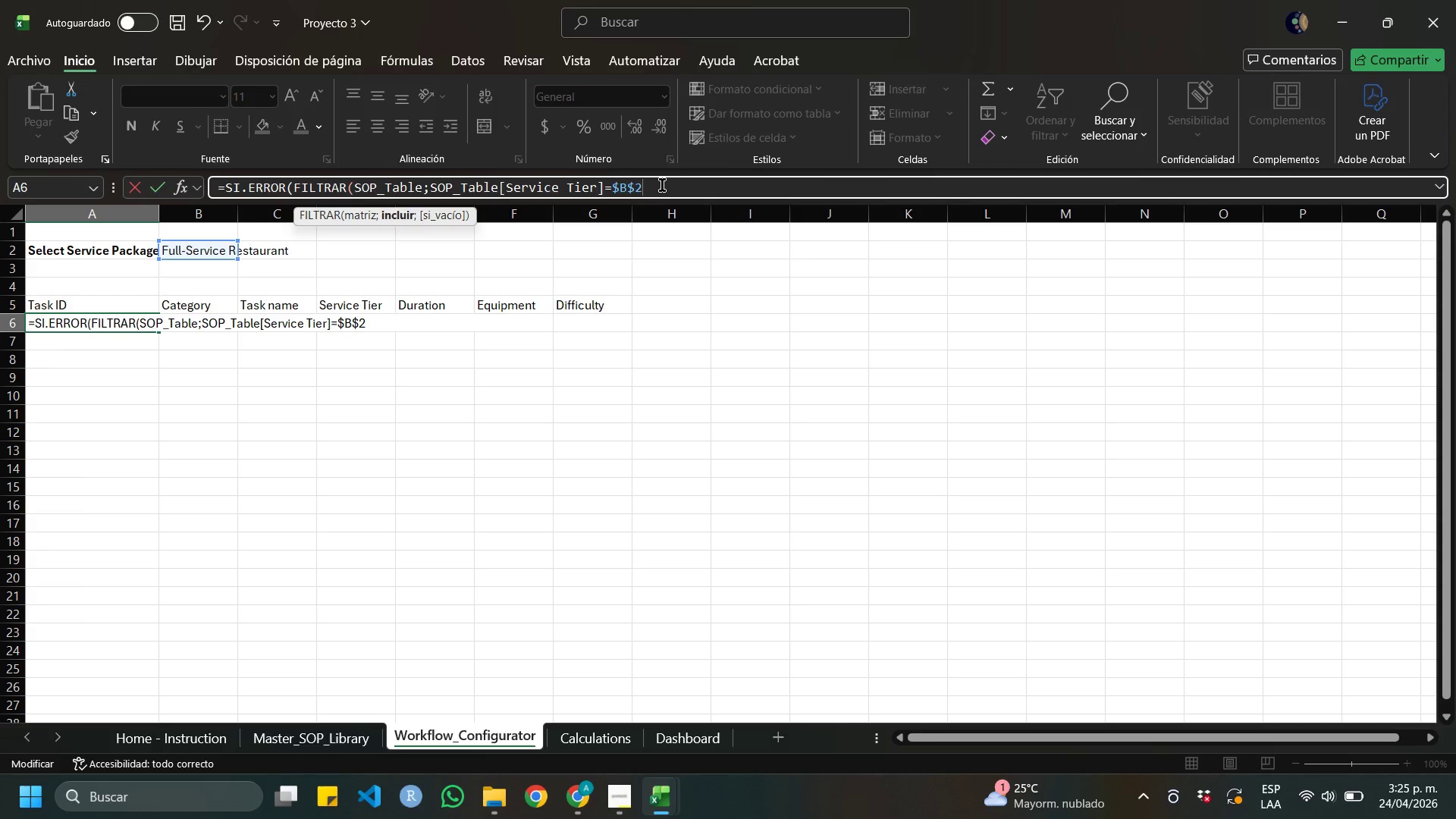 
type((< @nO)
key(Backspace)
key(Backspace)
type(NO)
key(Backspace)
type(o tasks found)
 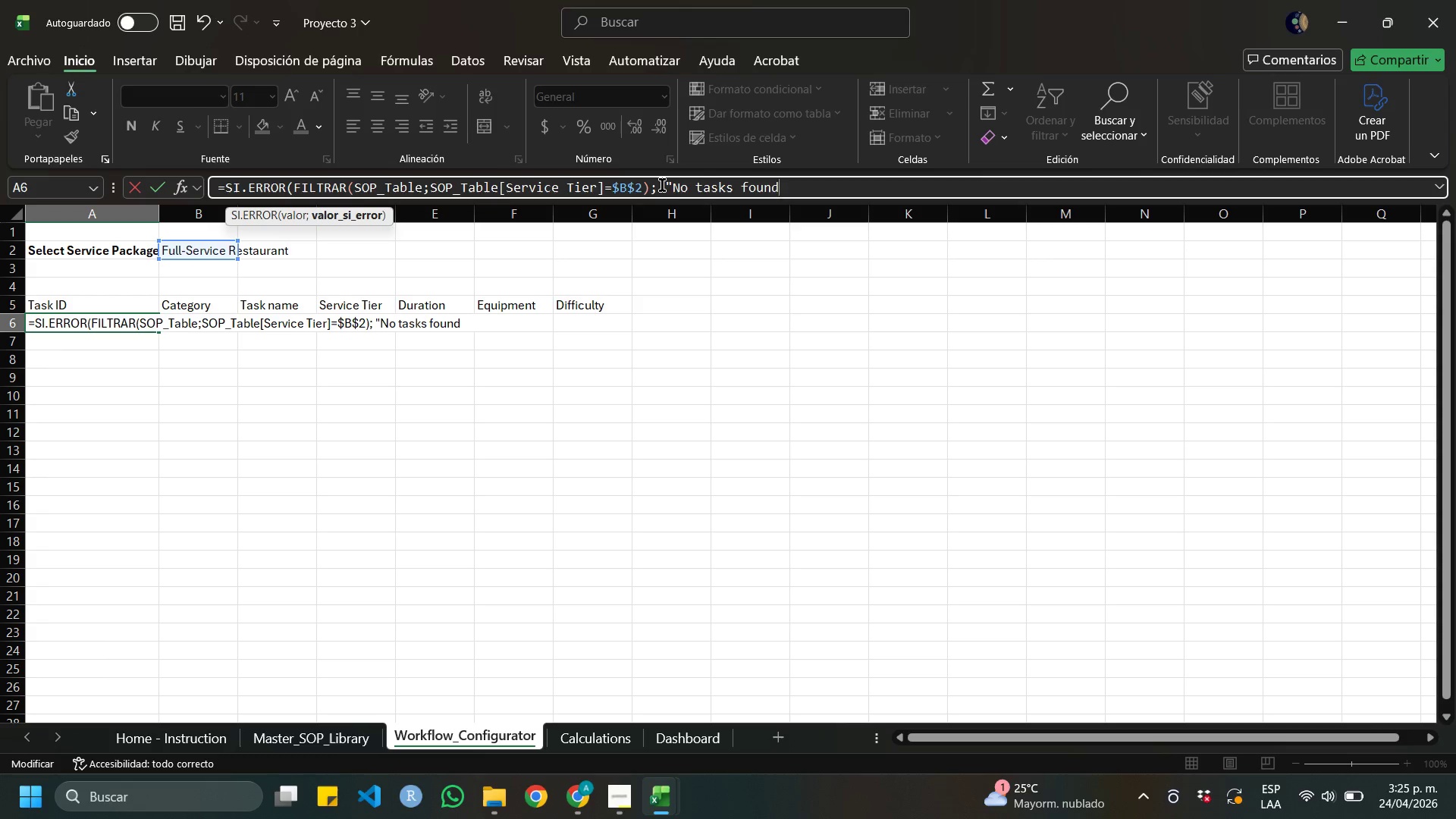 
type(@()
 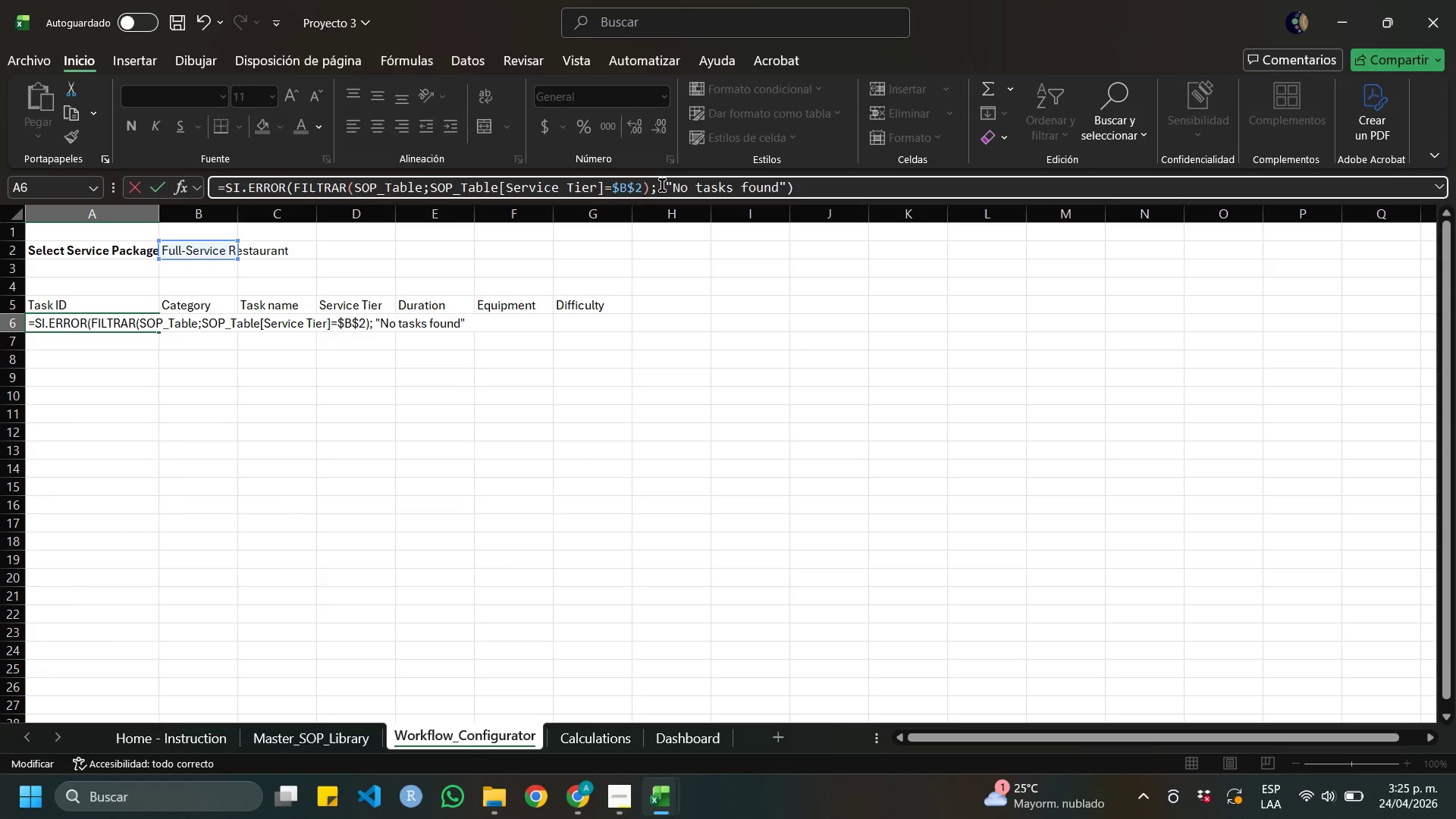 
key(Enter)
 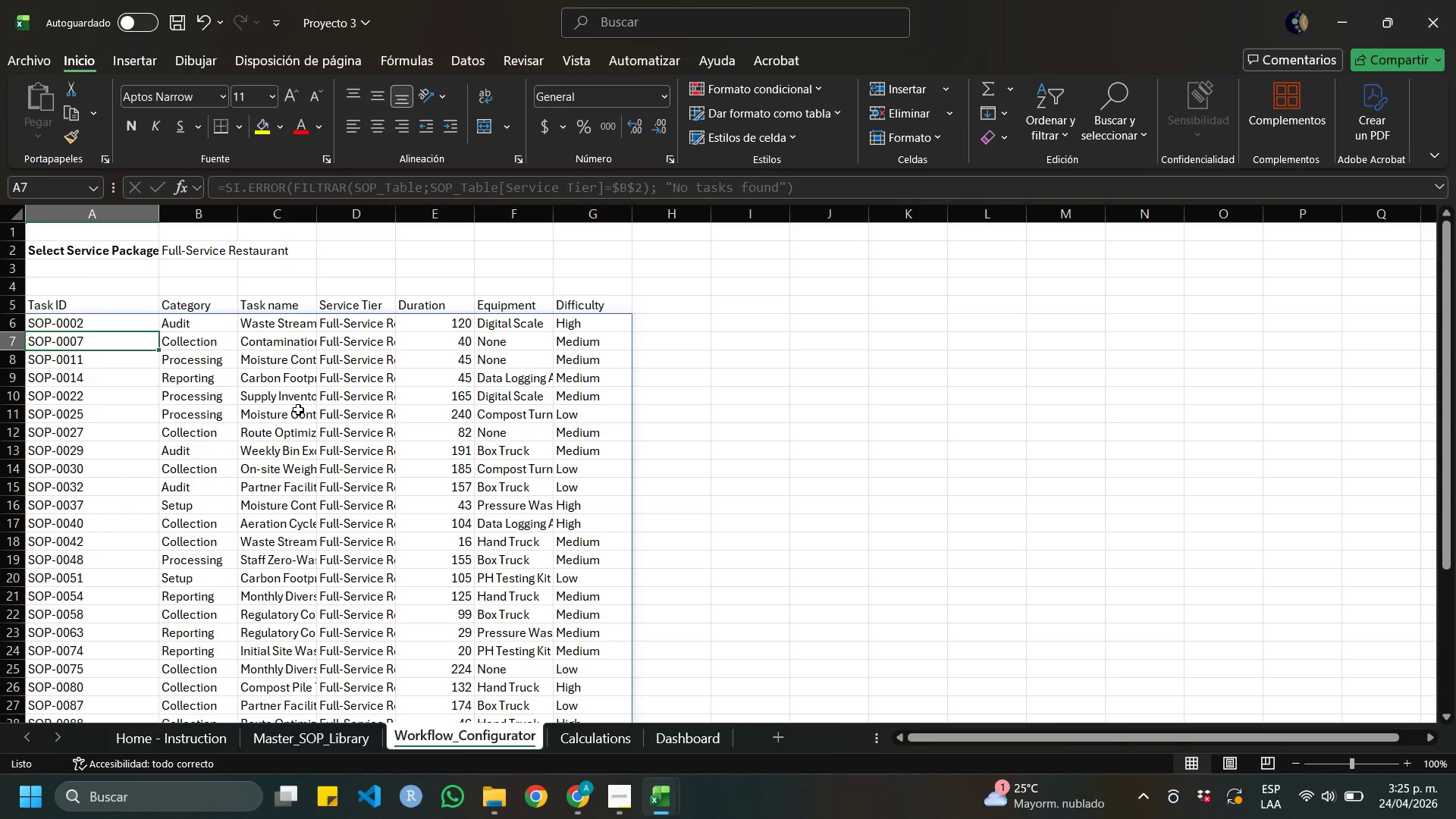 
left_click([238, 409])
 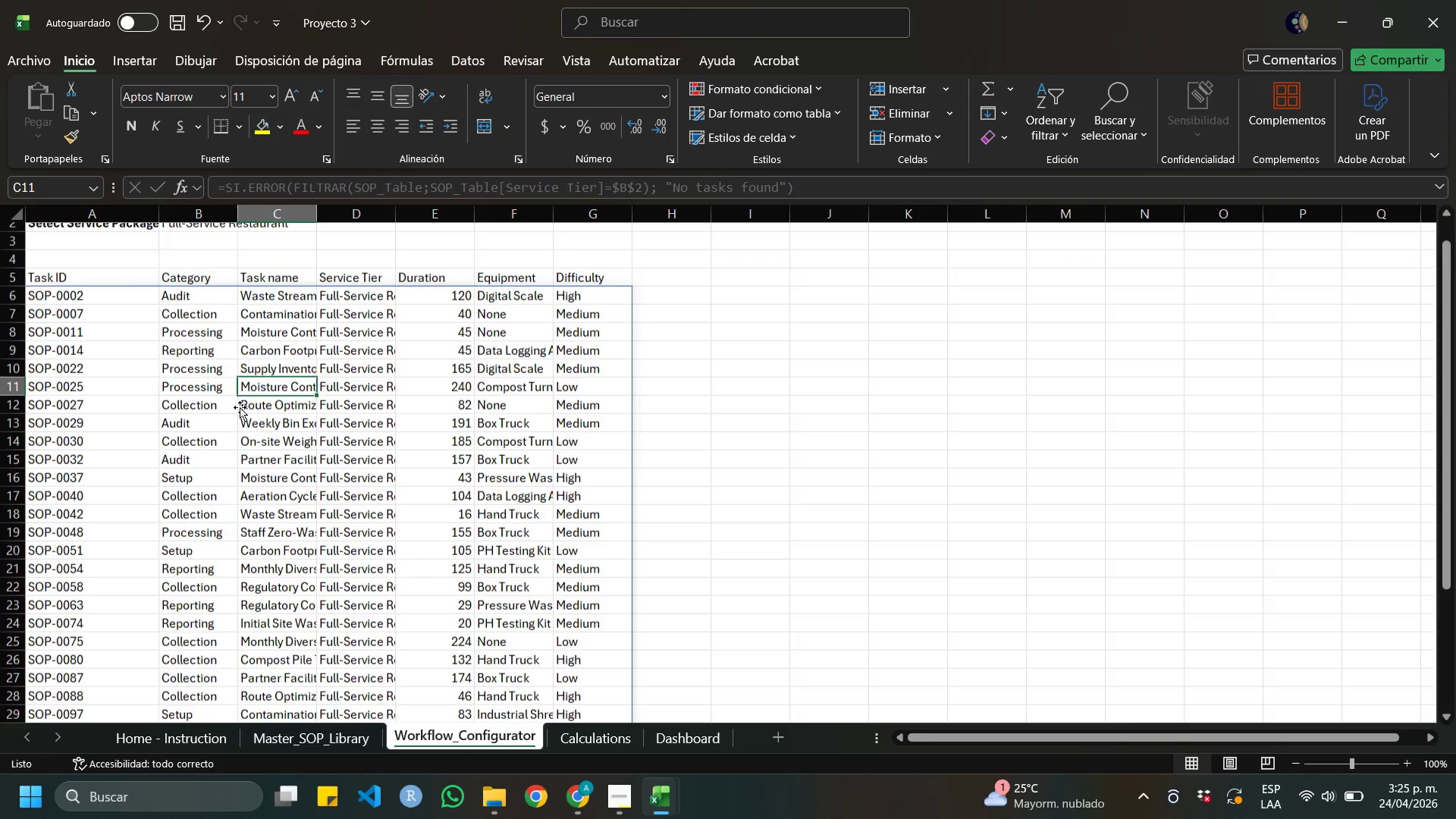 
scroll: coordinate [243, 402], scroll_direction: down, amount: 6.0
 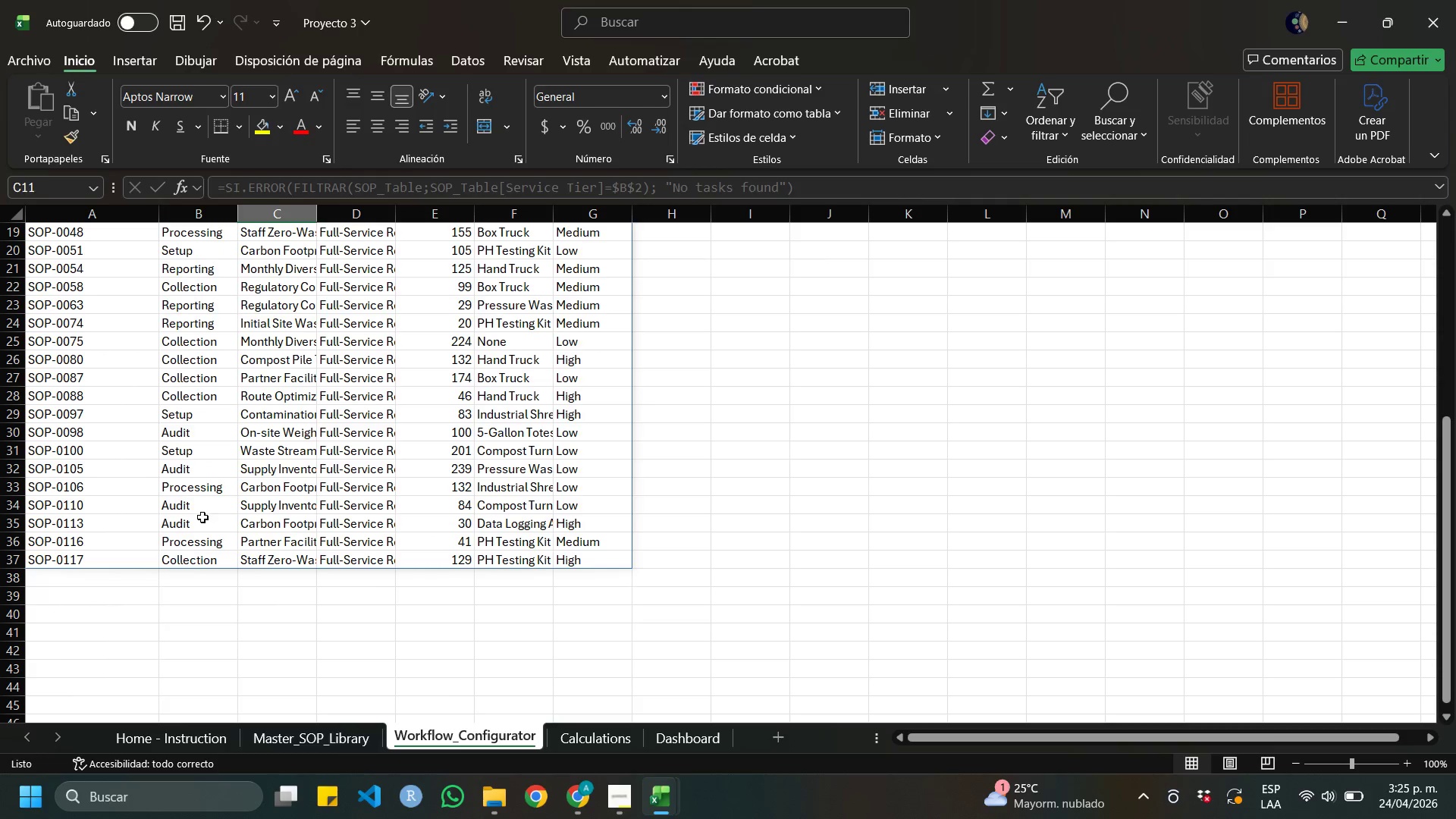 
left_click([202, 517])
 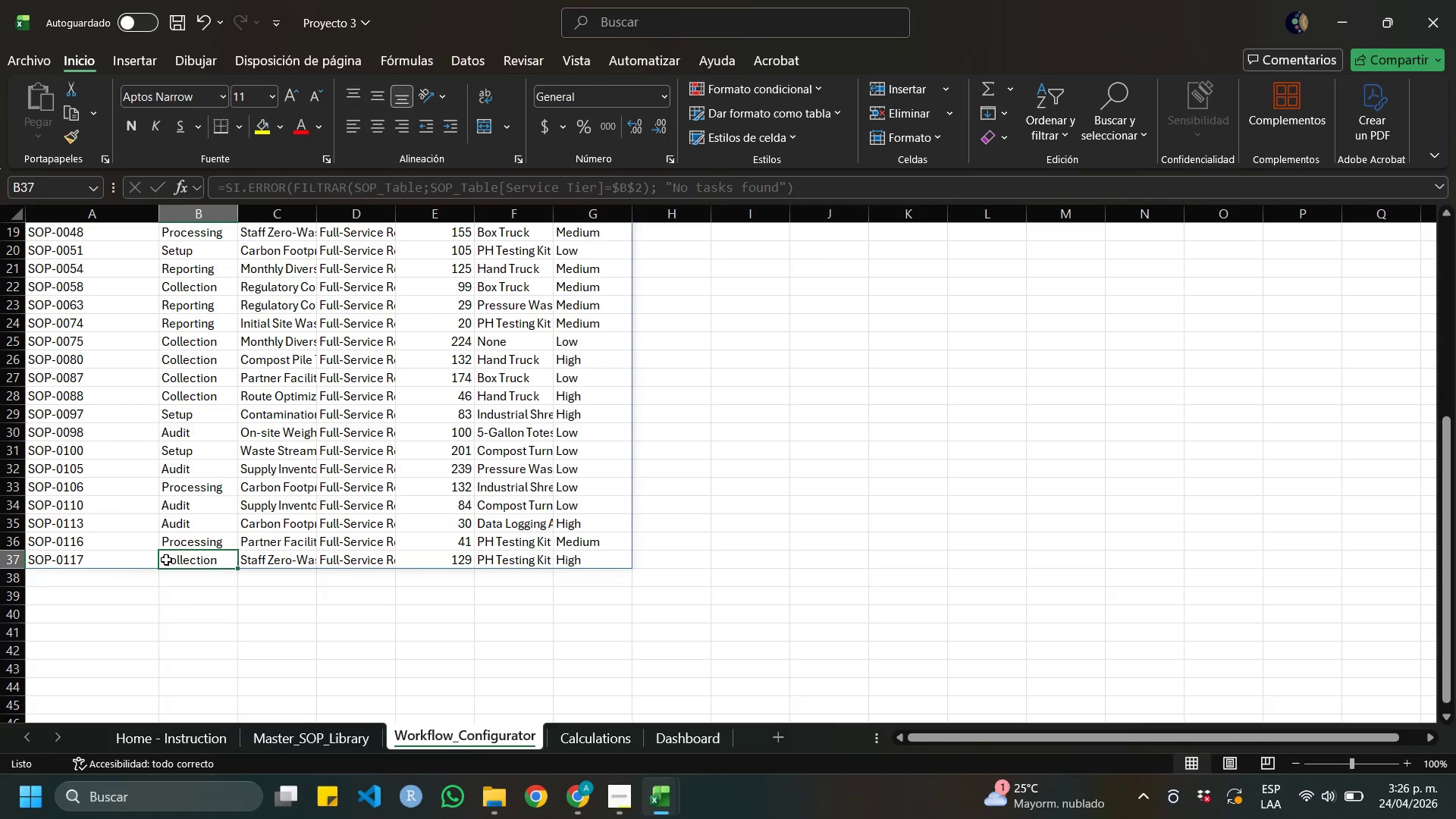 
double_click([136, 559])
 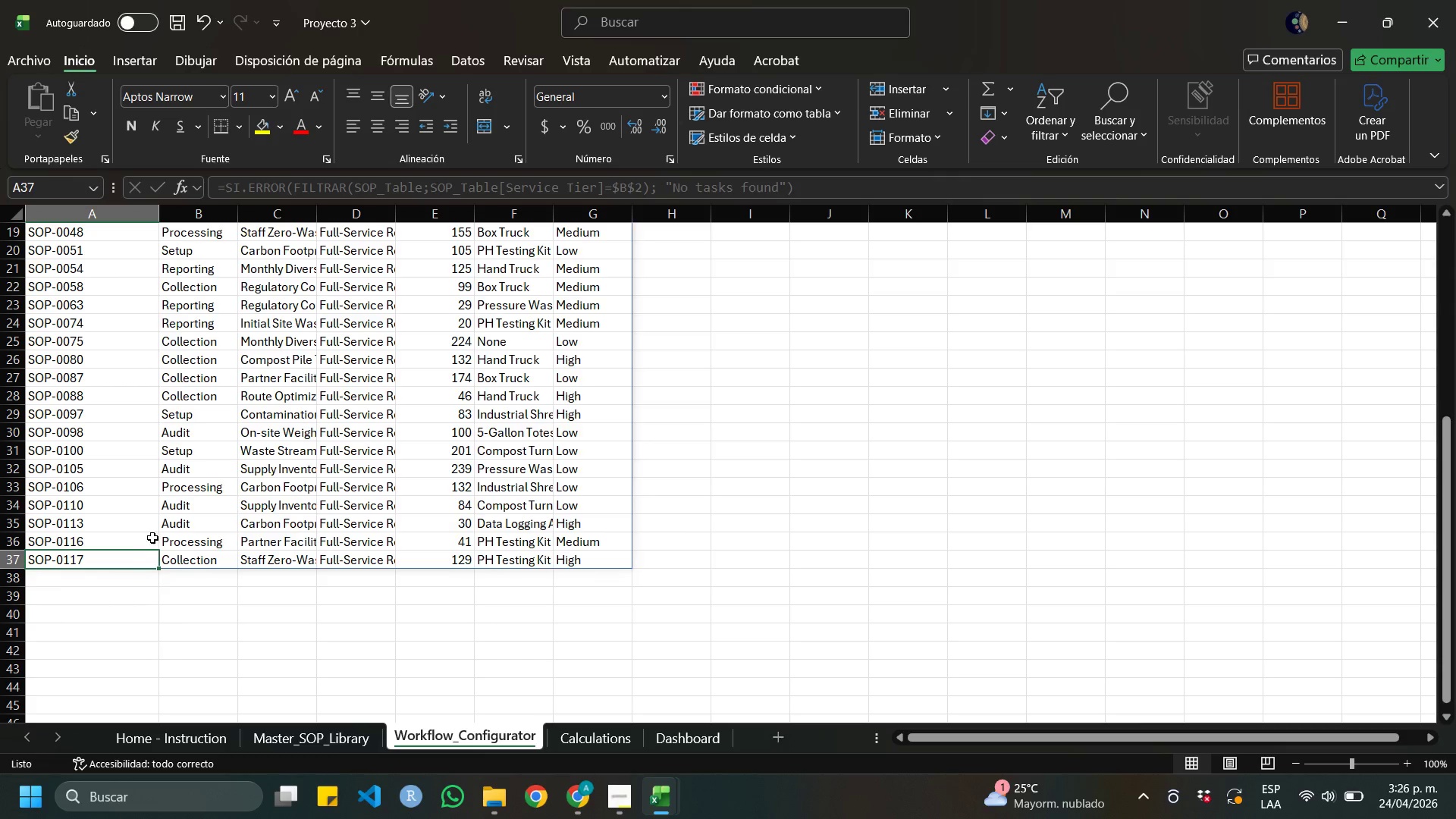 
scroll: coordinate [188, 500], scroll_direction: up, amount: 9.0
 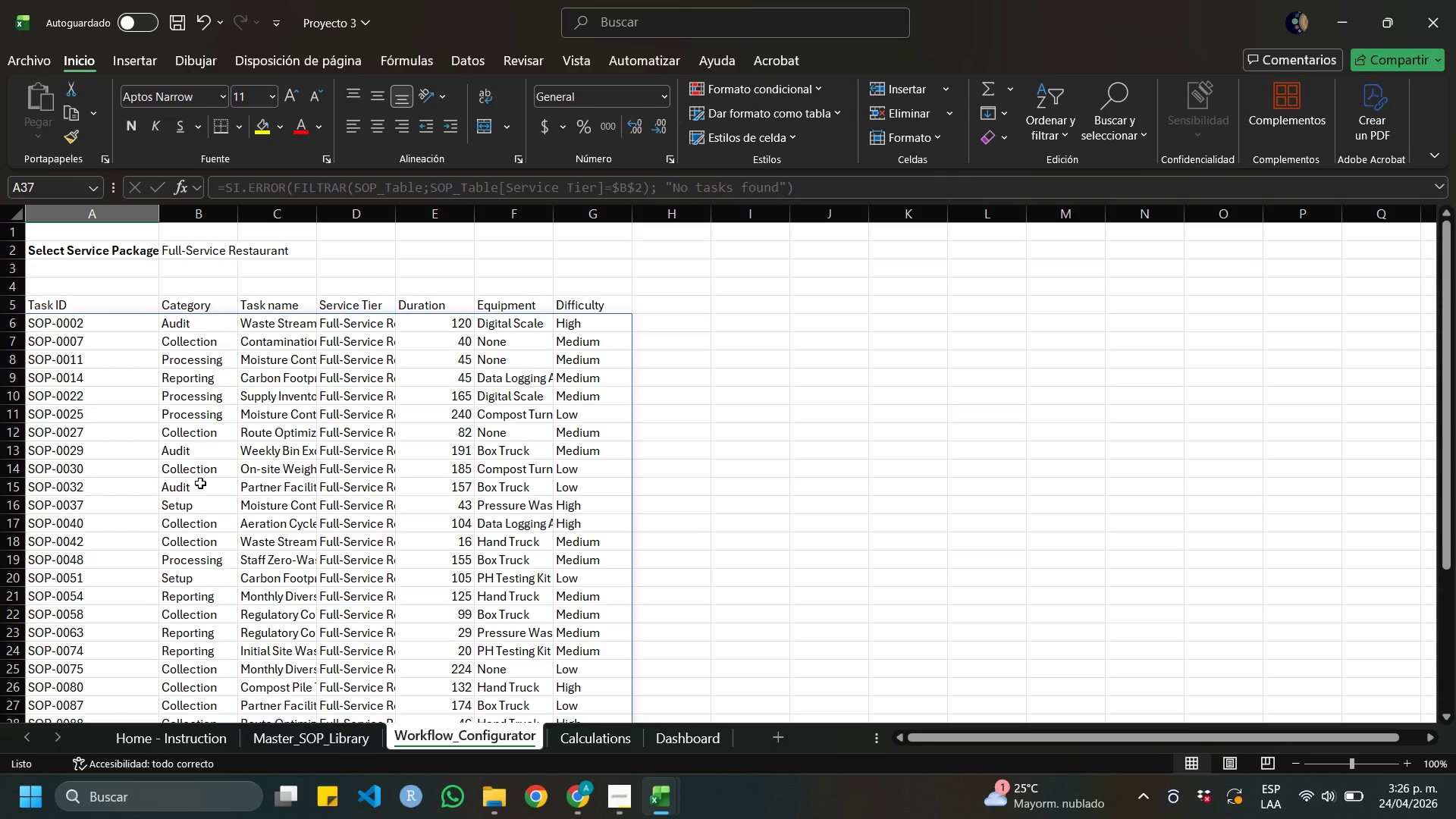 
wait(7.43)
 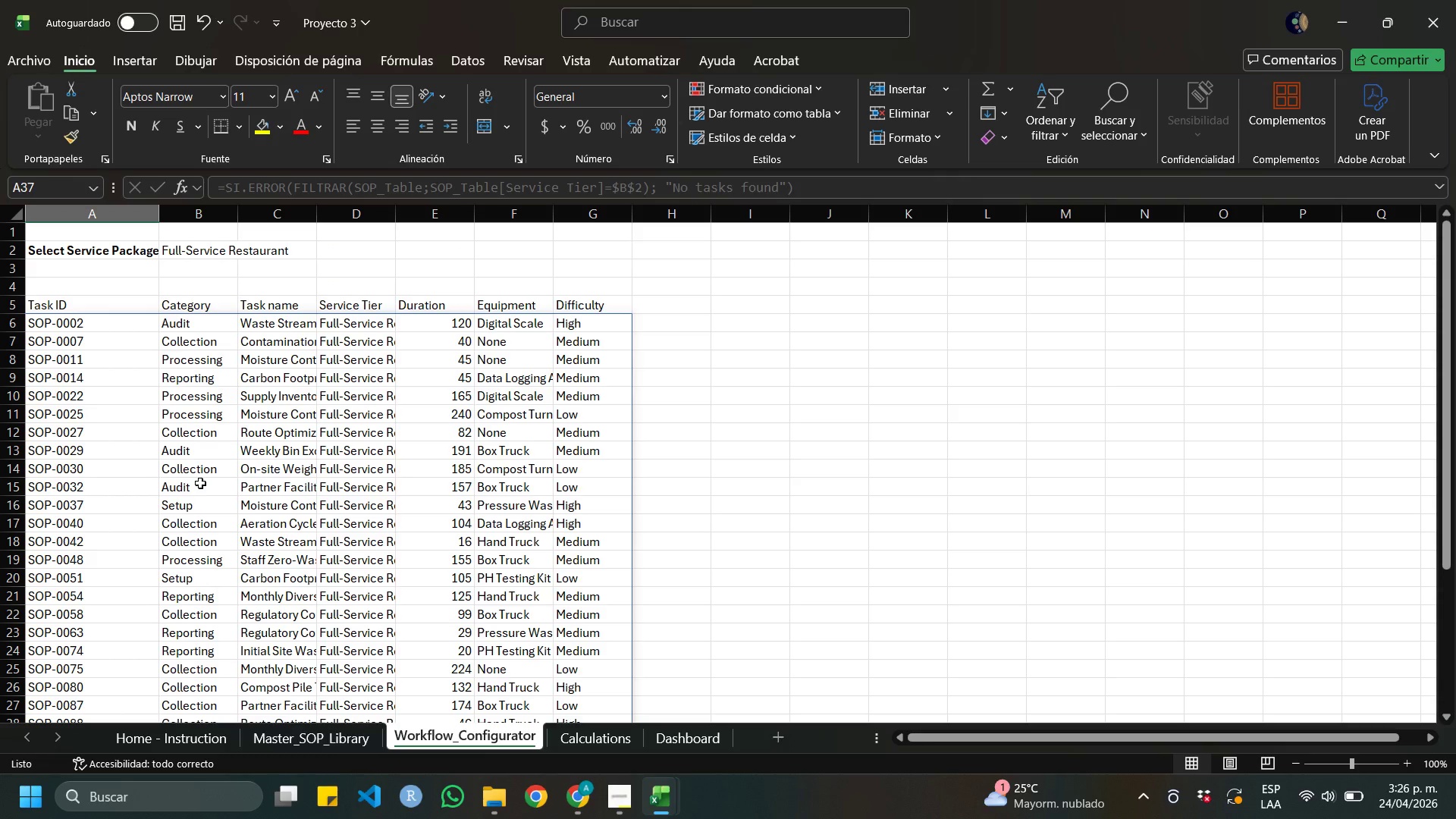 
left_click([197, 253])
 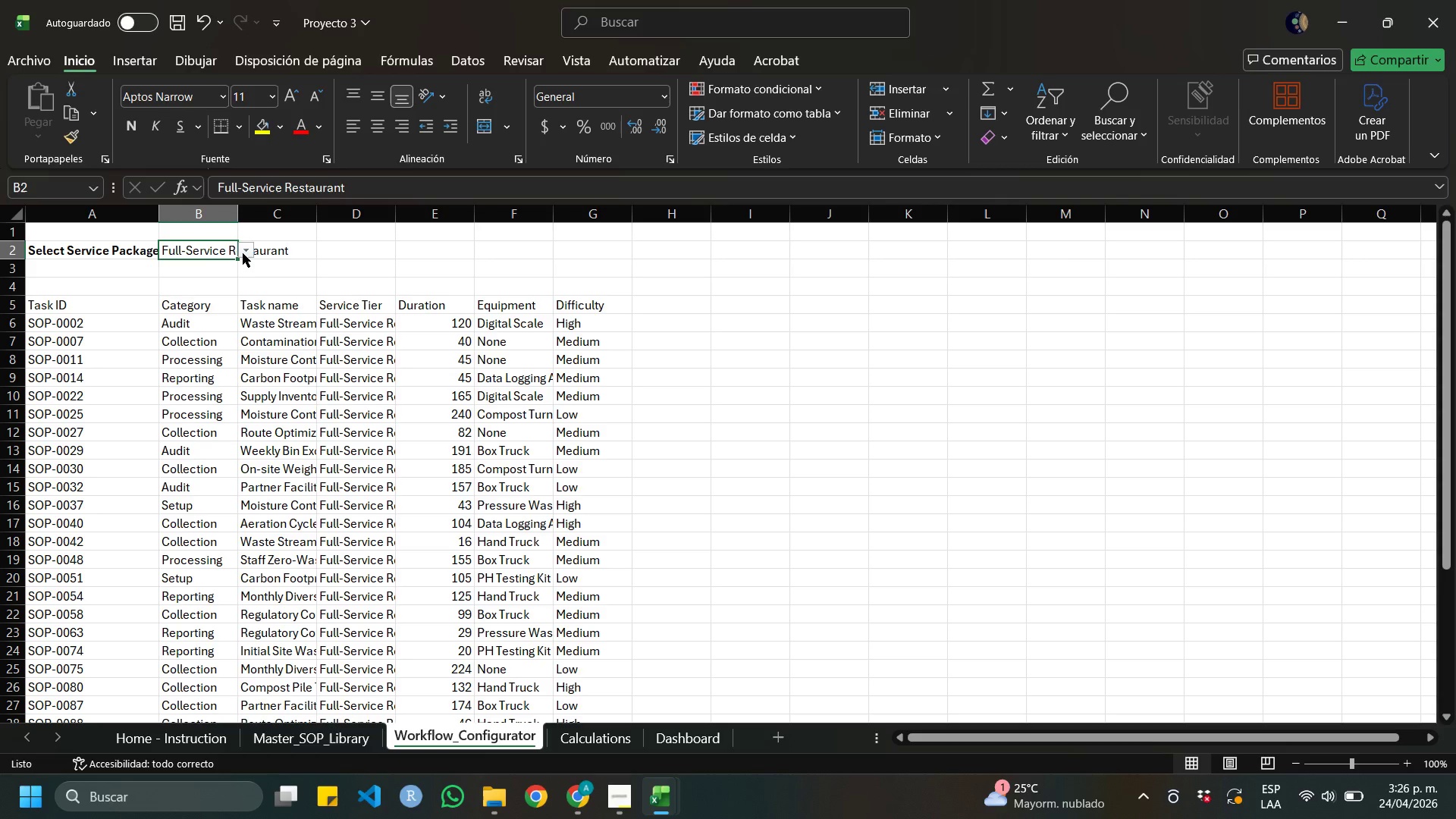 
left_click([243, 253])
 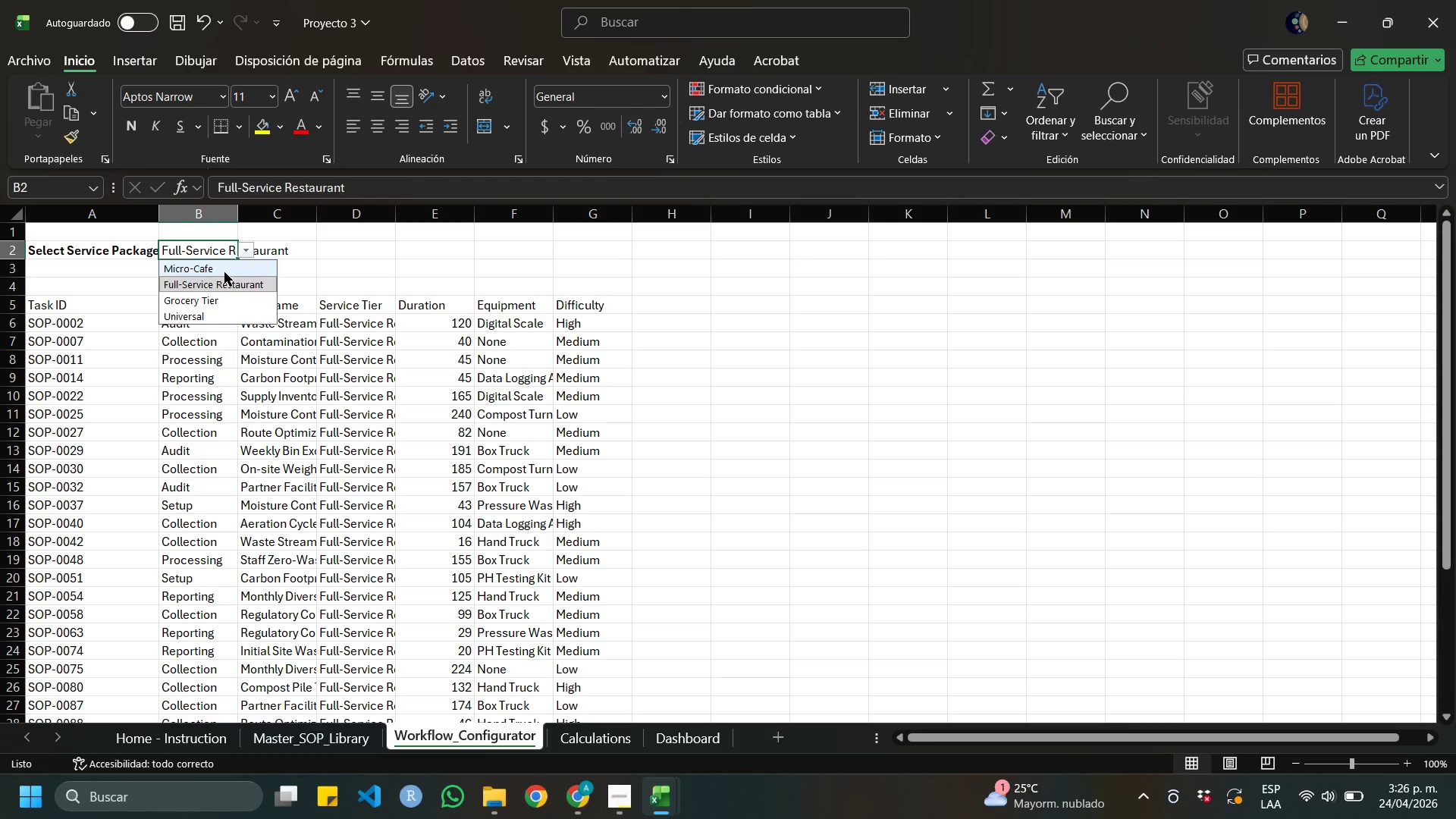 
left_click([224, 272])
 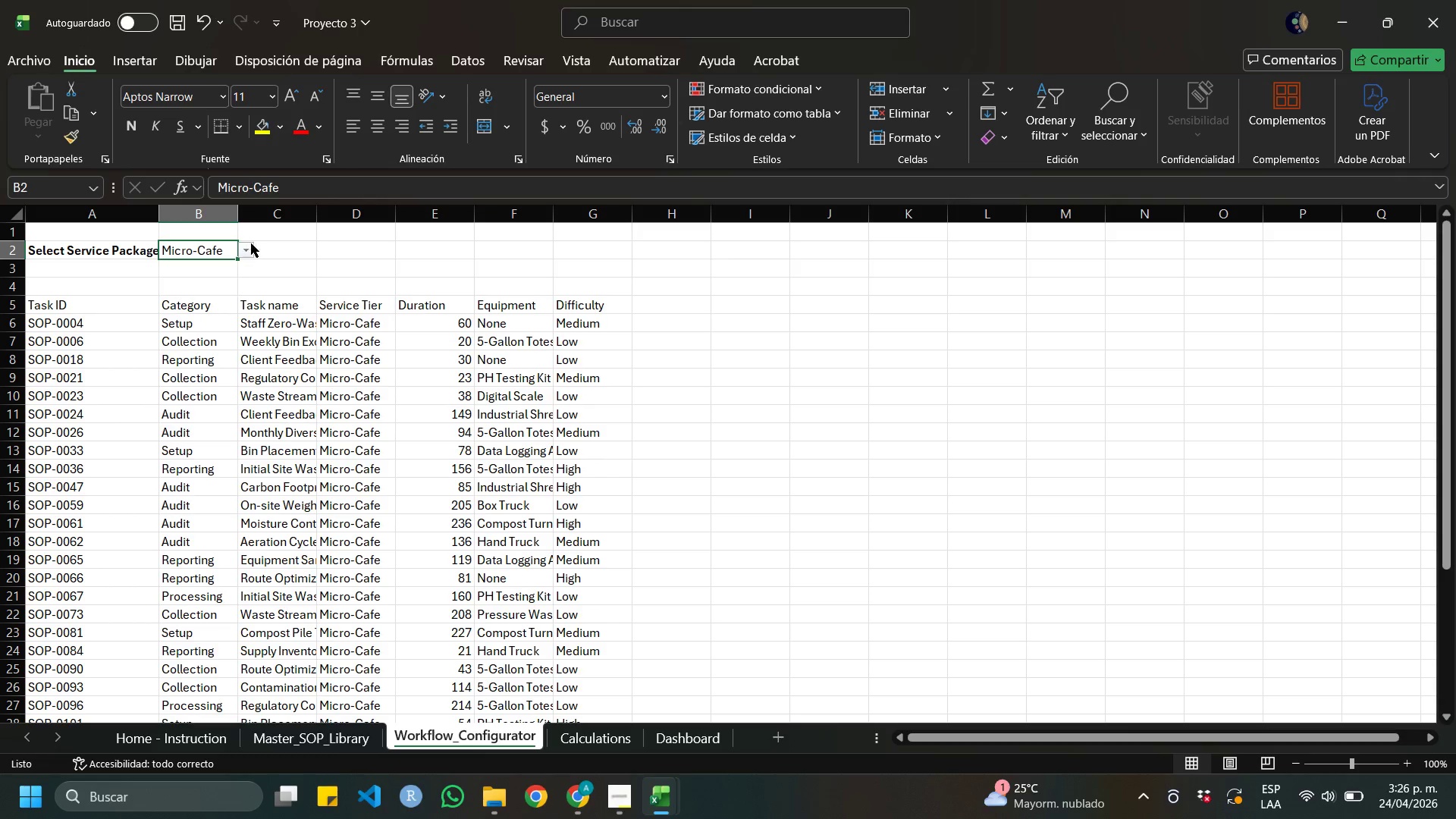 
left_click([255, 247])
 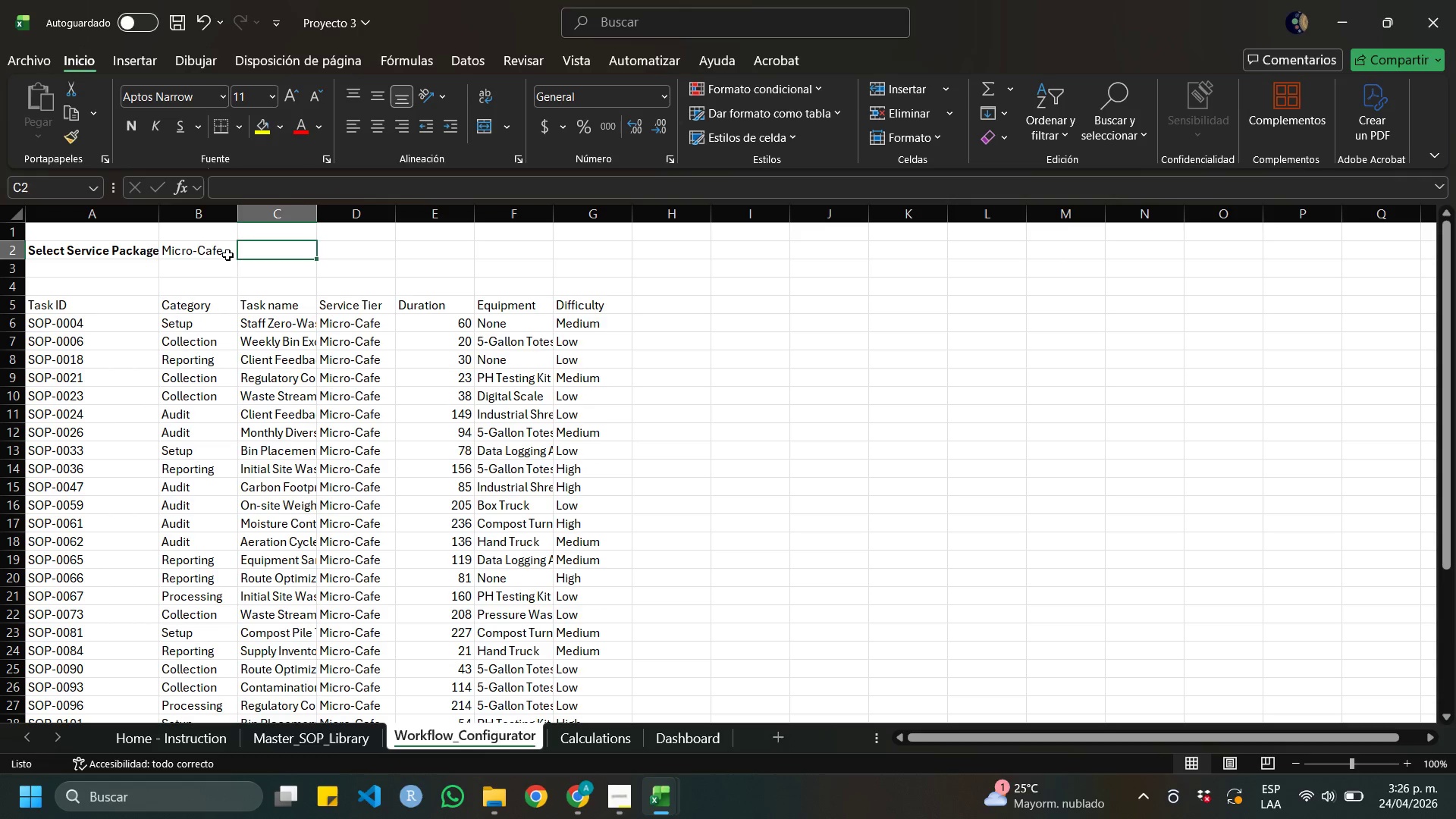 
left_click([226, 255])
 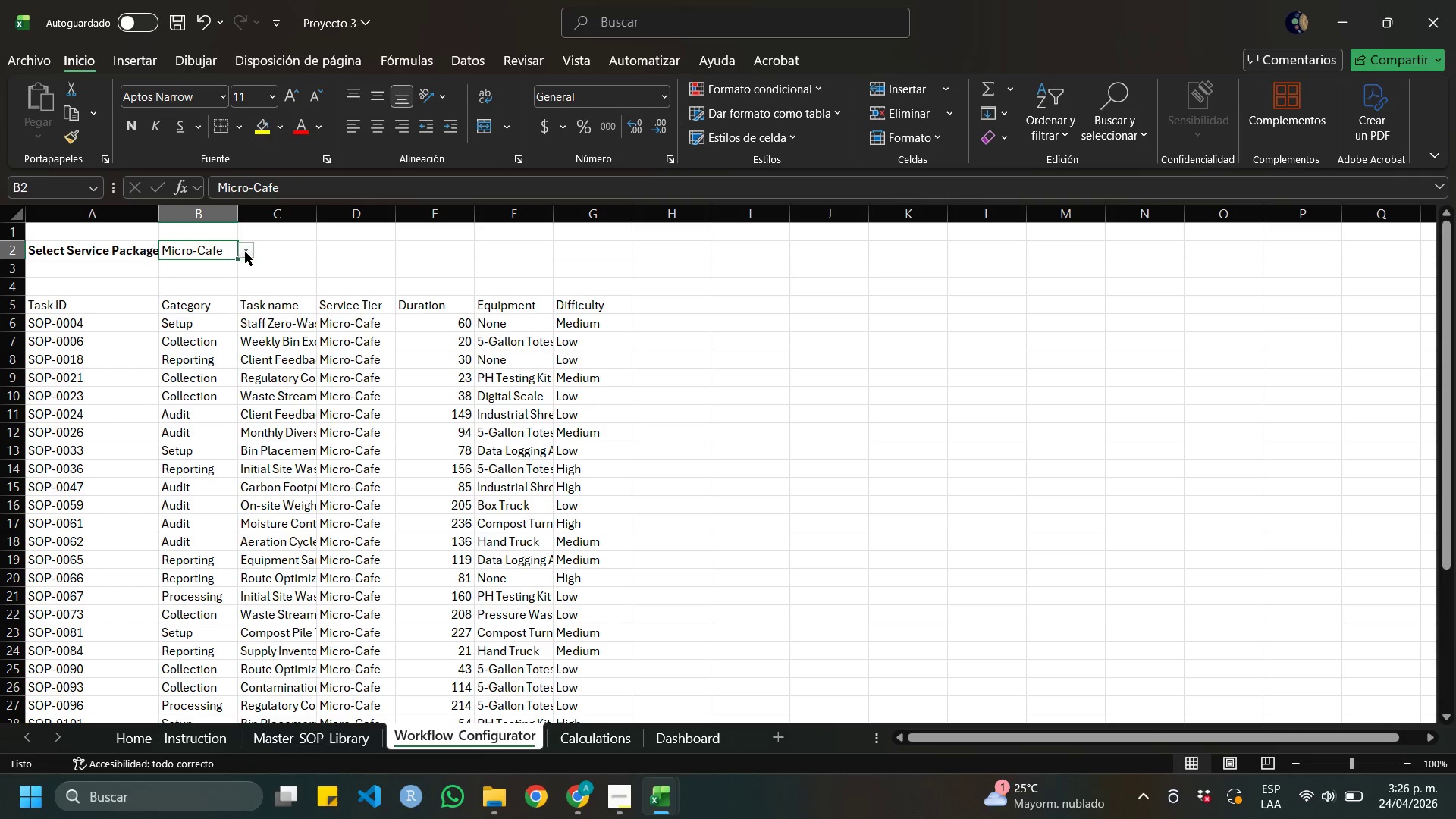 
left_click([245, 252])
 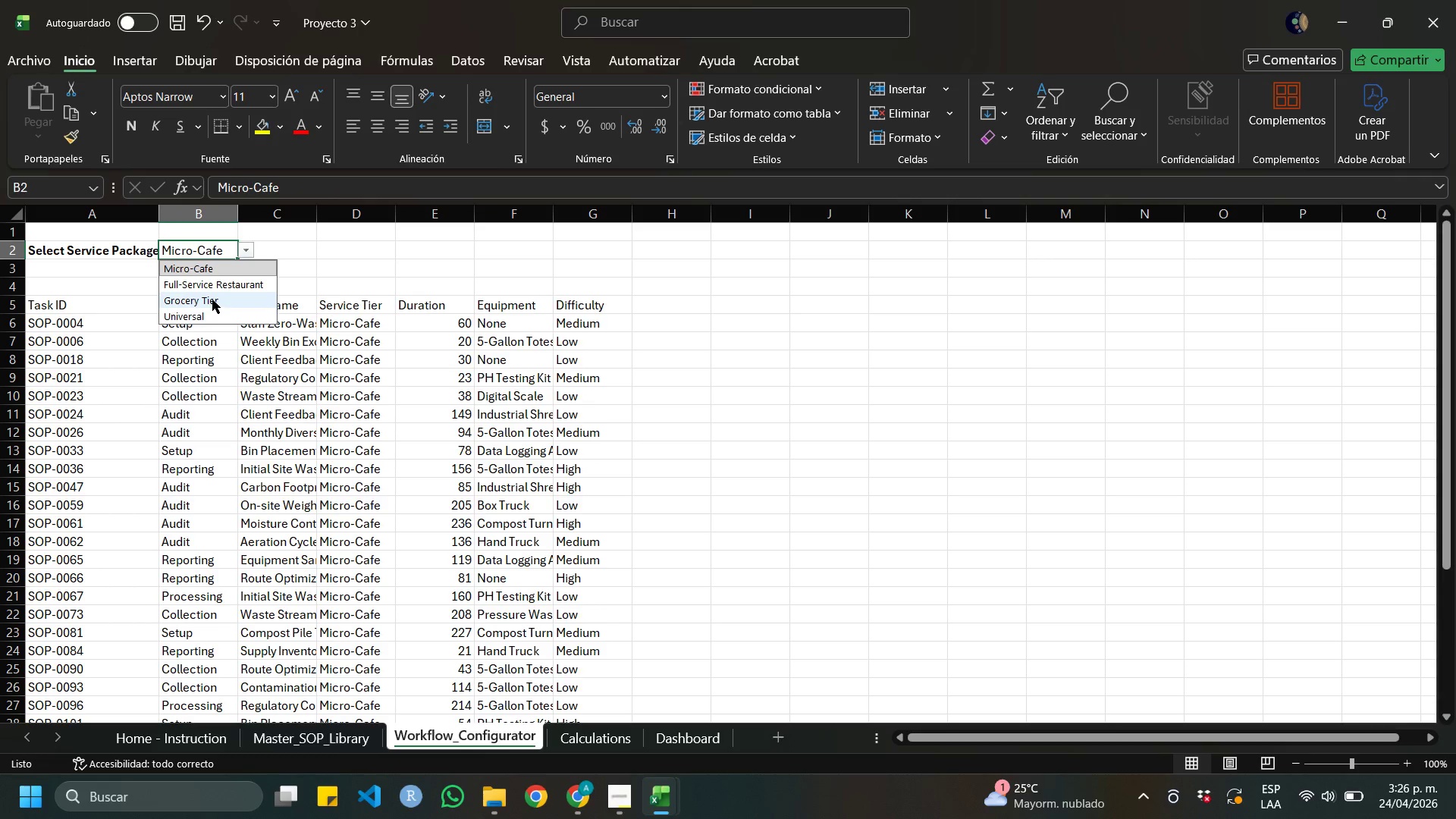 
left_click([212, 300])
 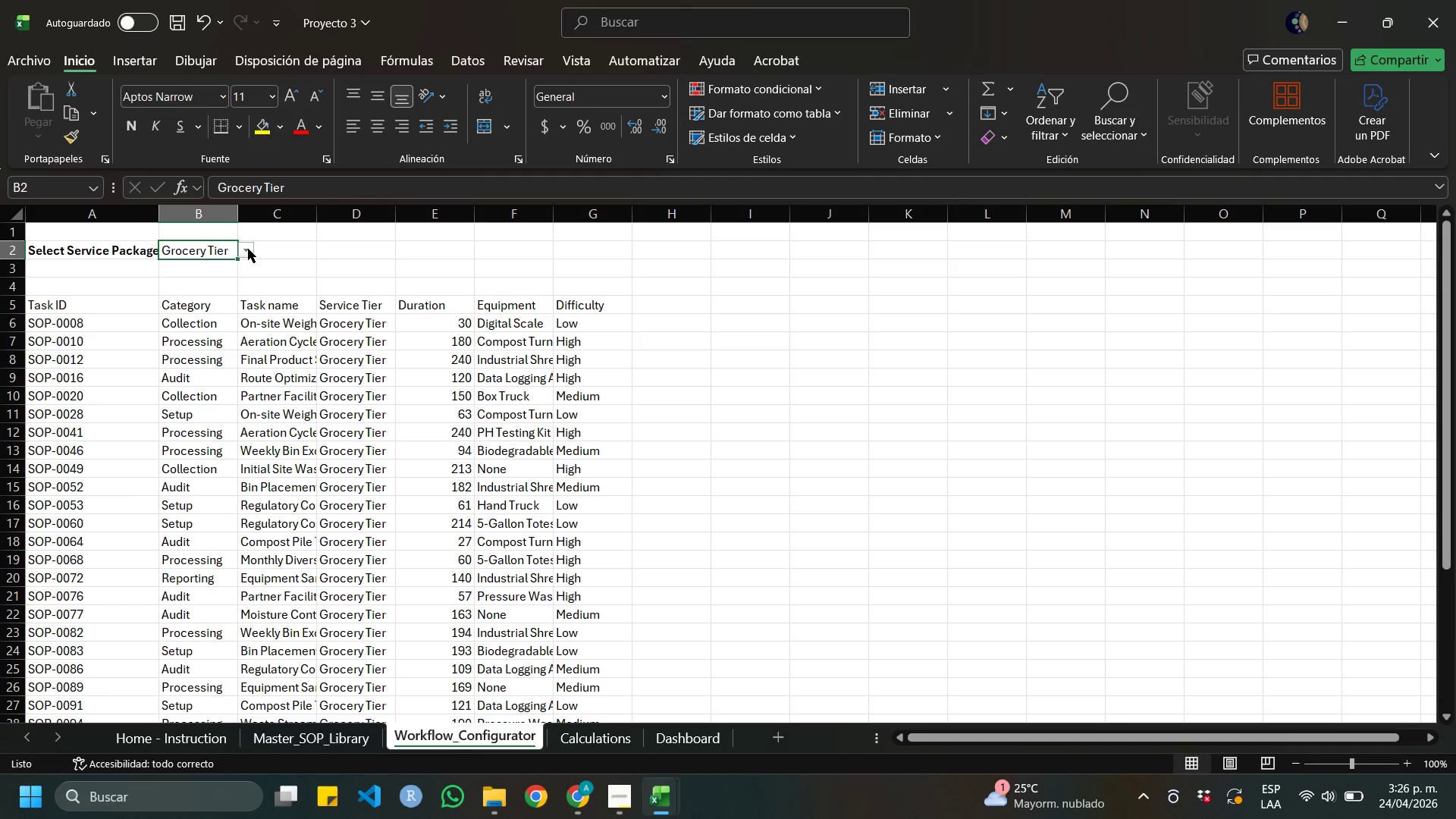 
left_click([248, 249])
 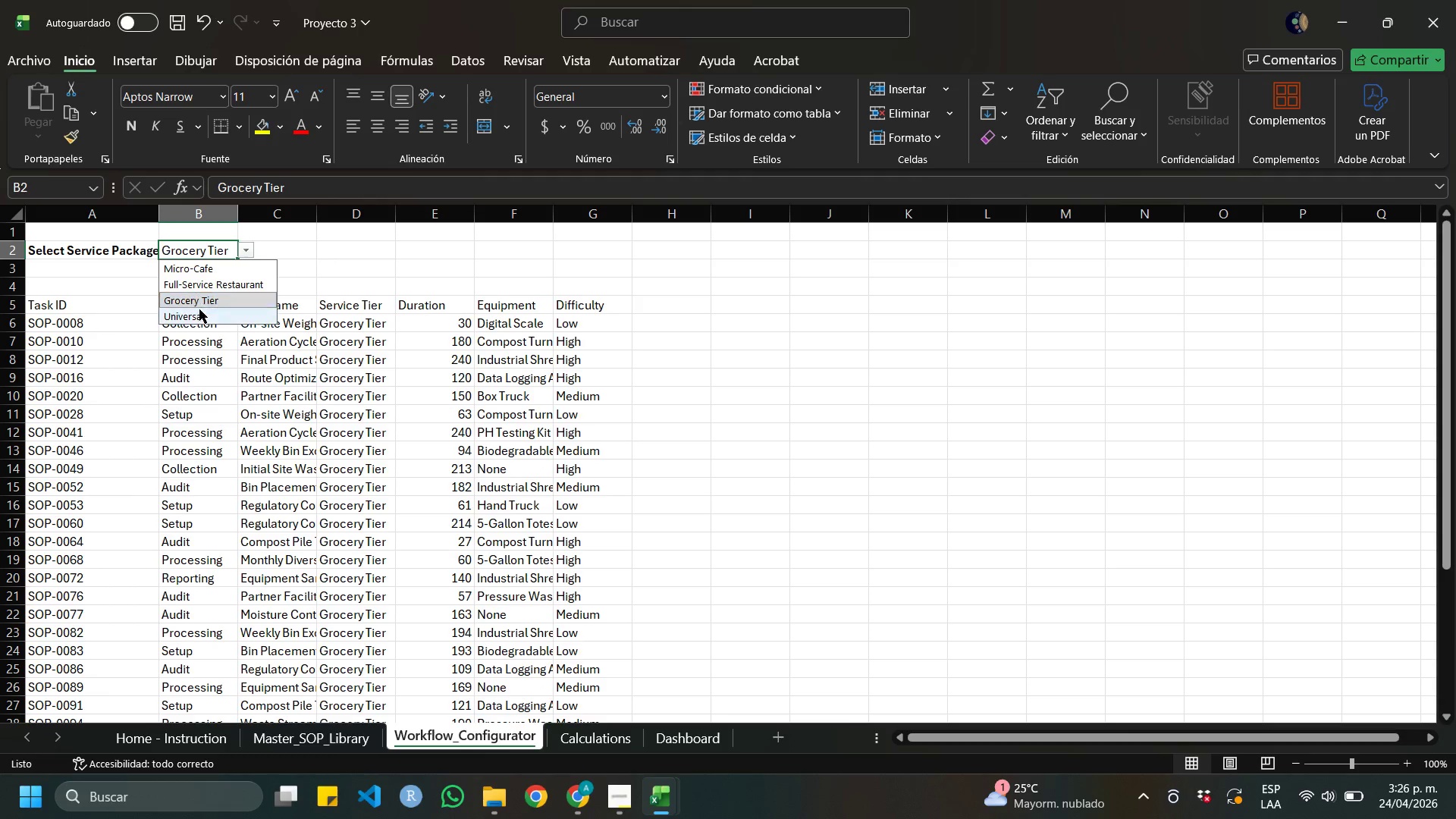 
left_click([199, 311])
 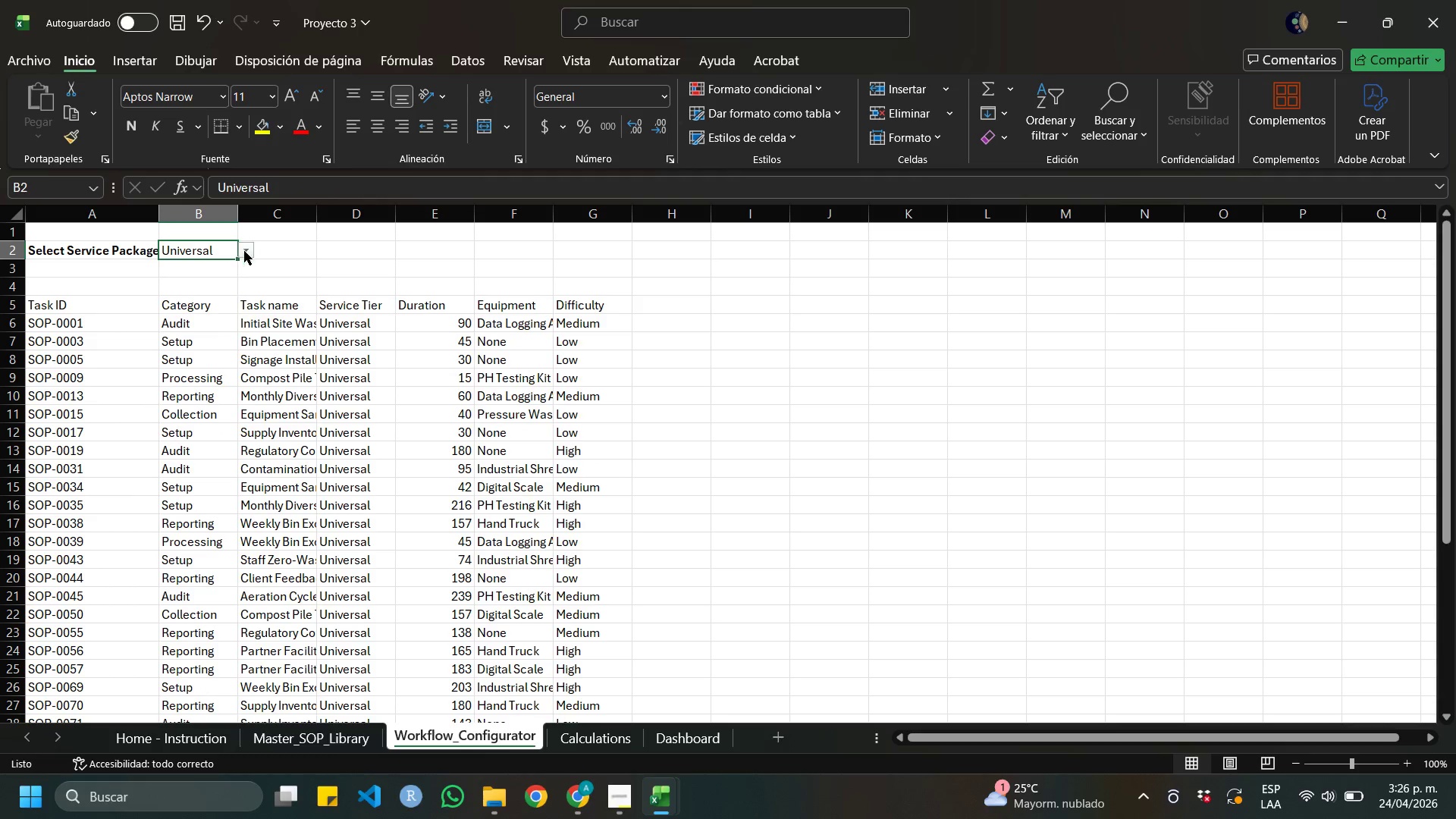 
left_click([246, 251])
 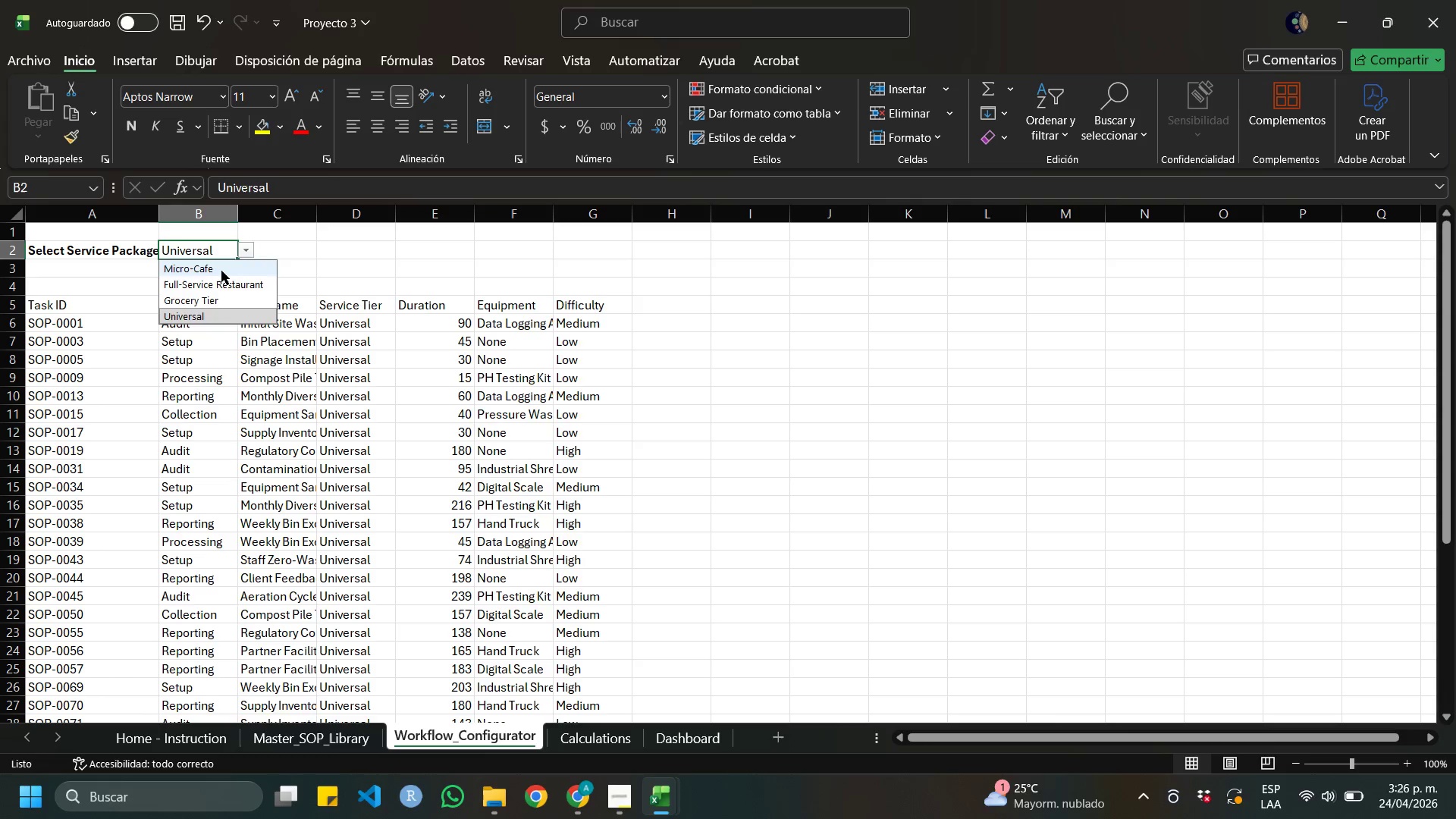 
left_click([221, 271])
 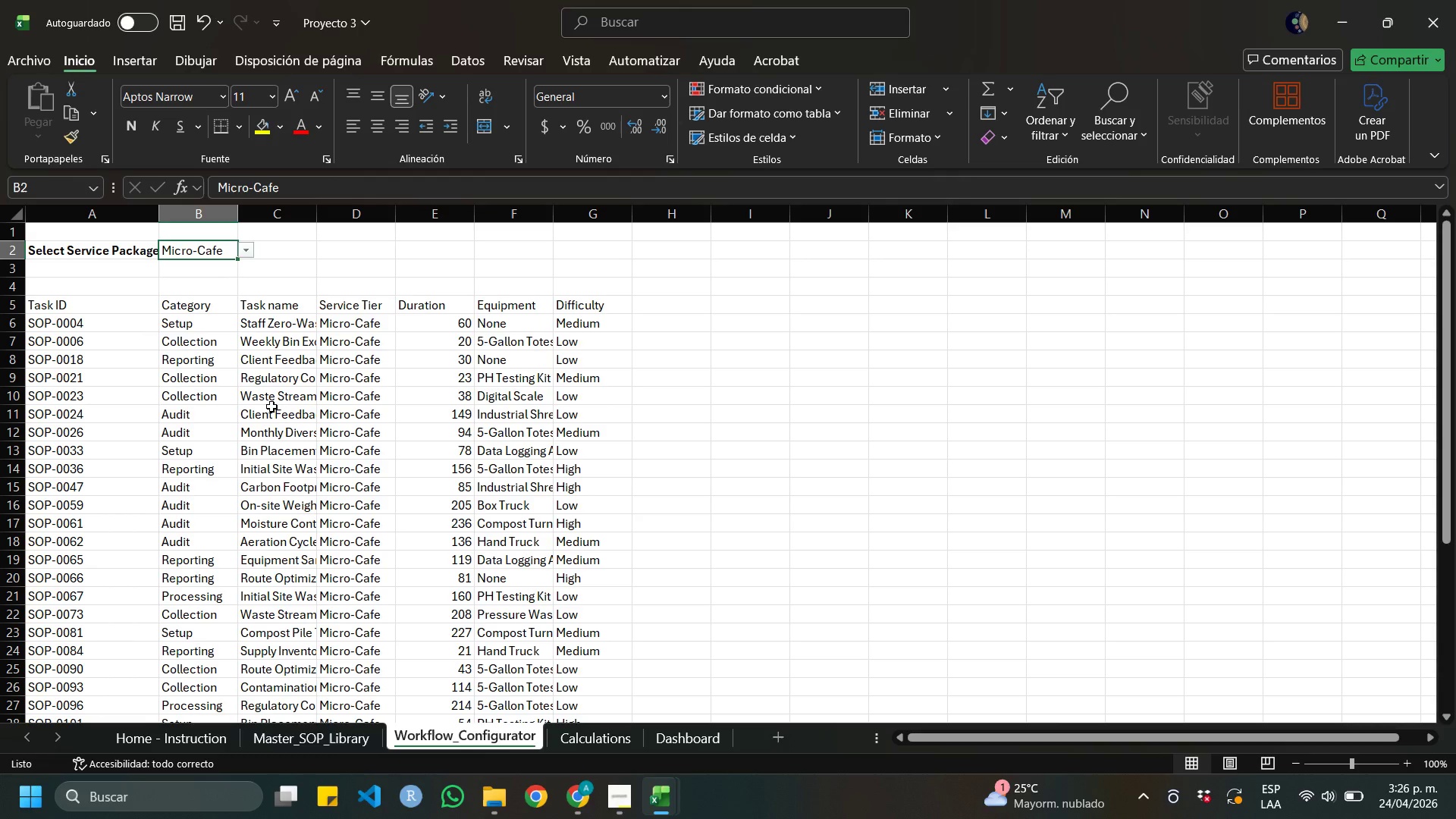 
left_click([271, 406])
 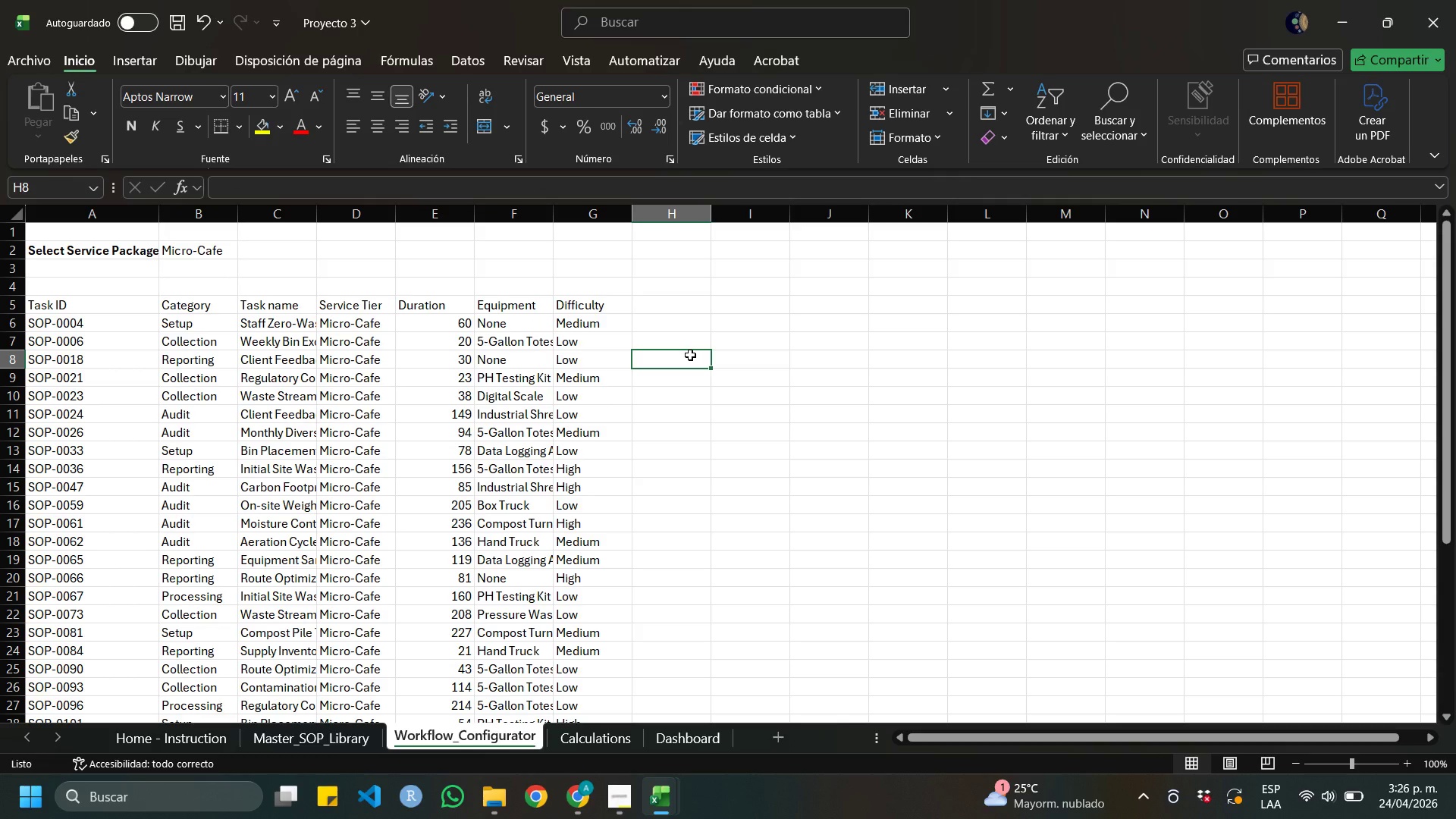 
wait(15.78)
 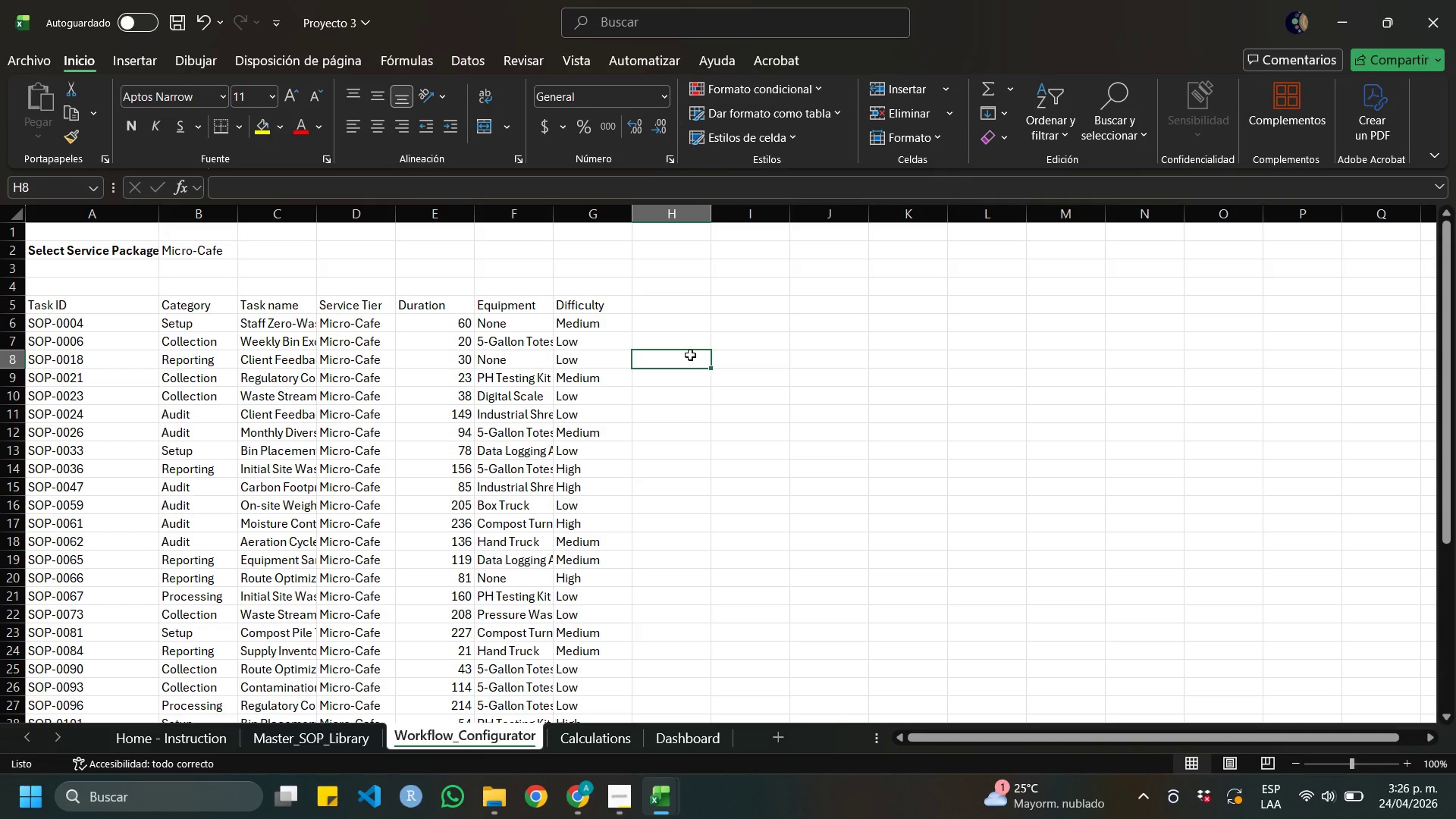 
scroll: coordinate [245, 495], scroll_direction: down, amount: 6.0
 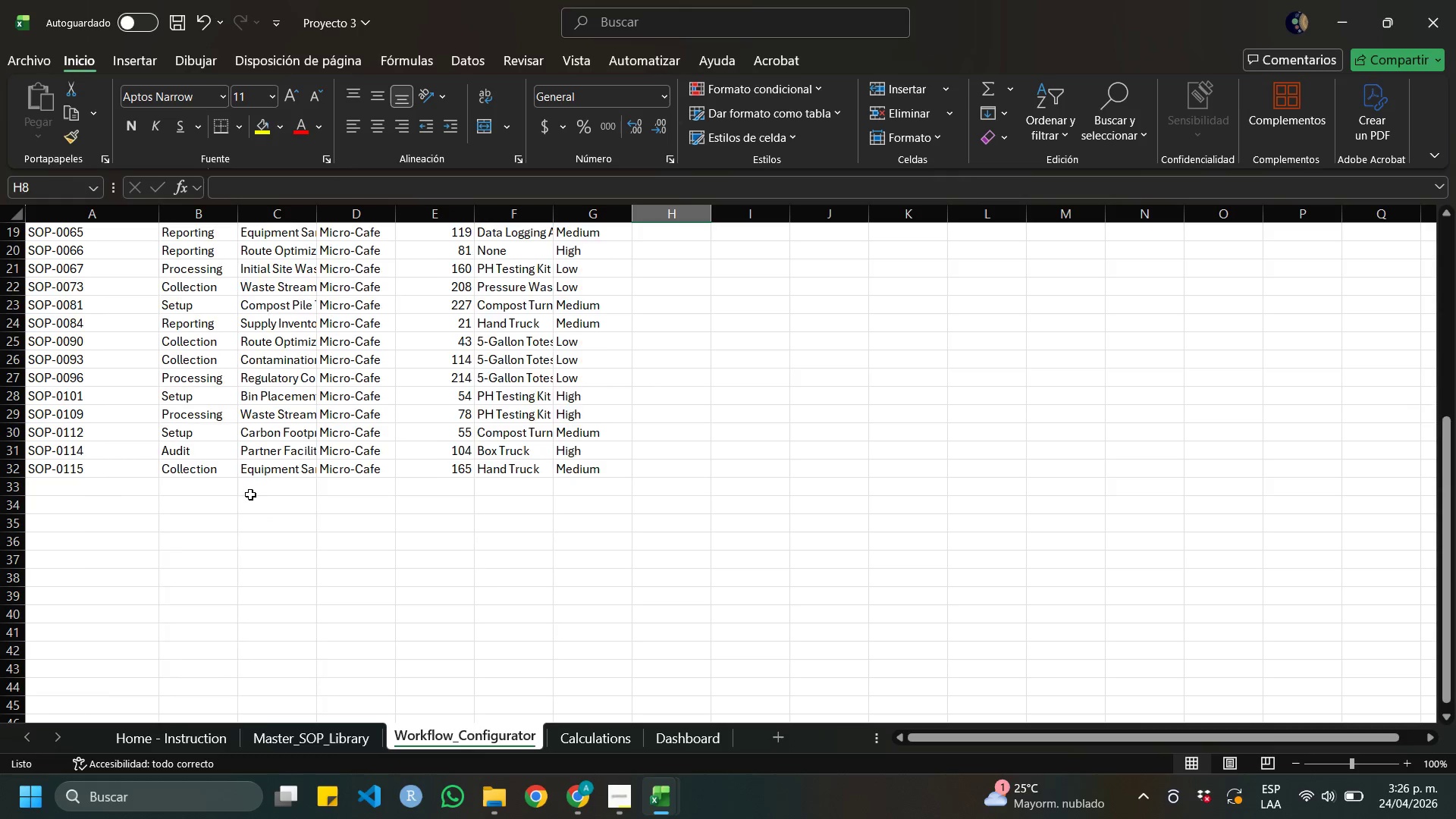 
scroll: coordinate [250, 494], scroll_direction: up, amount: 8.0
 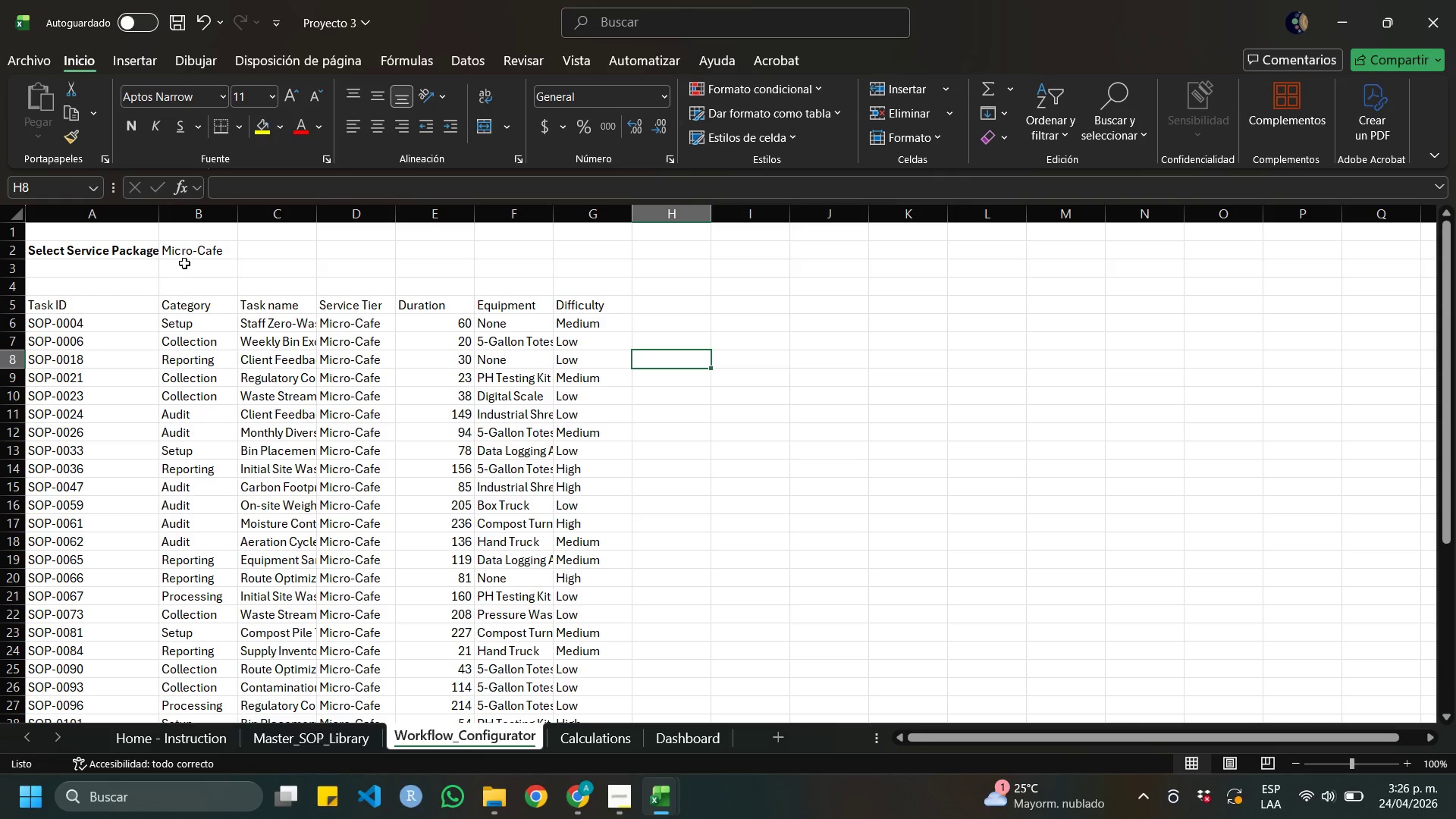 
left_click([201, 249])
 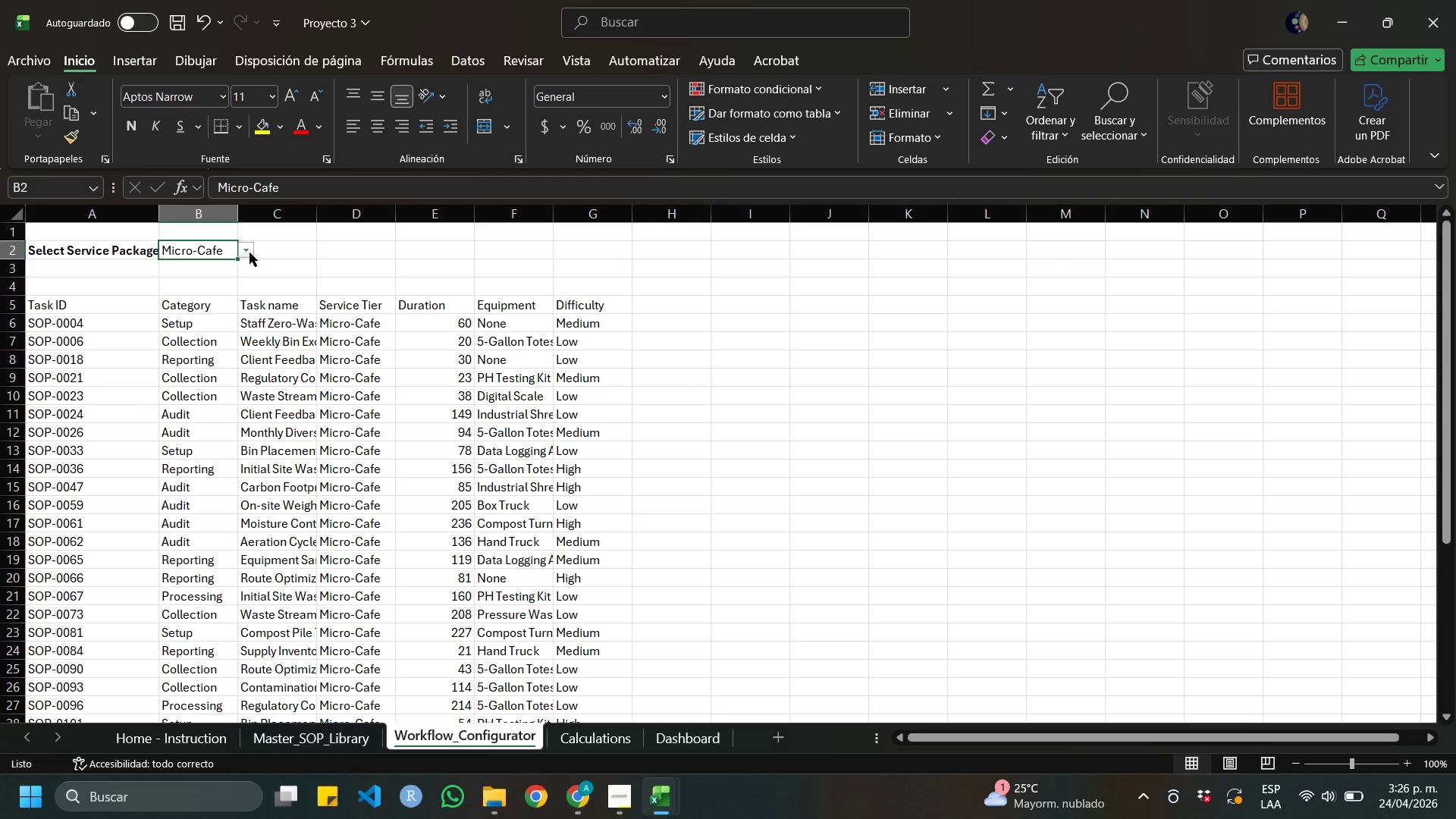 
left_click([249, 252])
 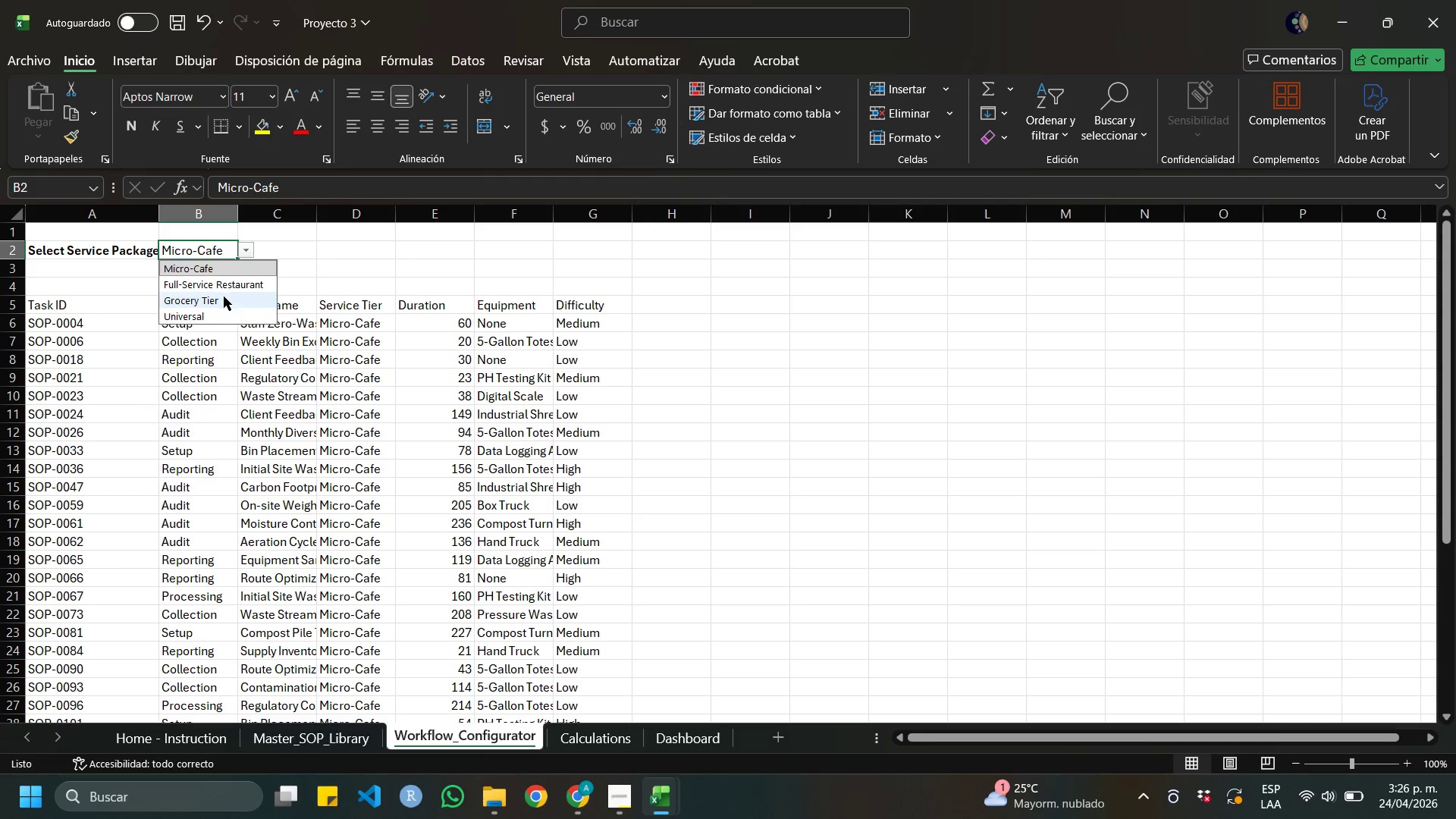 
left_click([224, 297])
 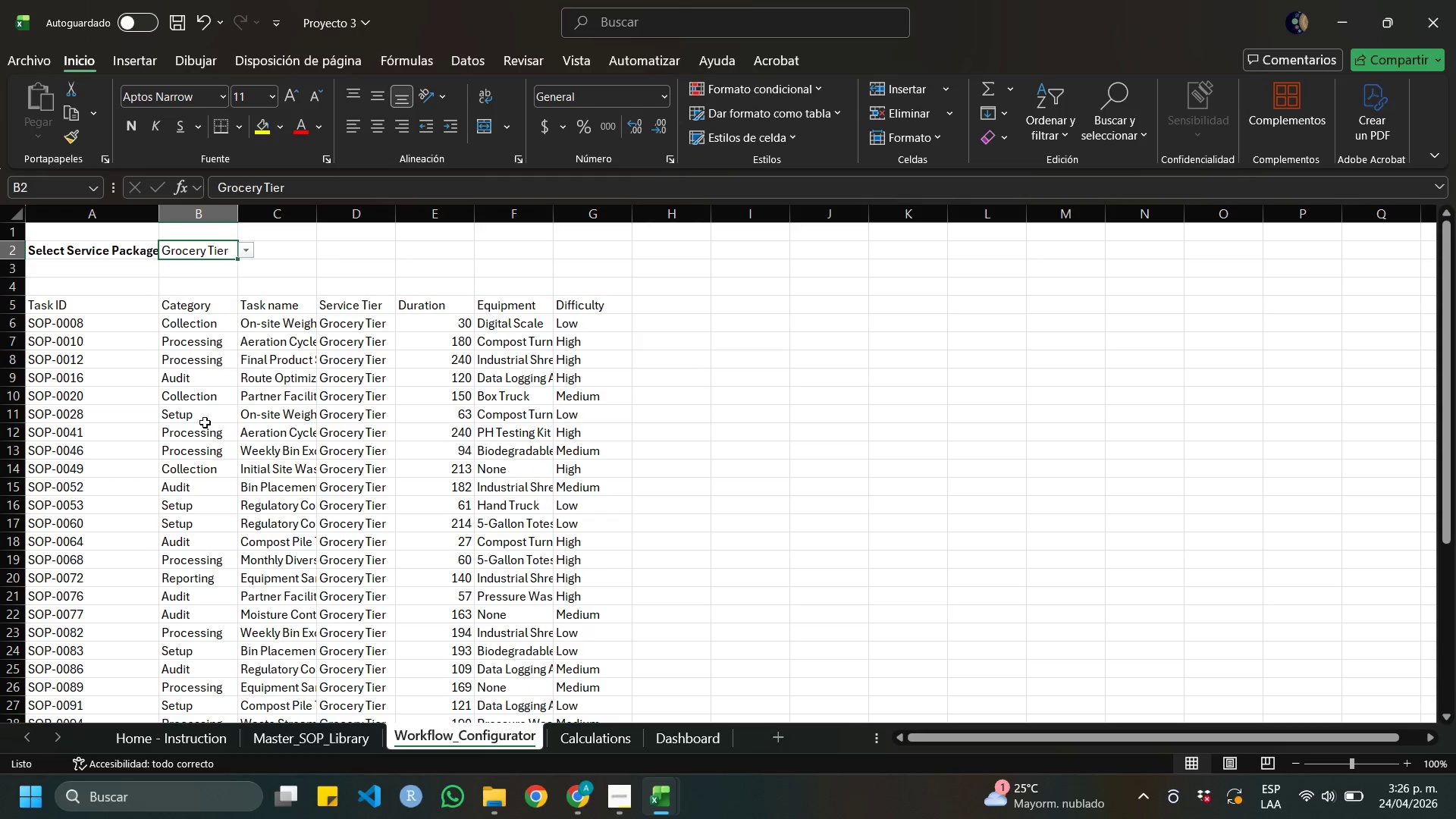 
scroll: coordinate [215, 447], scroll_direction: up, amount: 1.0
 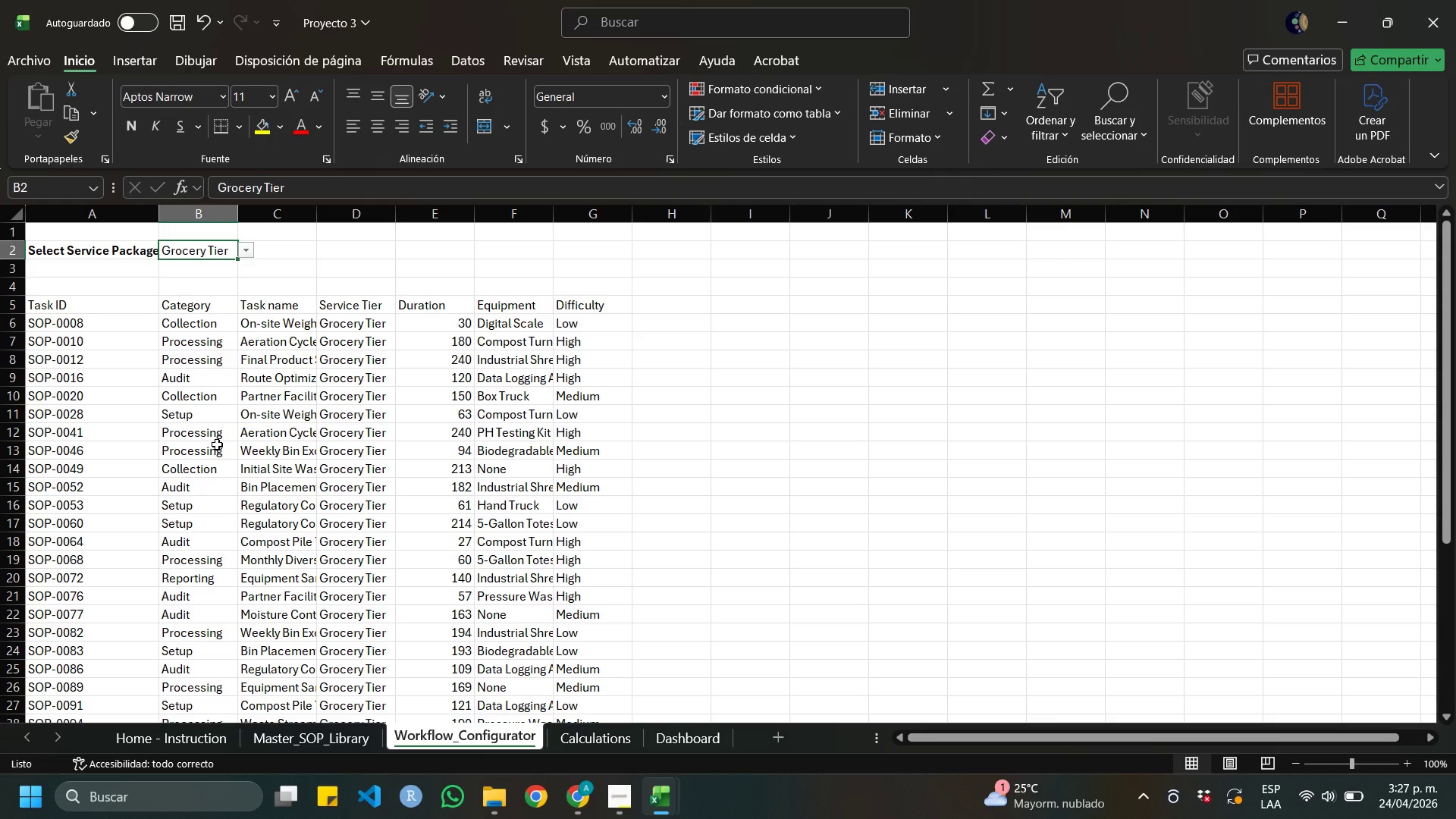 
wait(26.1)
 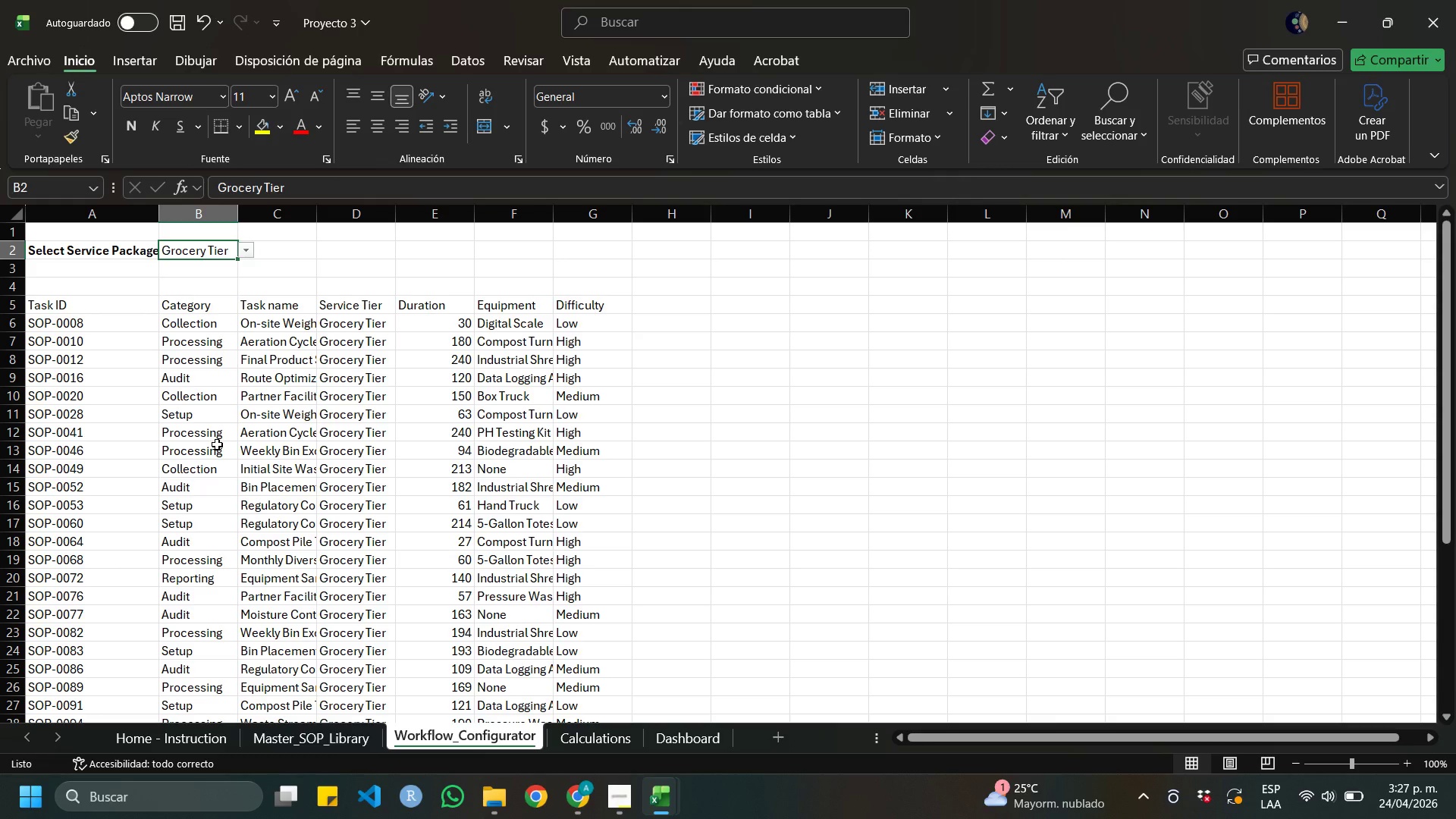 
left_click([61, 327])
 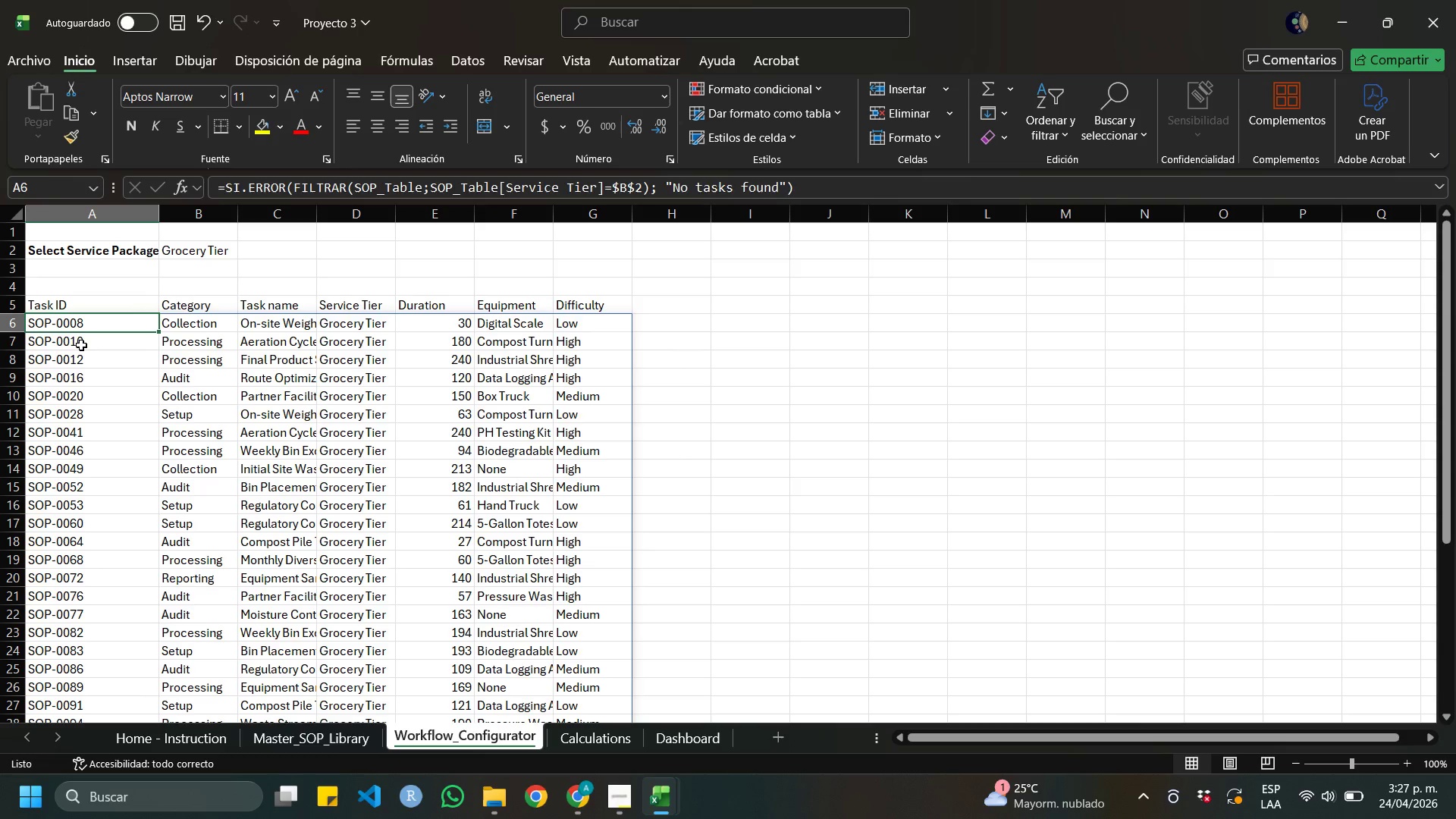 
left_click([82, 344])
 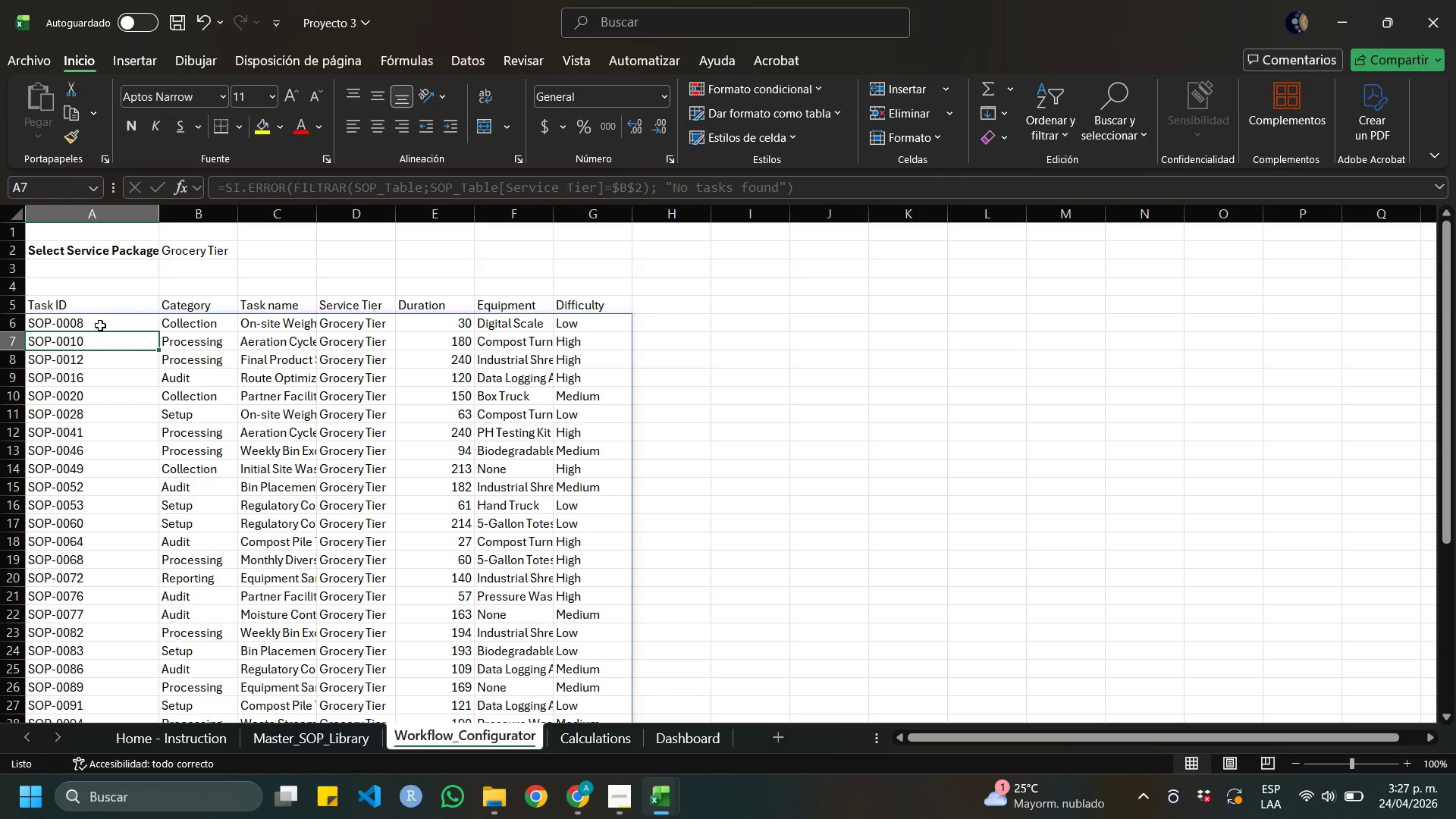 
left_click([100, 325])
 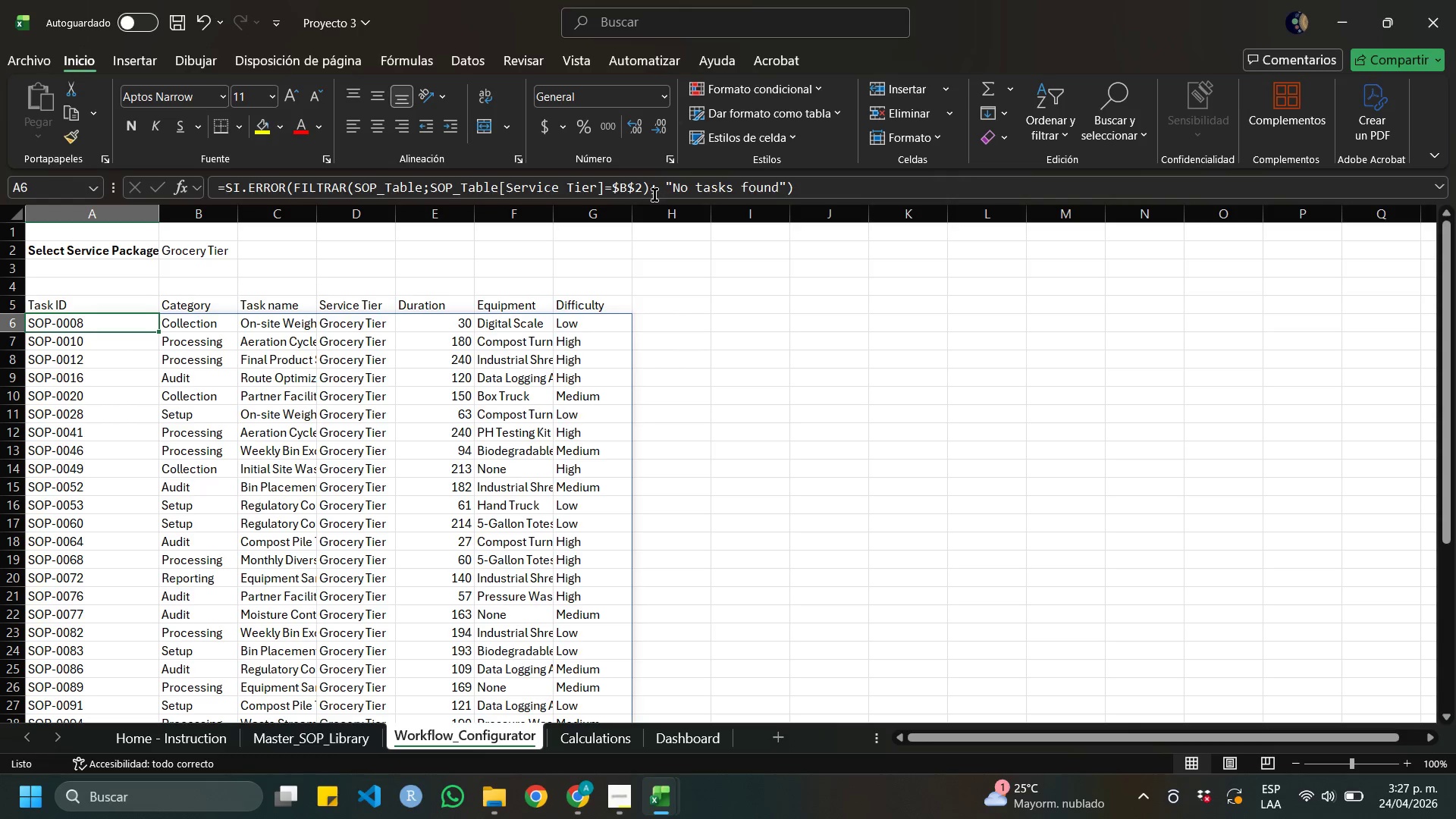 
left_click([647, 187])
 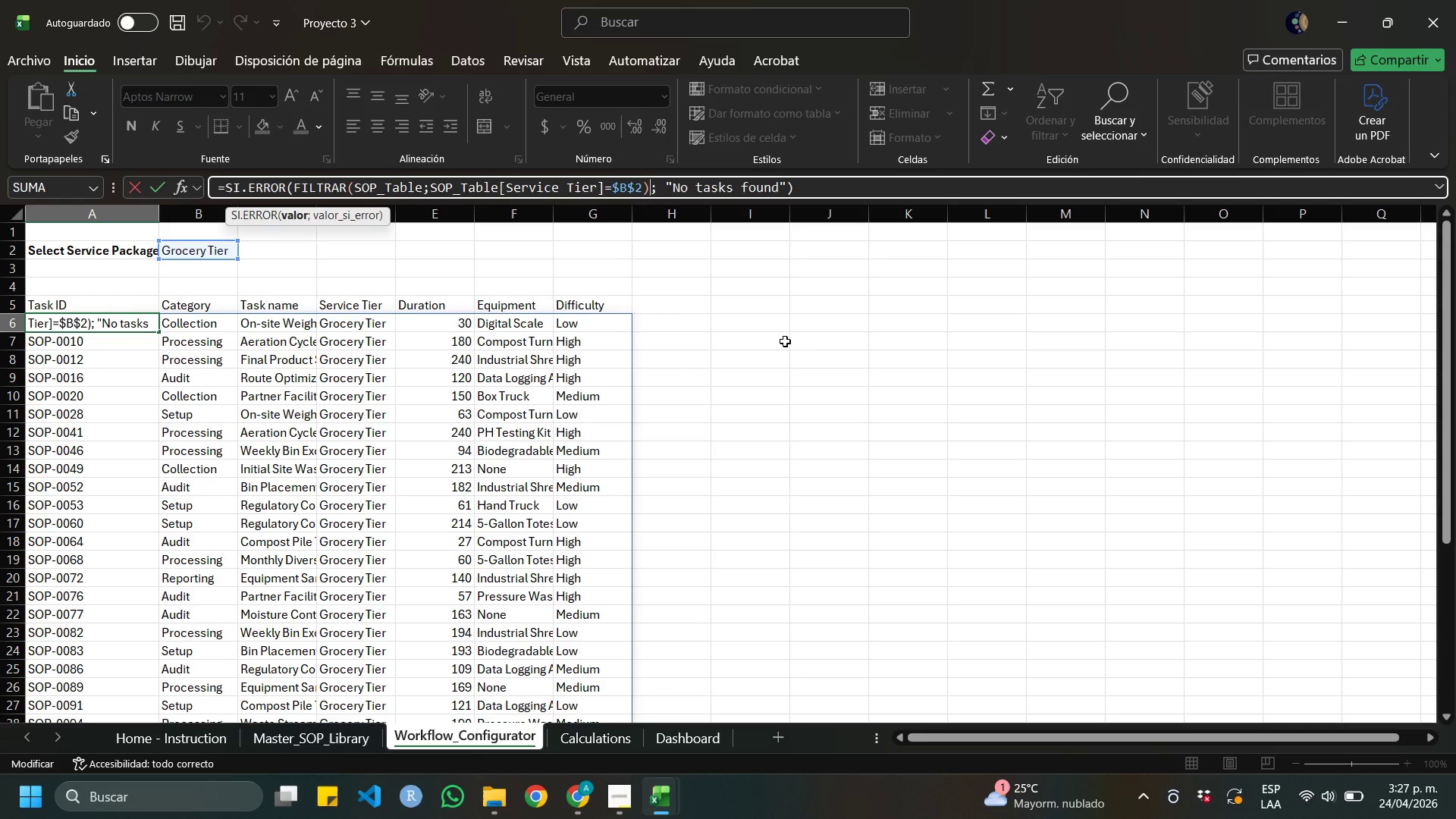 
wait(14.55)
 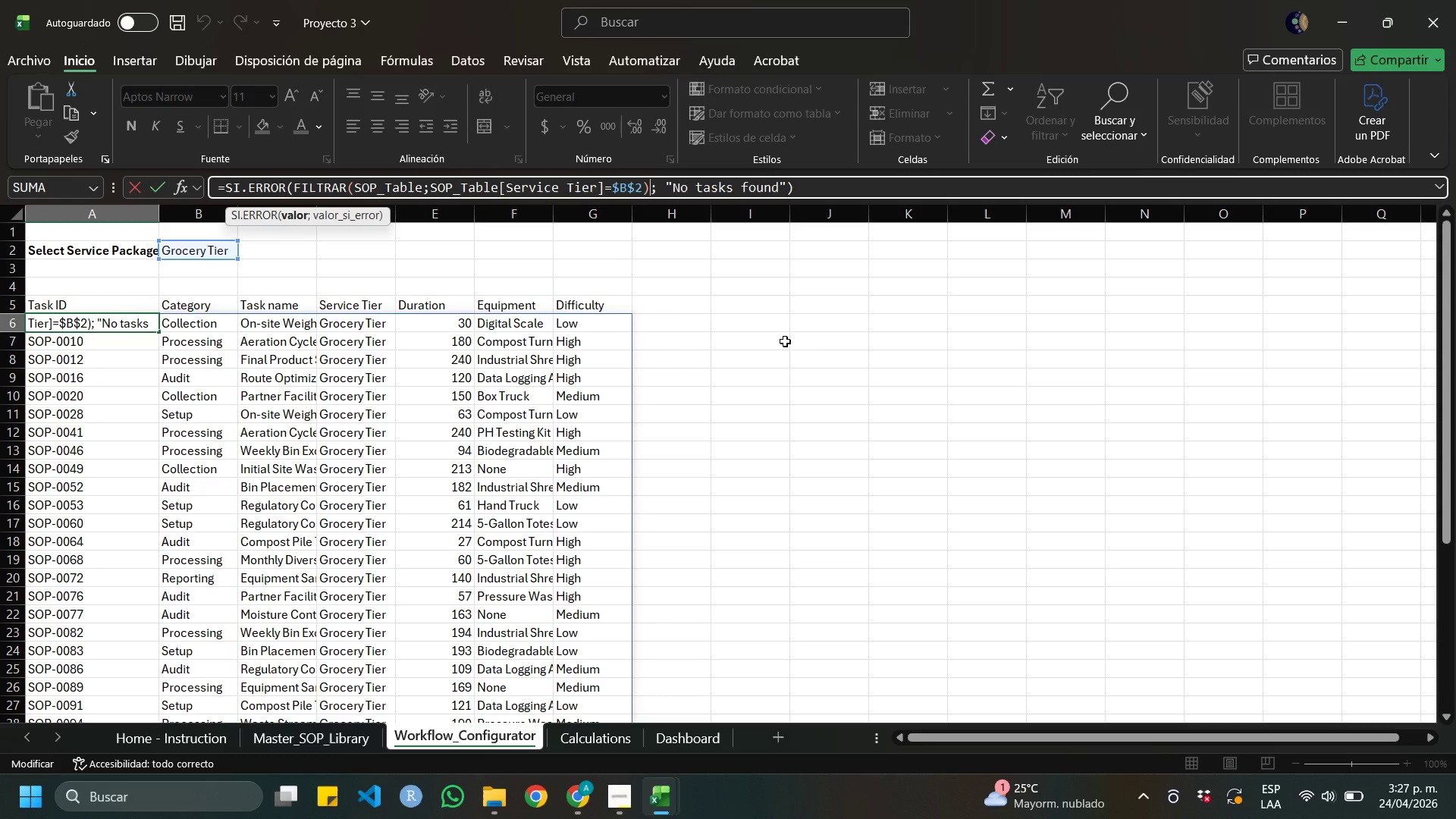 
type(=*sop)
 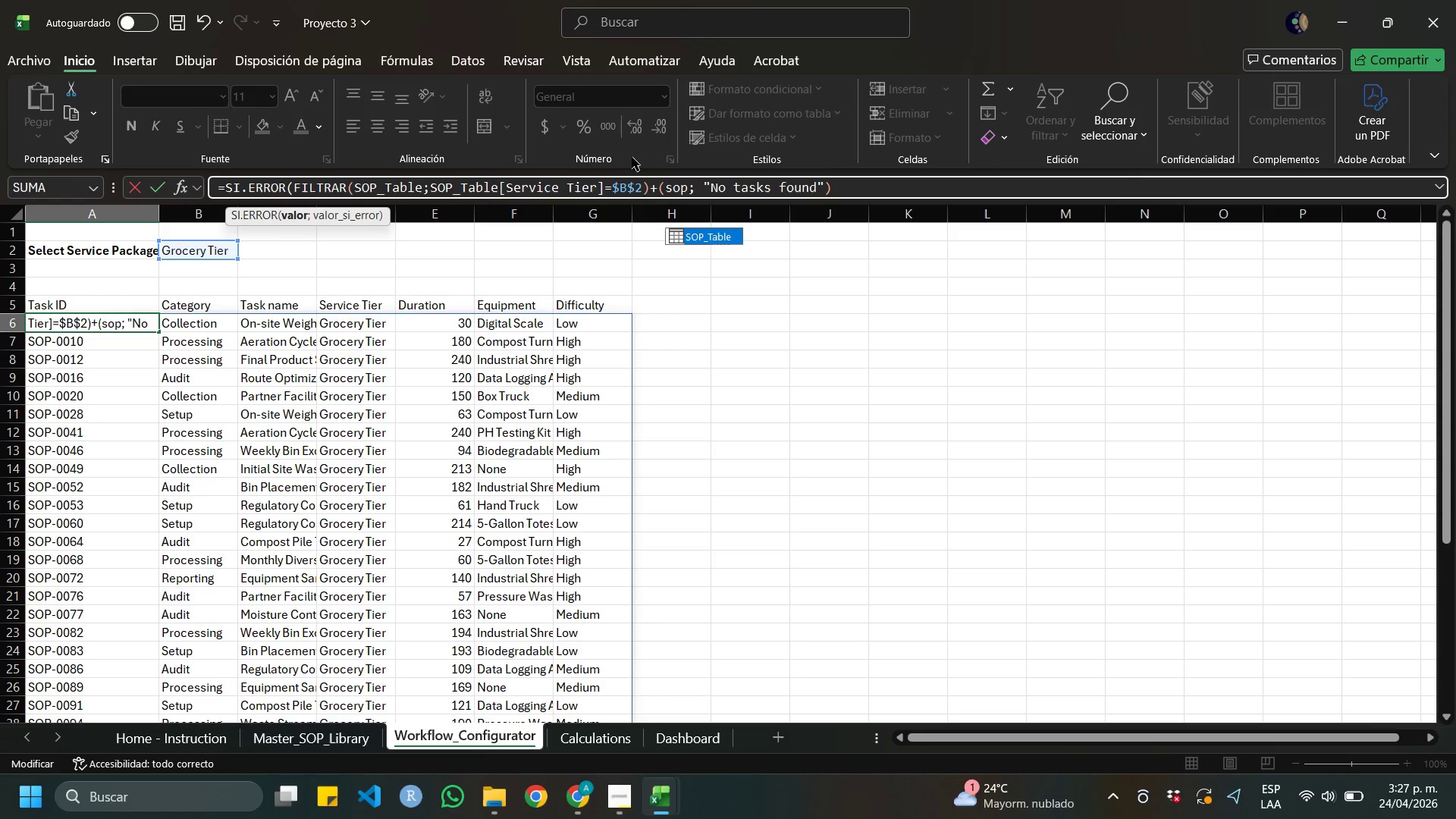 
double_click([699, 234])
 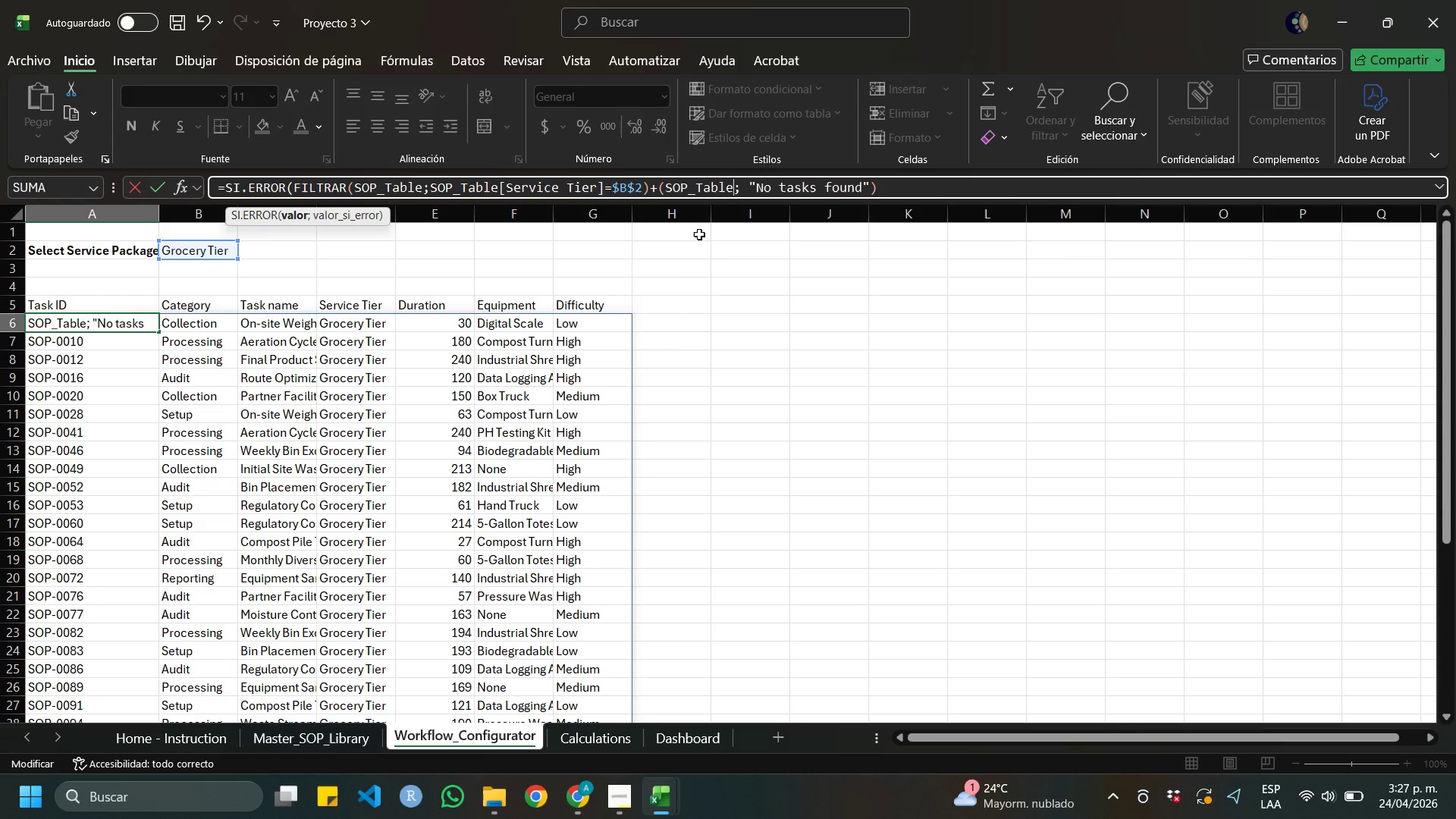 
key(Shift+Quote)
 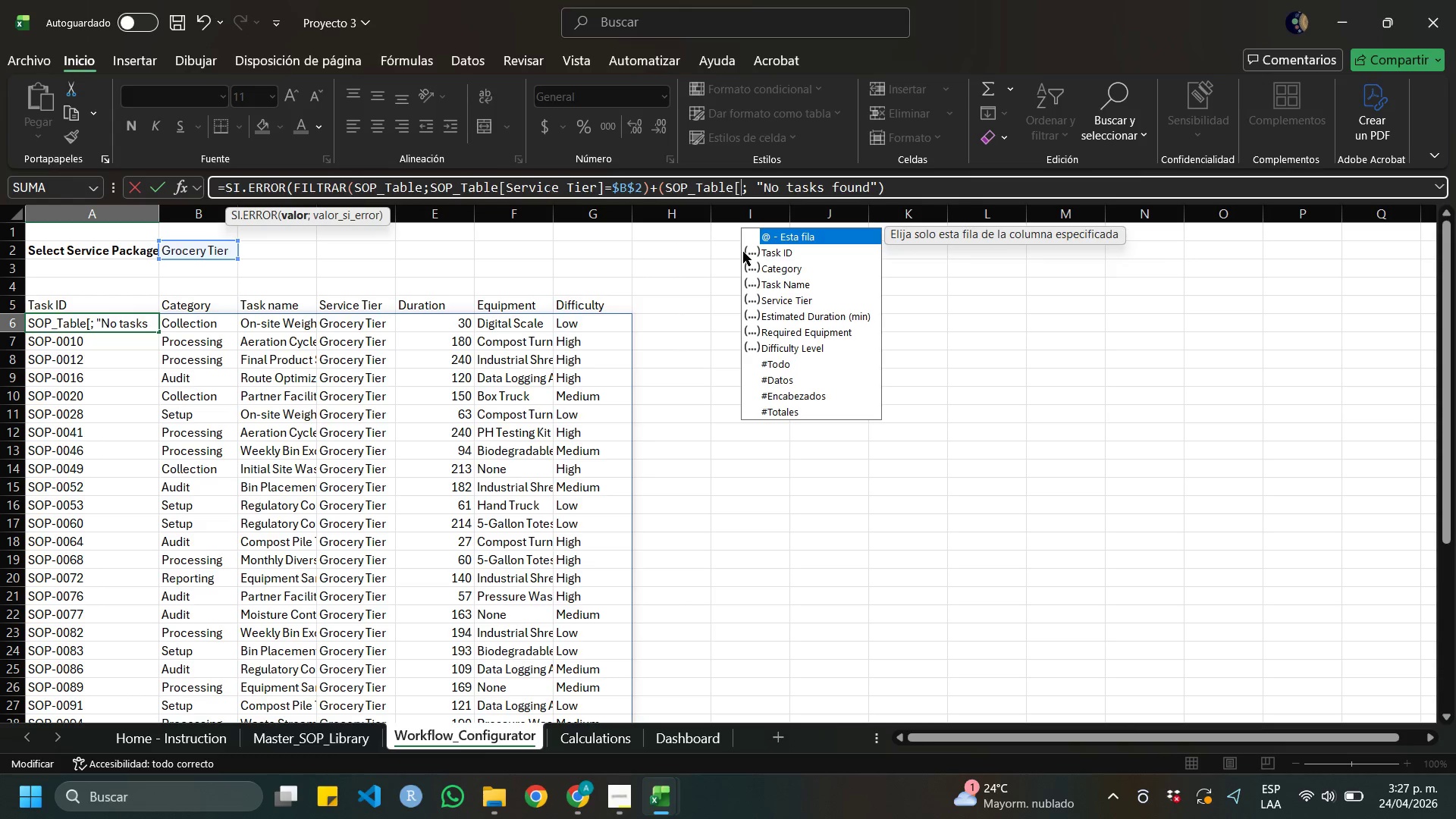 
double_click([780, 295])
 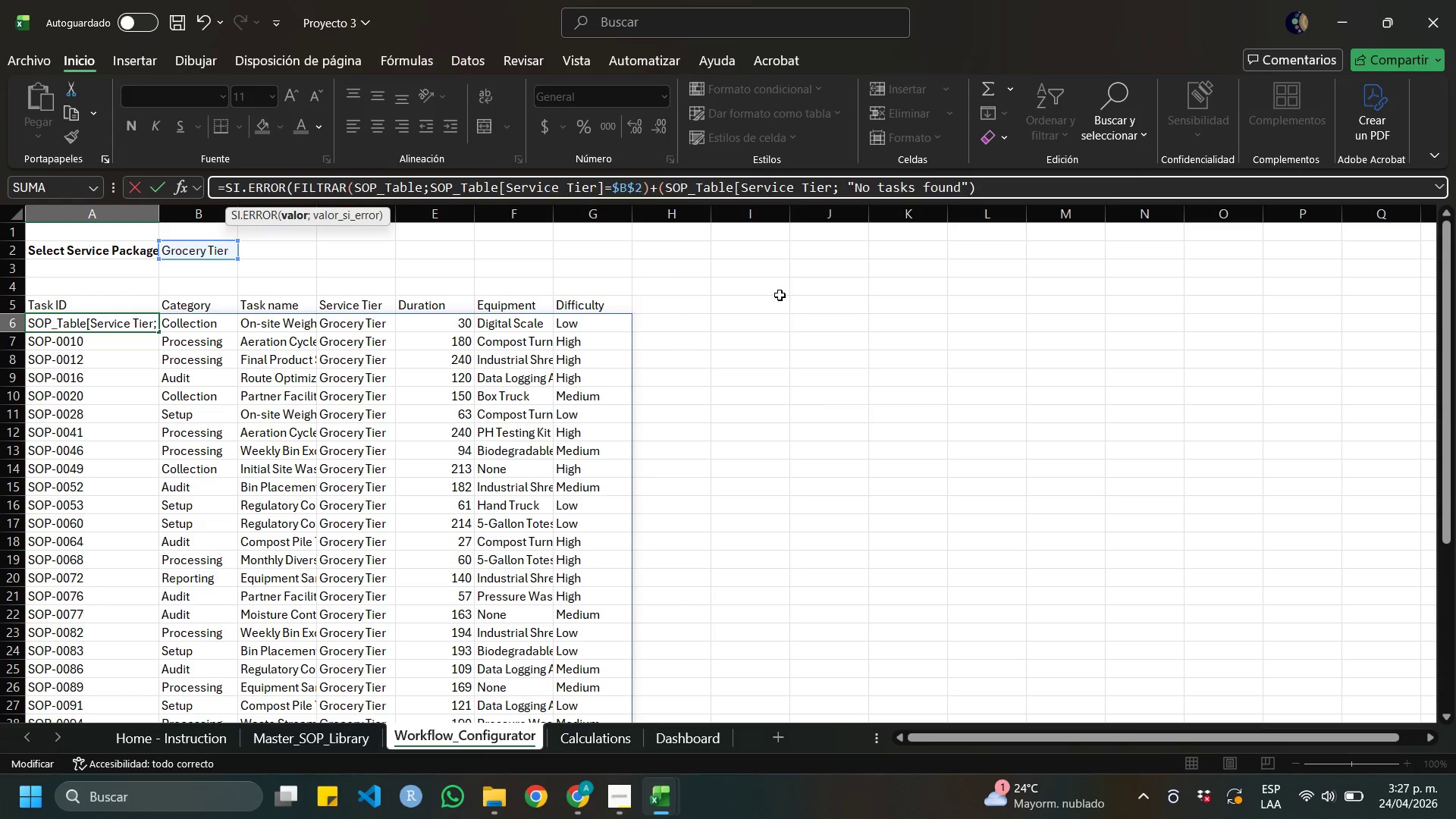 
key(Shift+Slash)
 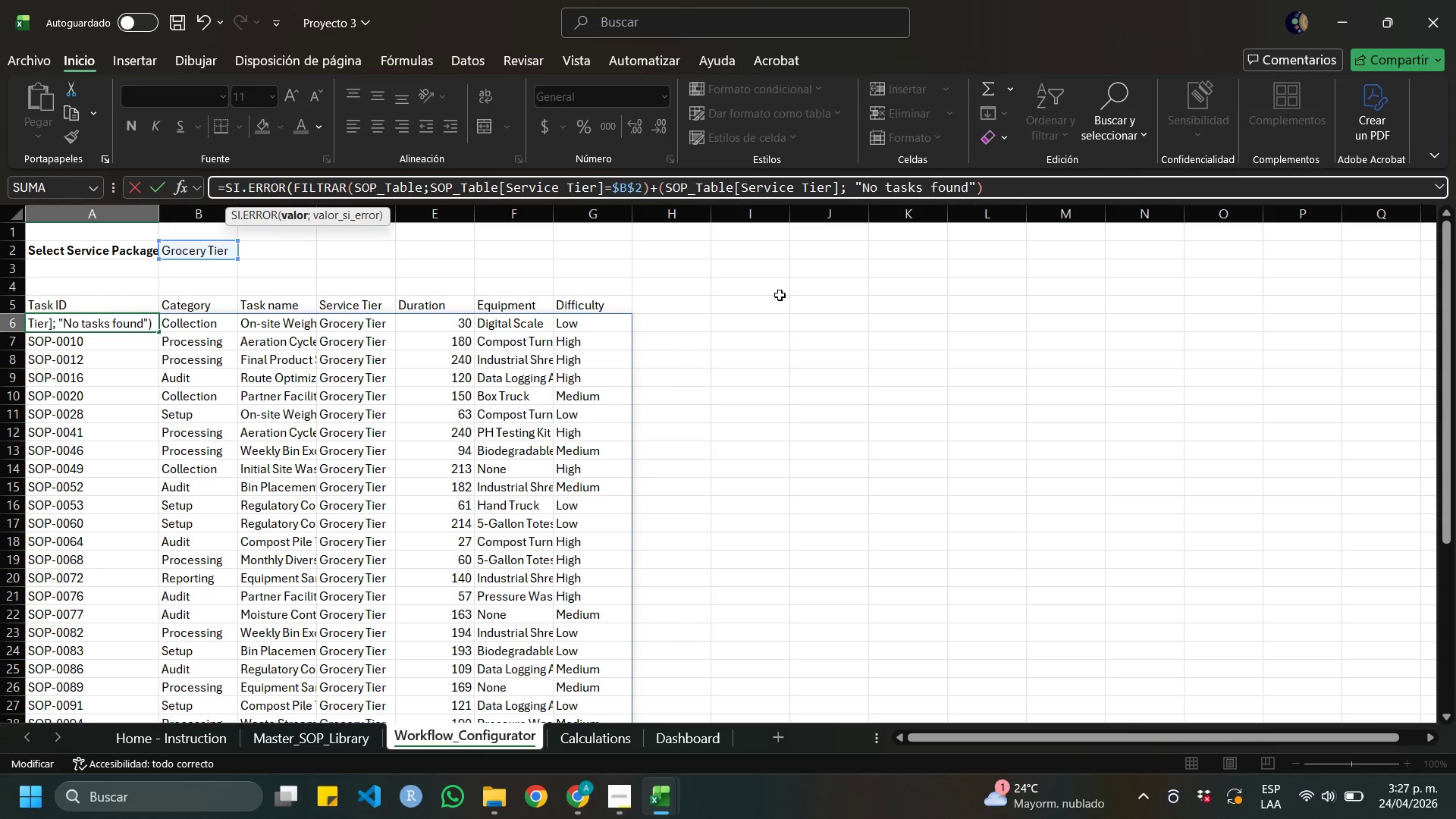 
type()@Universal@)
 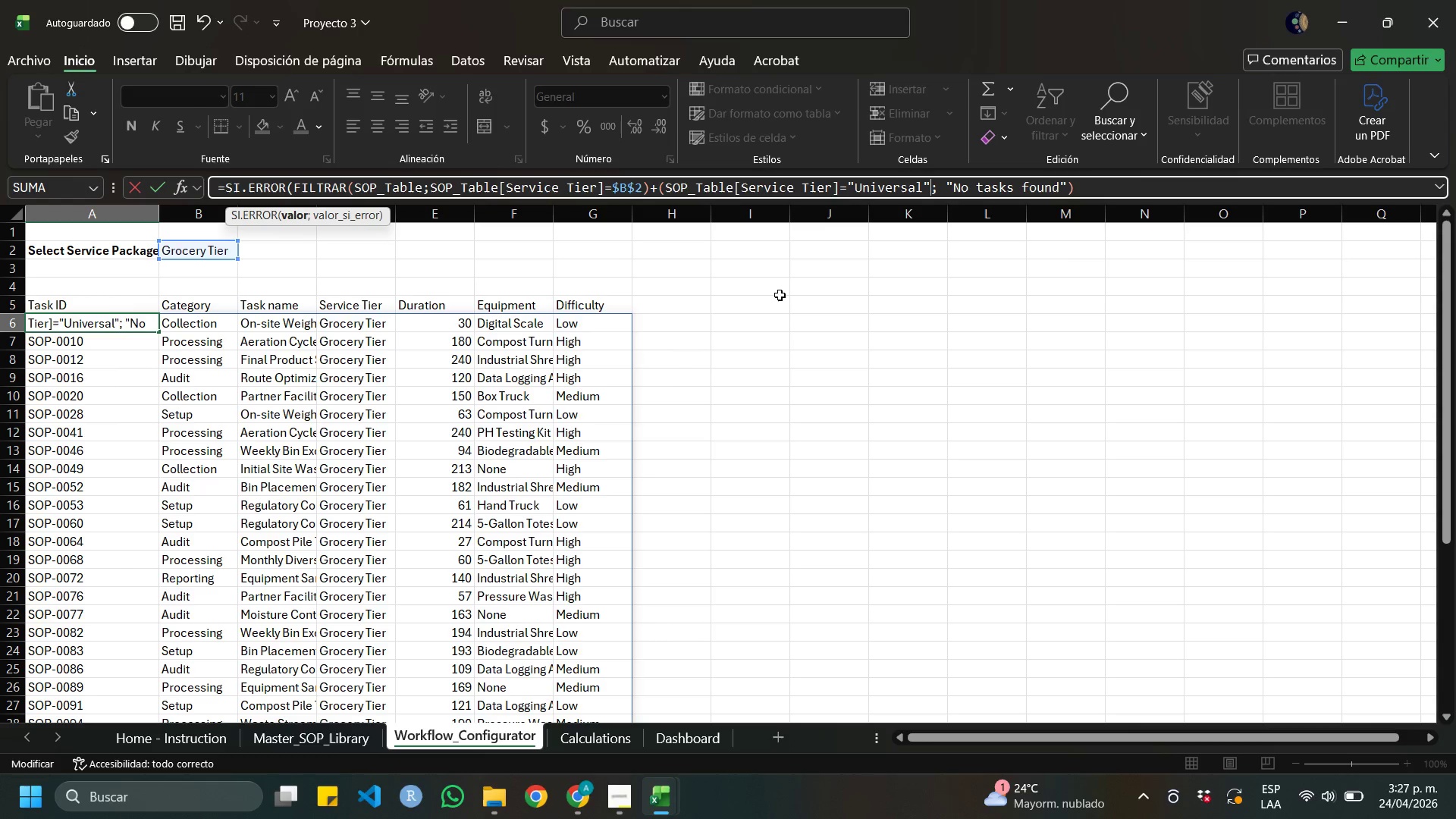 
key(Shift+9)
 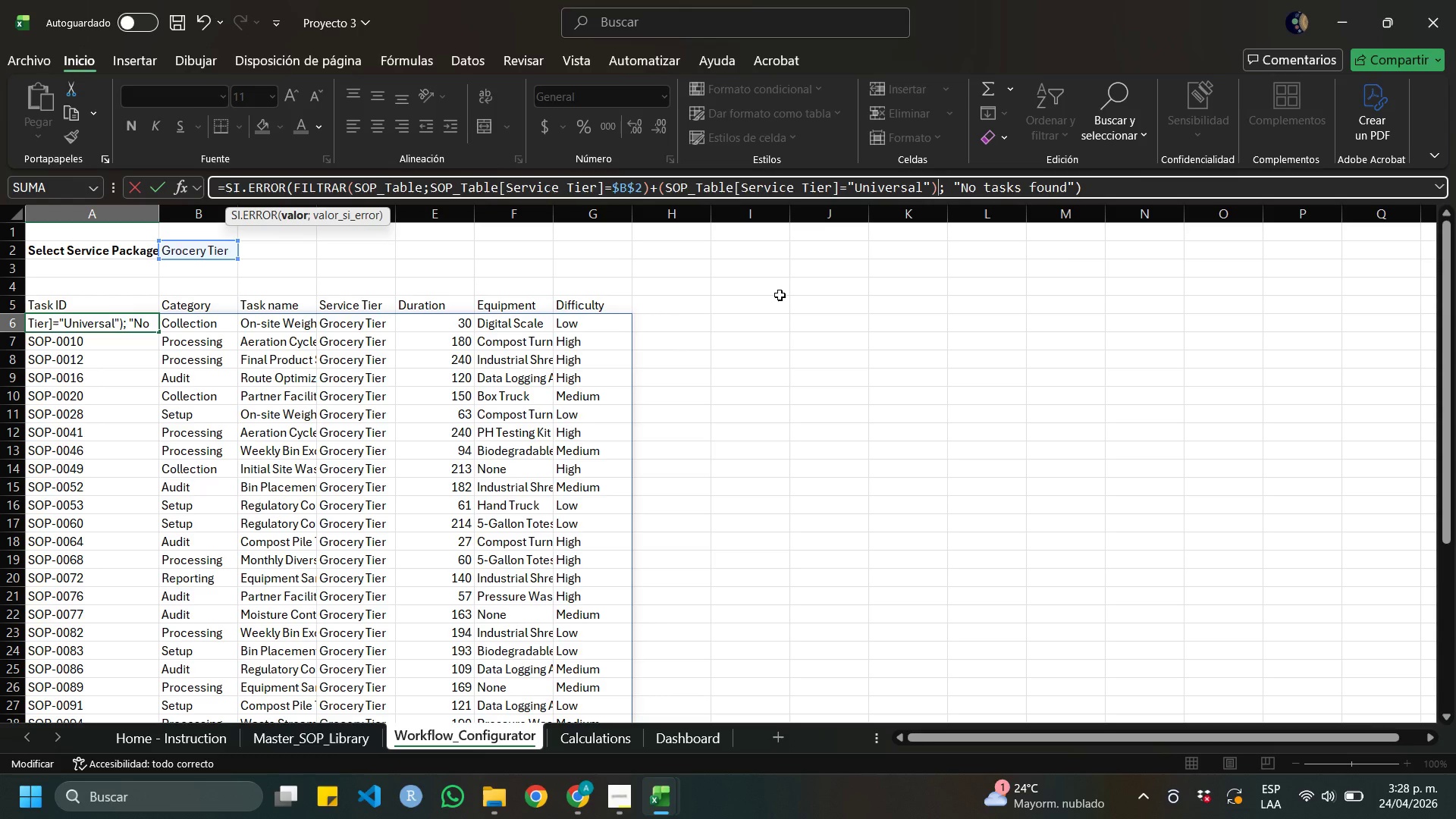 
wait(13.64)
 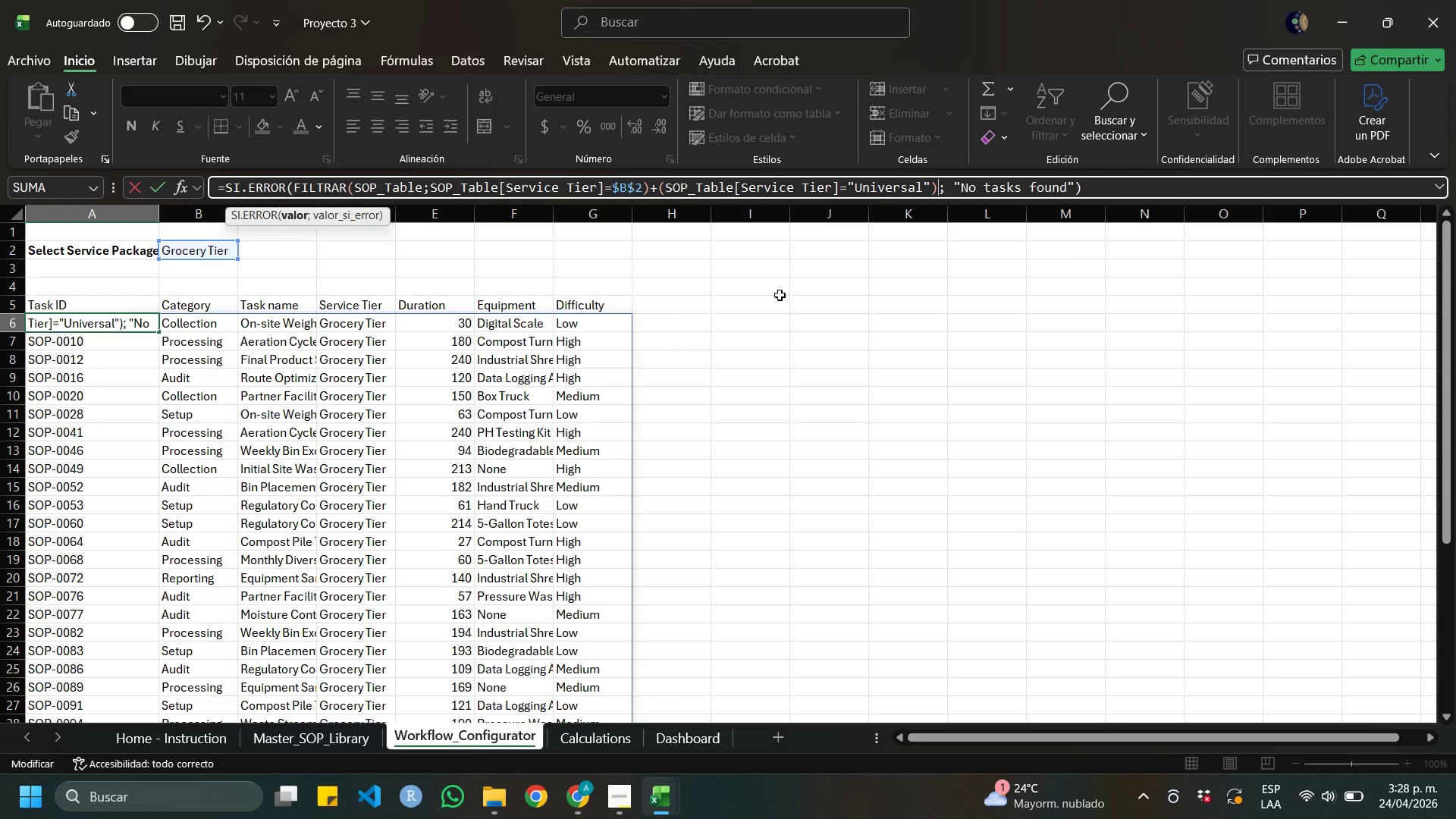 
key(Shift+9)
 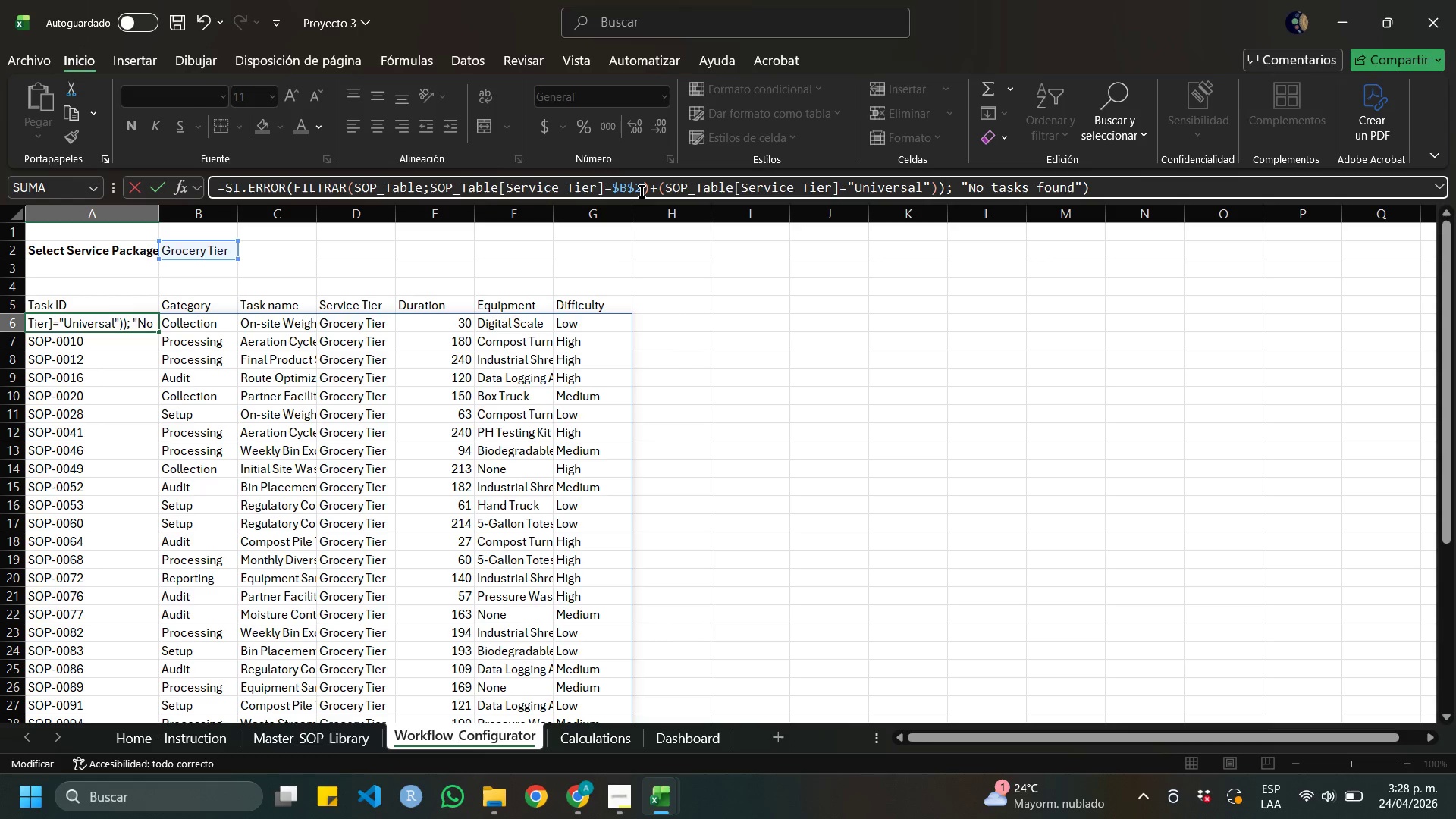 
wait(18.84)
 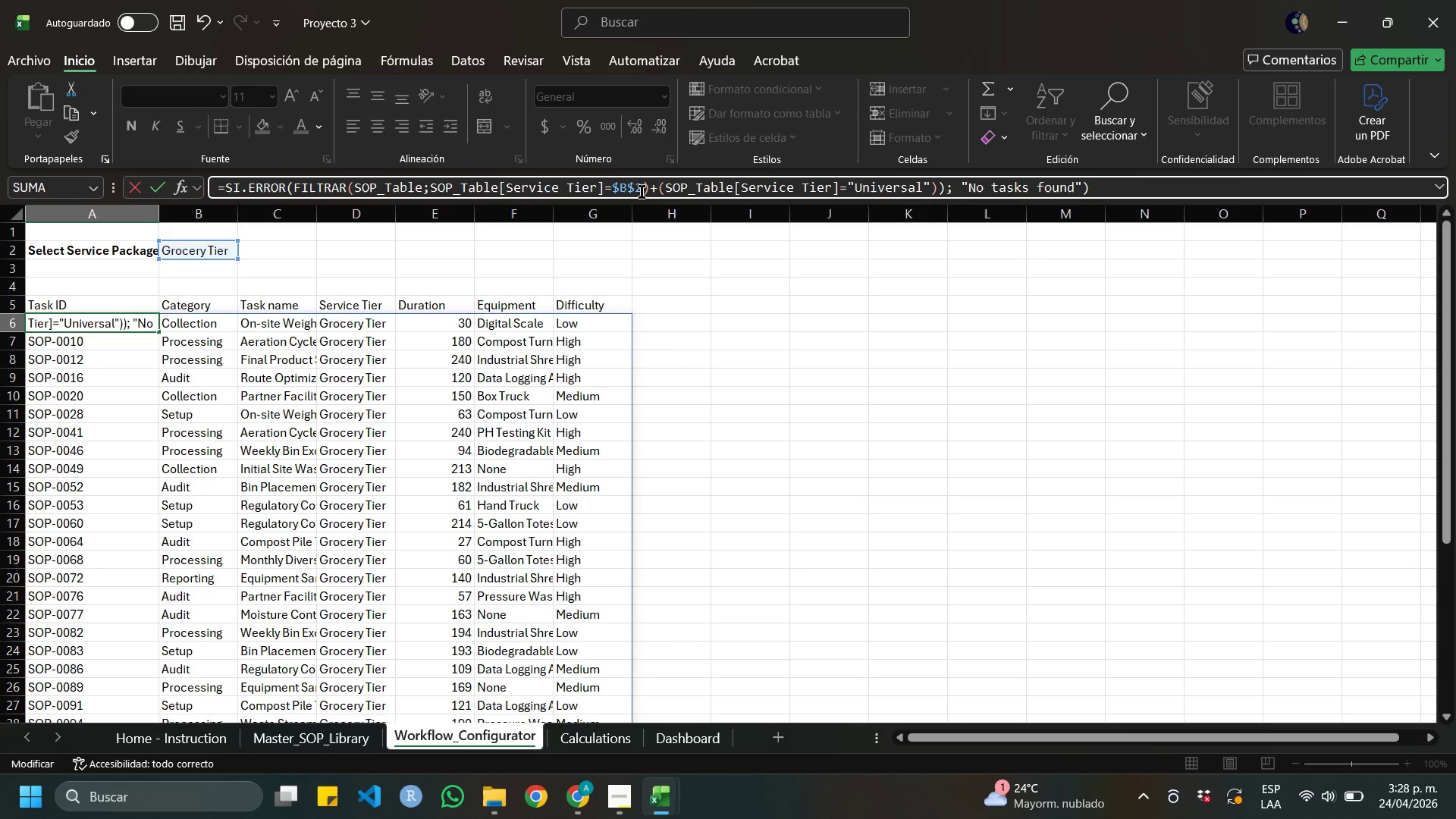 
key(Enter)
 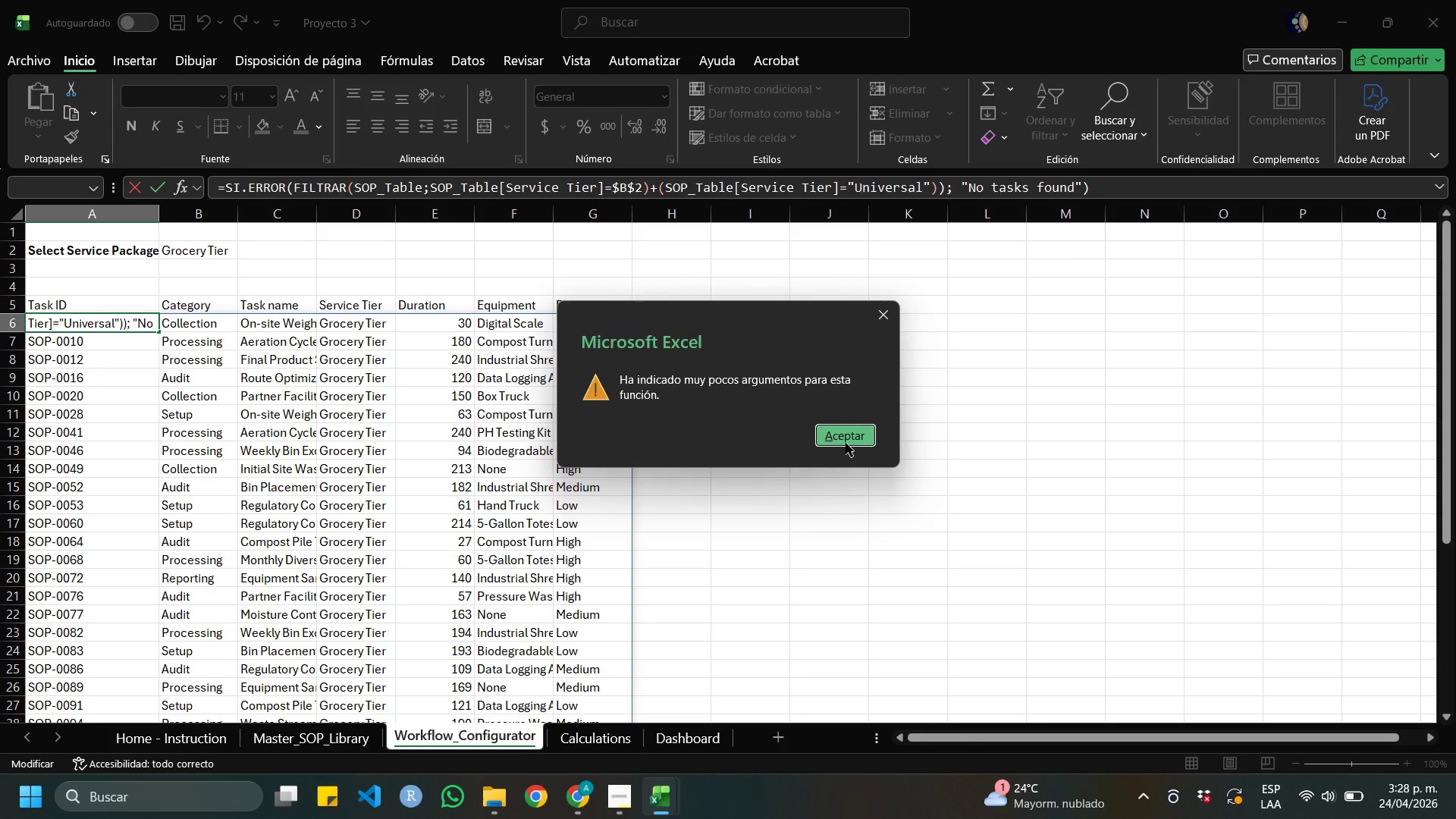 
left_click([846, 443])
 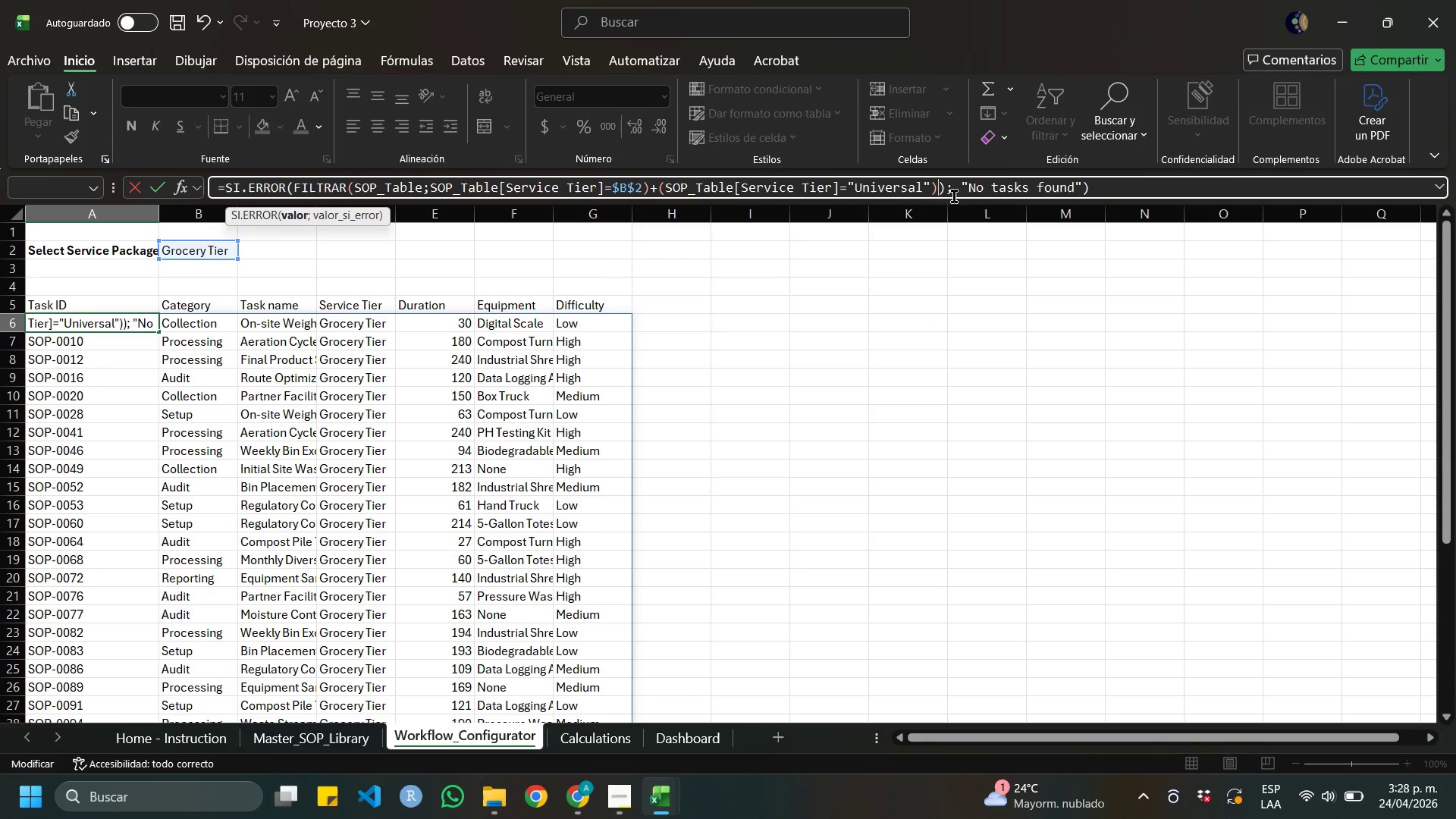 
key(Delete)
 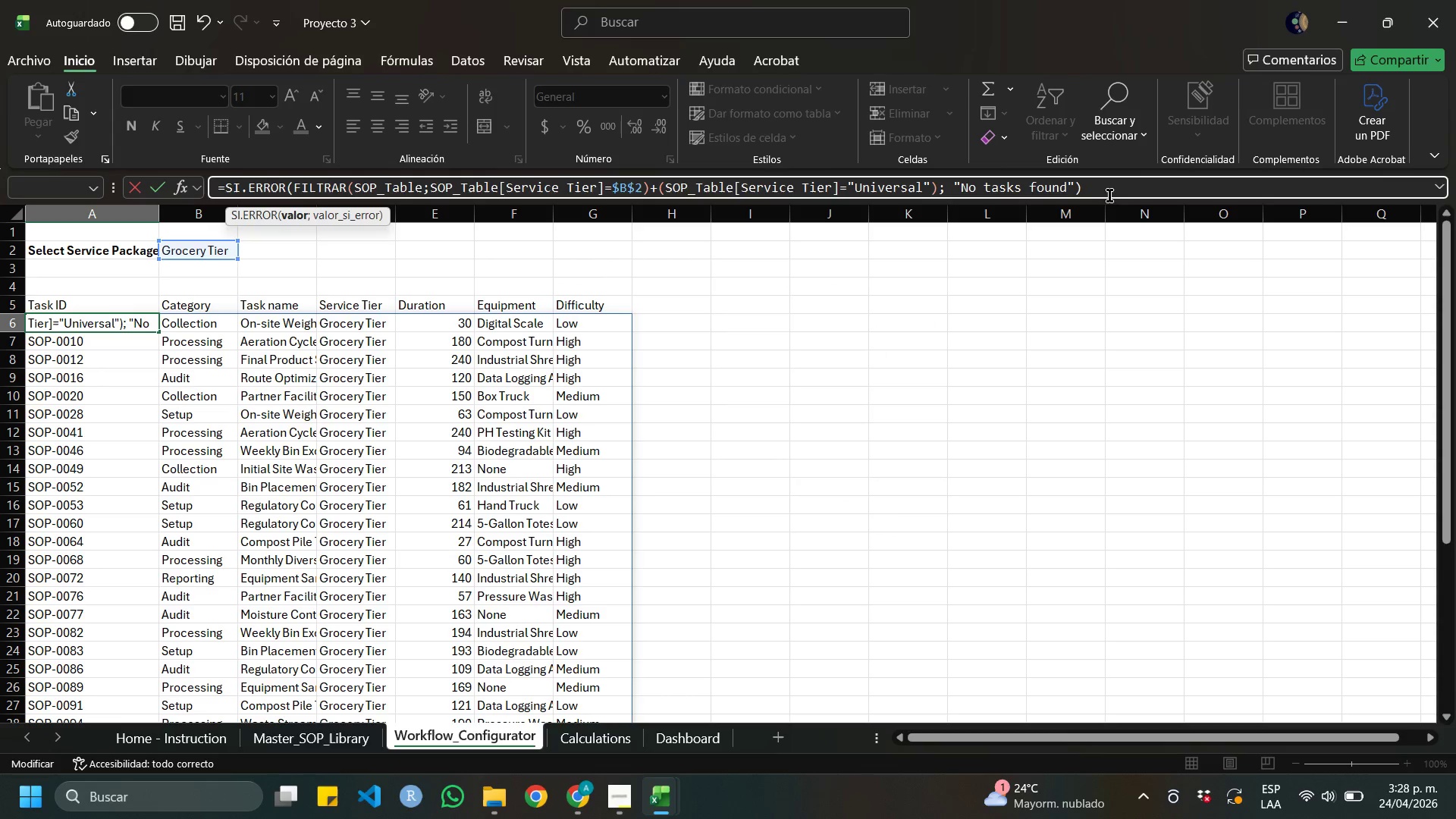 
left_click([1110, 185])
 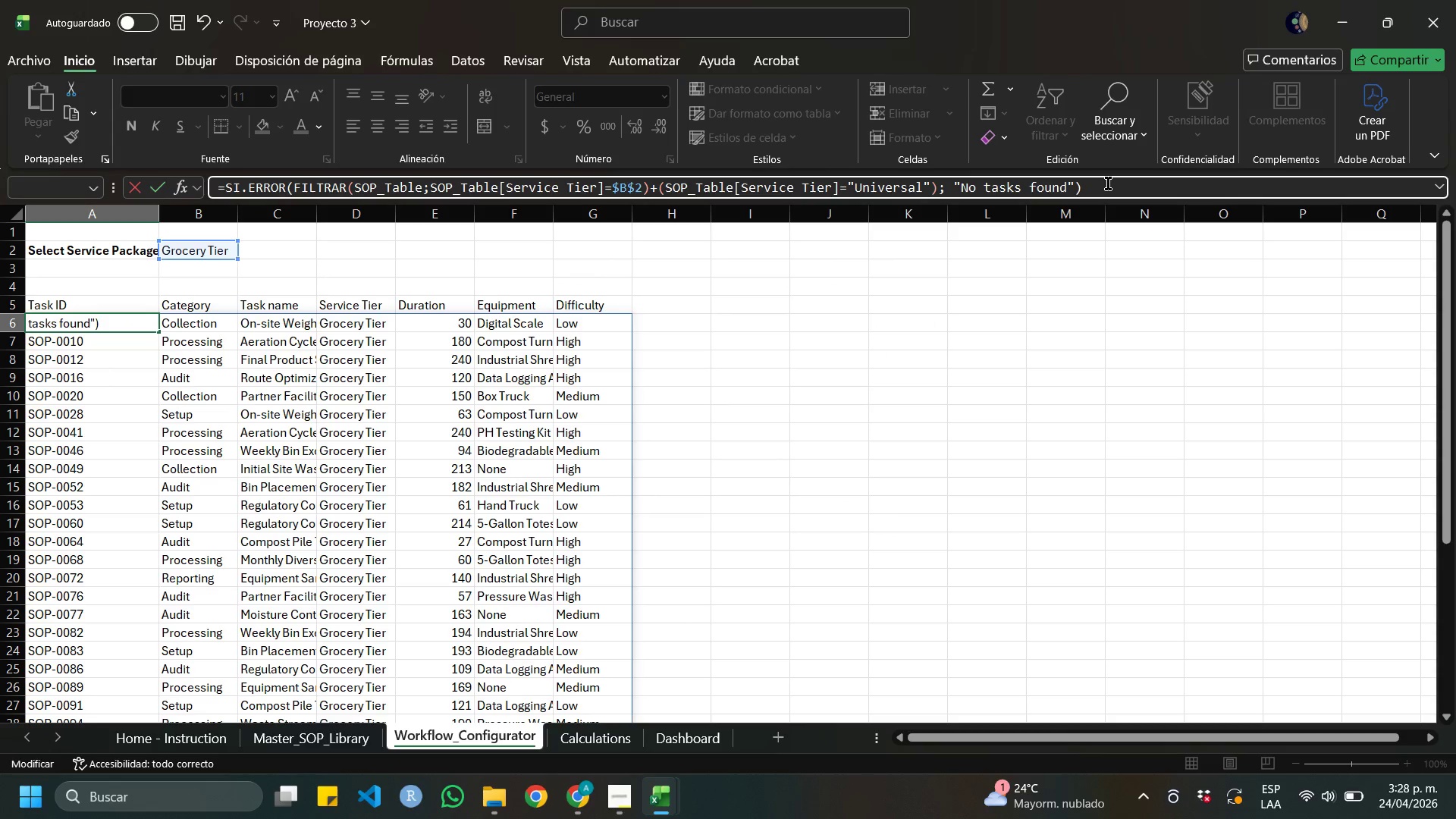 
key(Enter)
 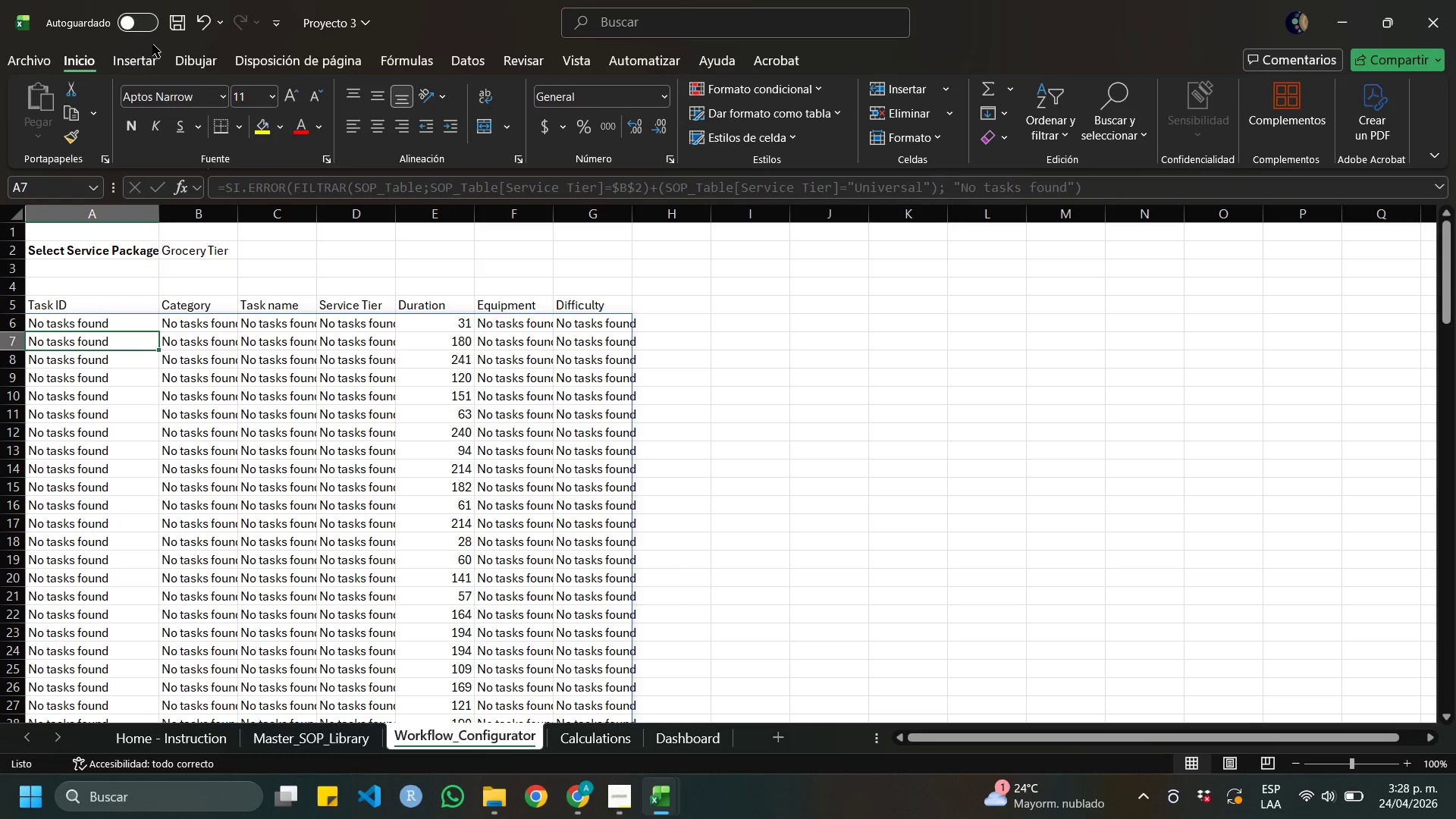 
key(Control+Z)
 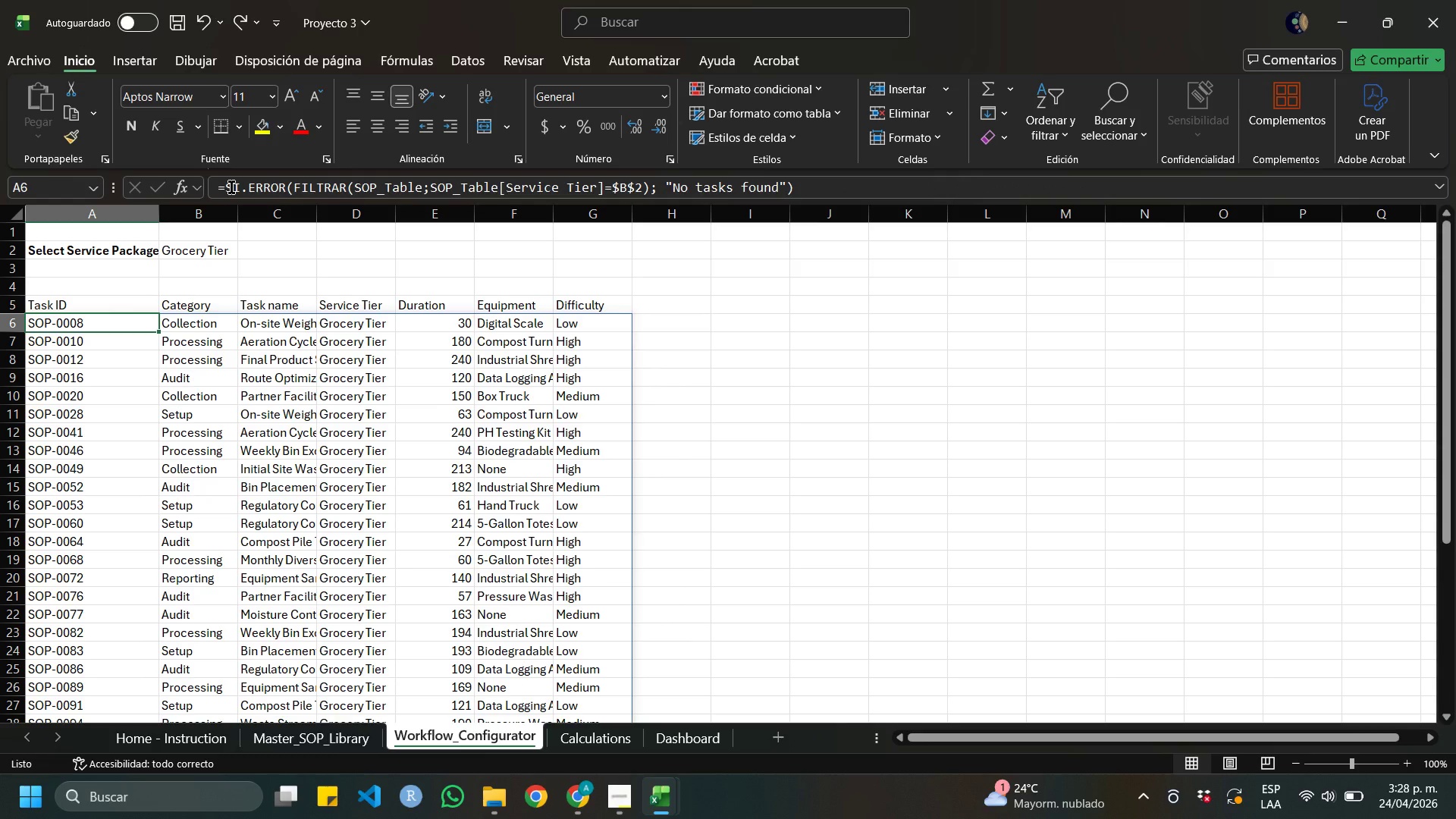 
left_click([231, 187])
 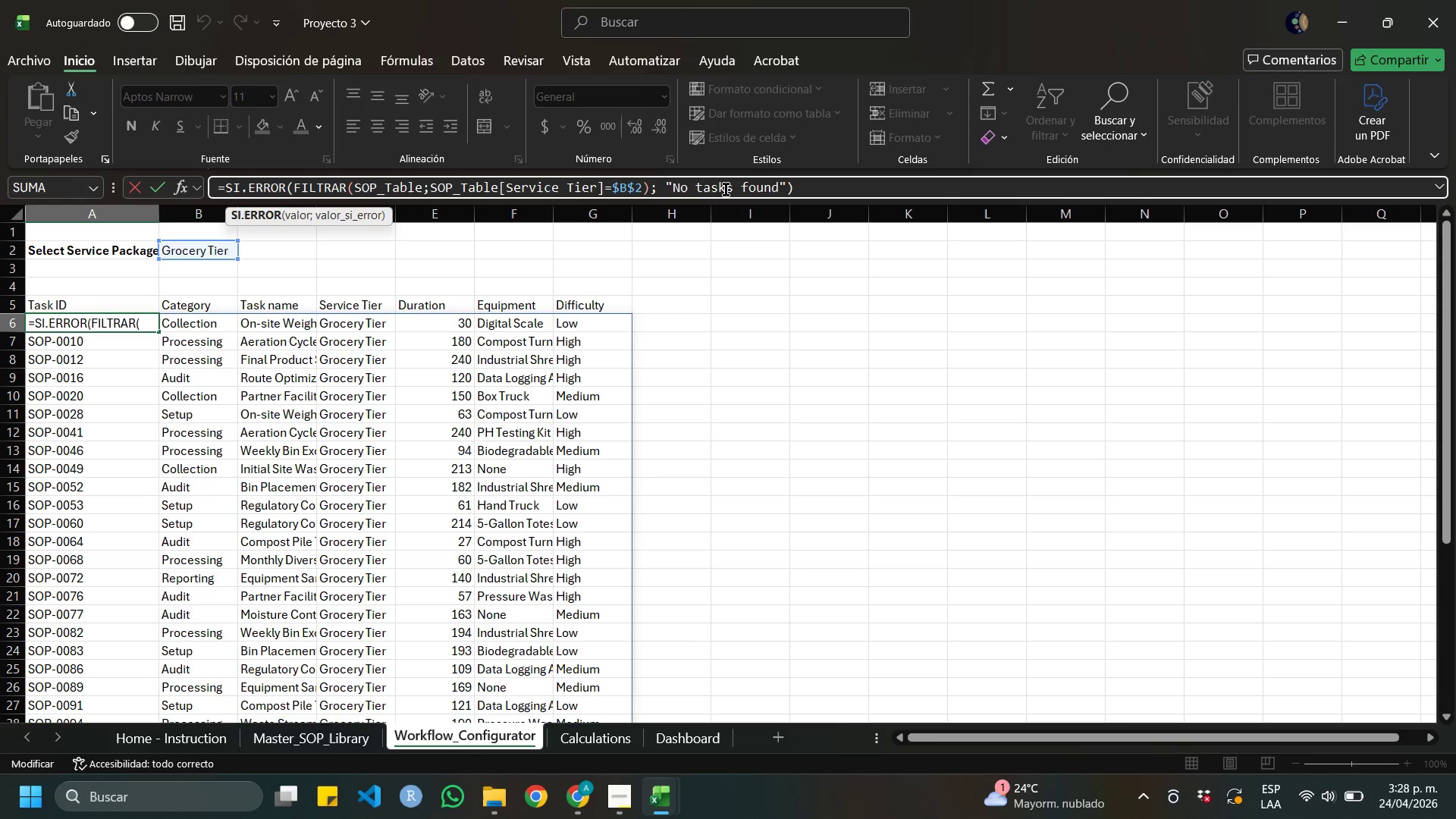 
left_click([676, 309])
 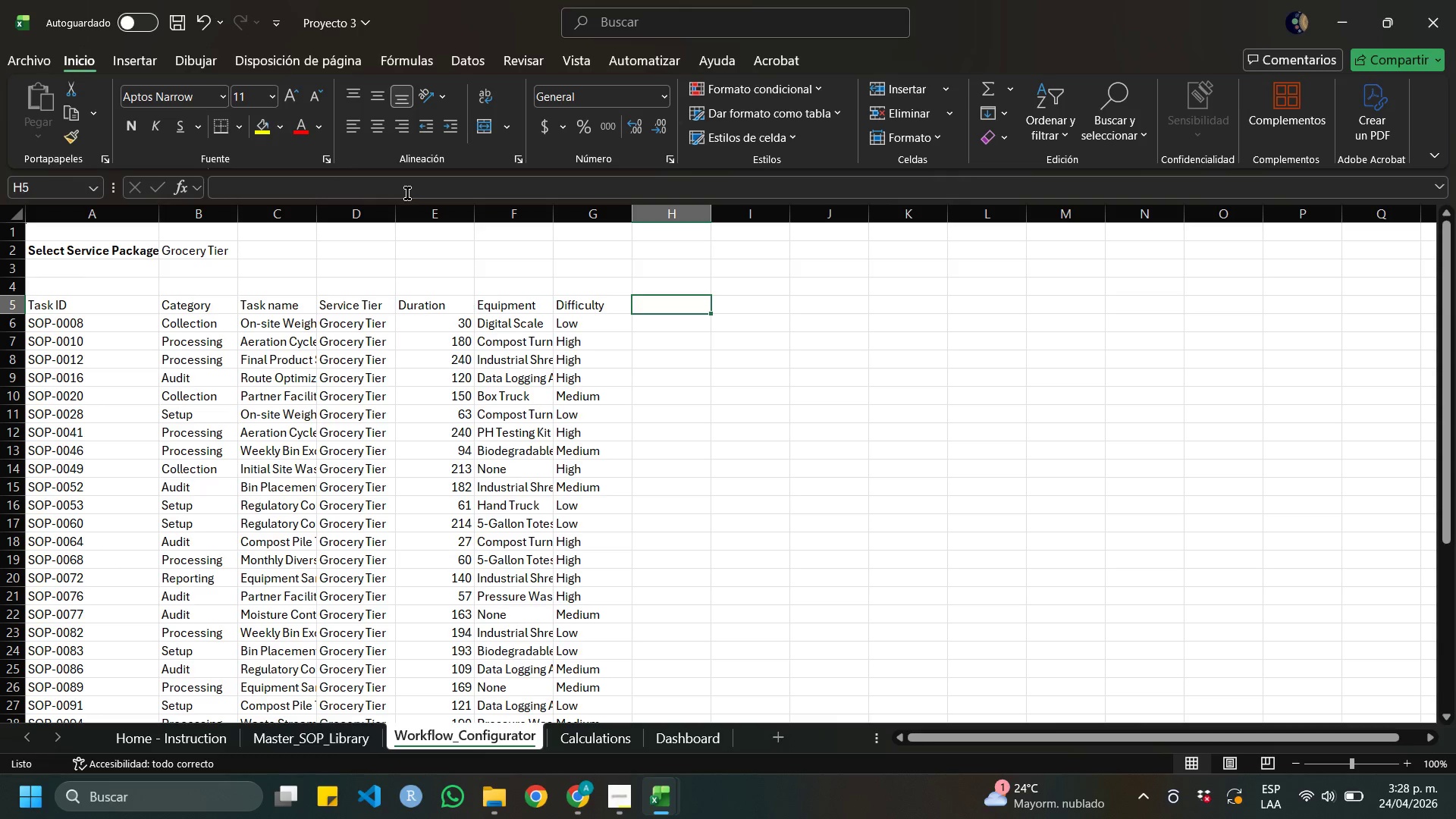 
left_click([181, 14])
 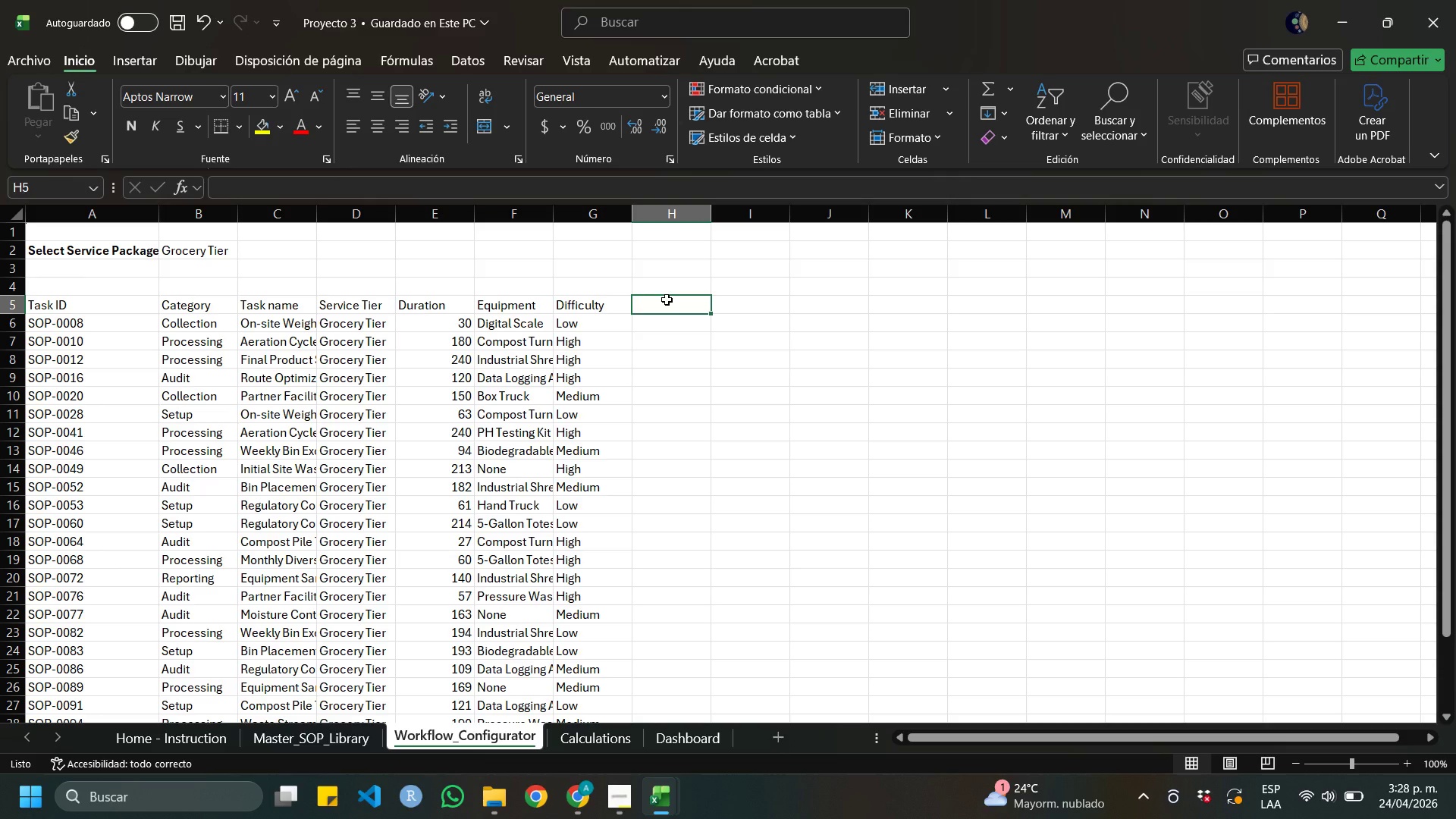 
wait(5.3)
 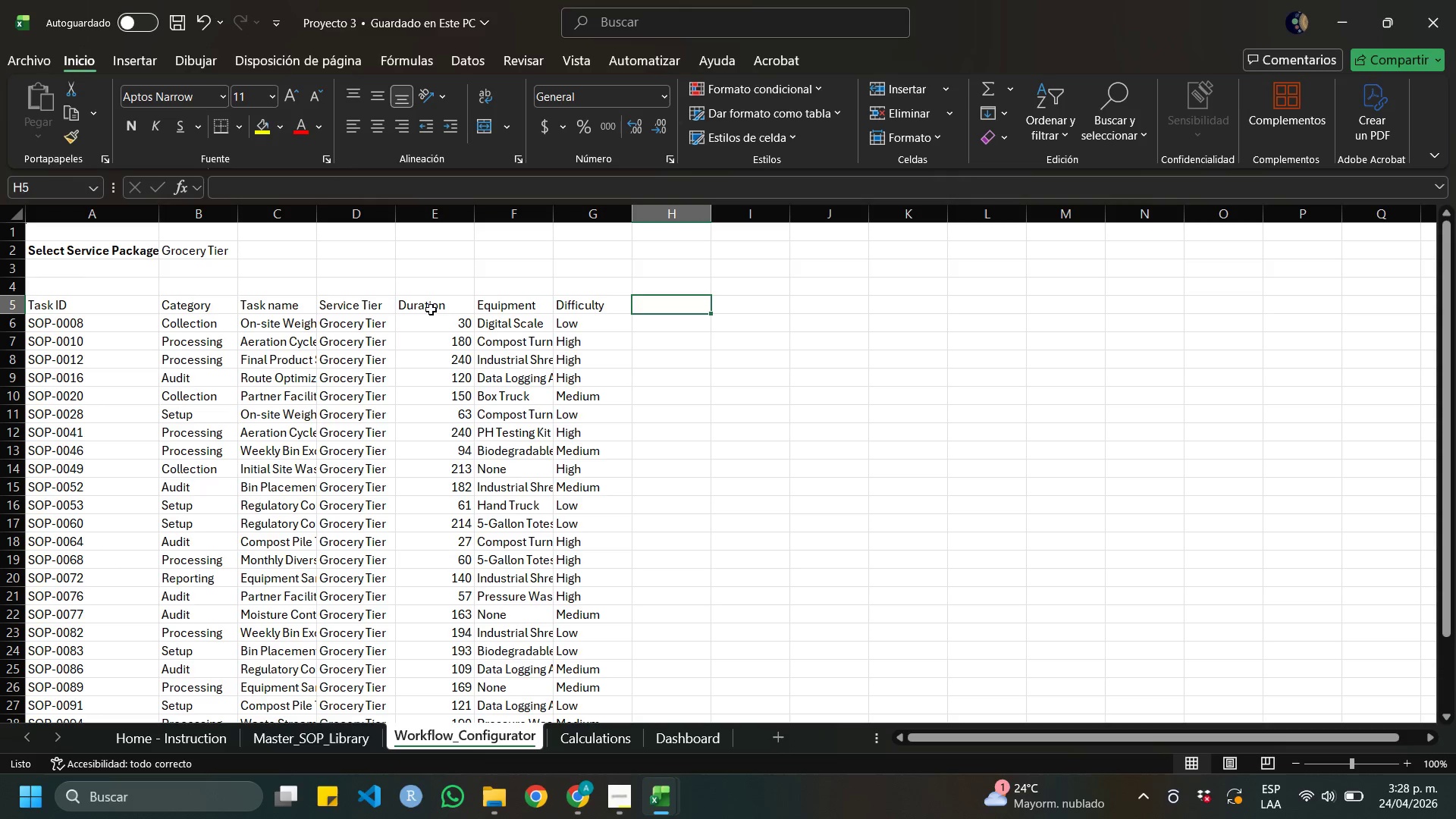 
type(Hours)
 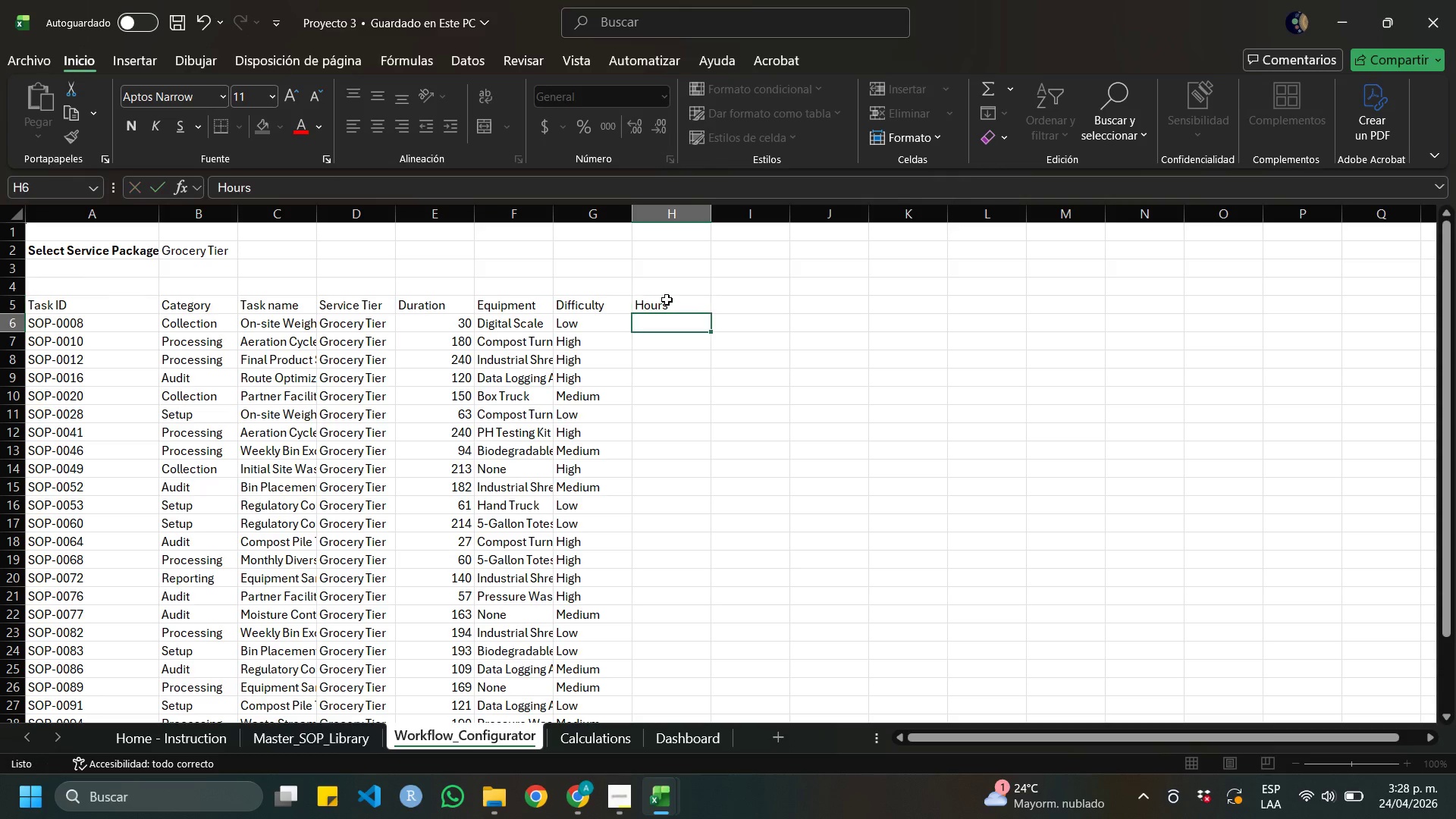 
key(Enter)
 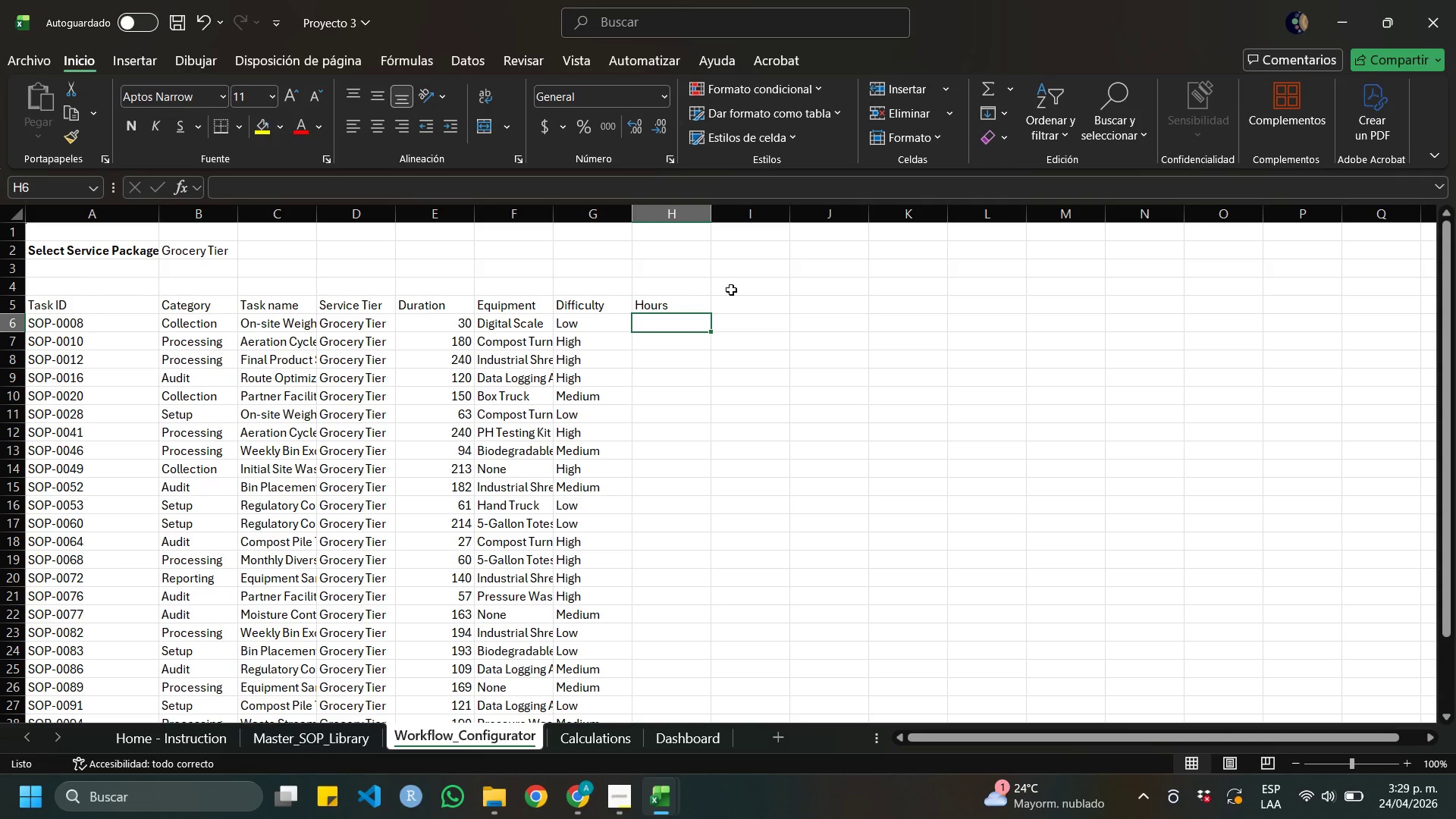 
wait(7.83)
 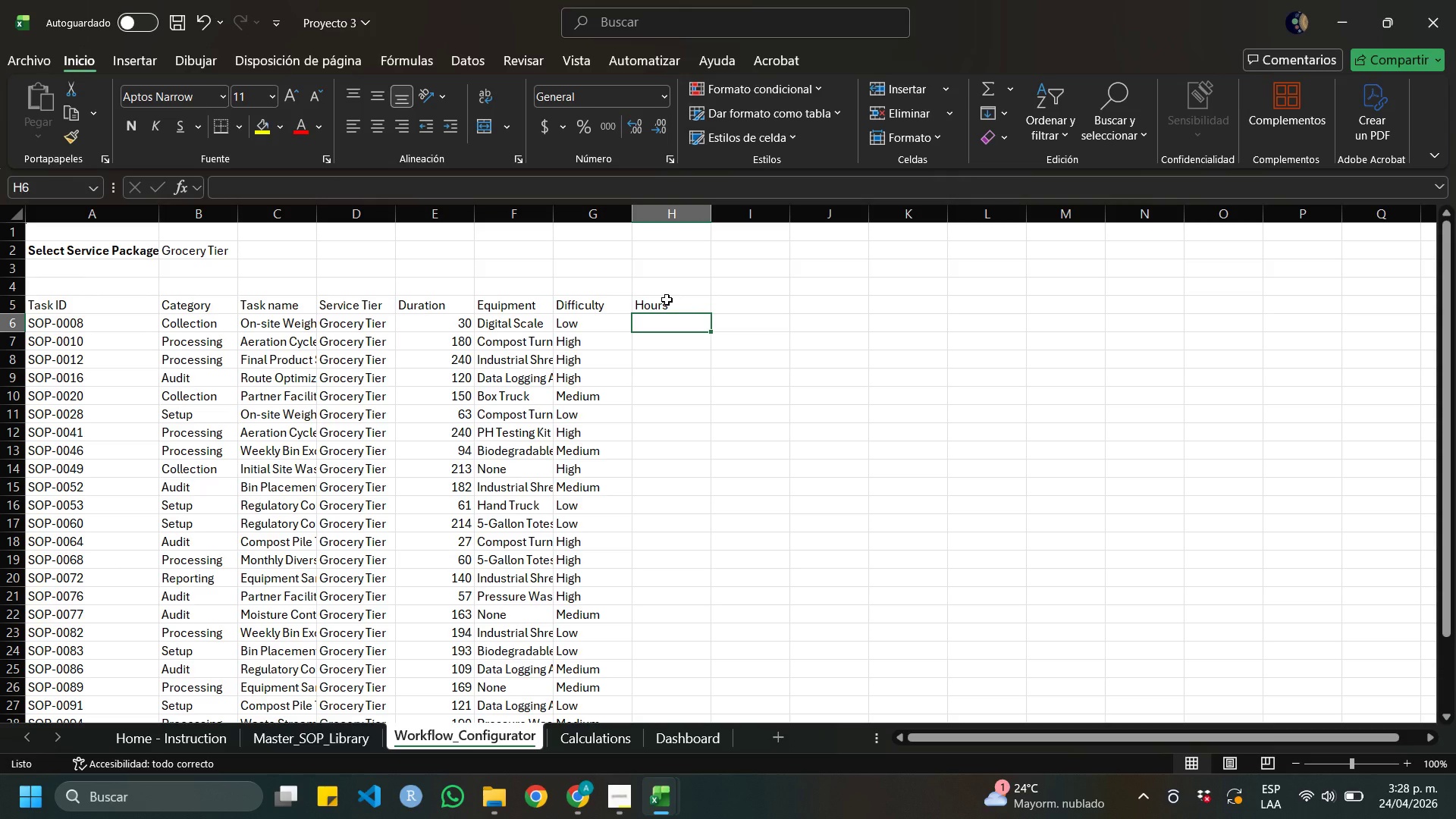 
type()si)
 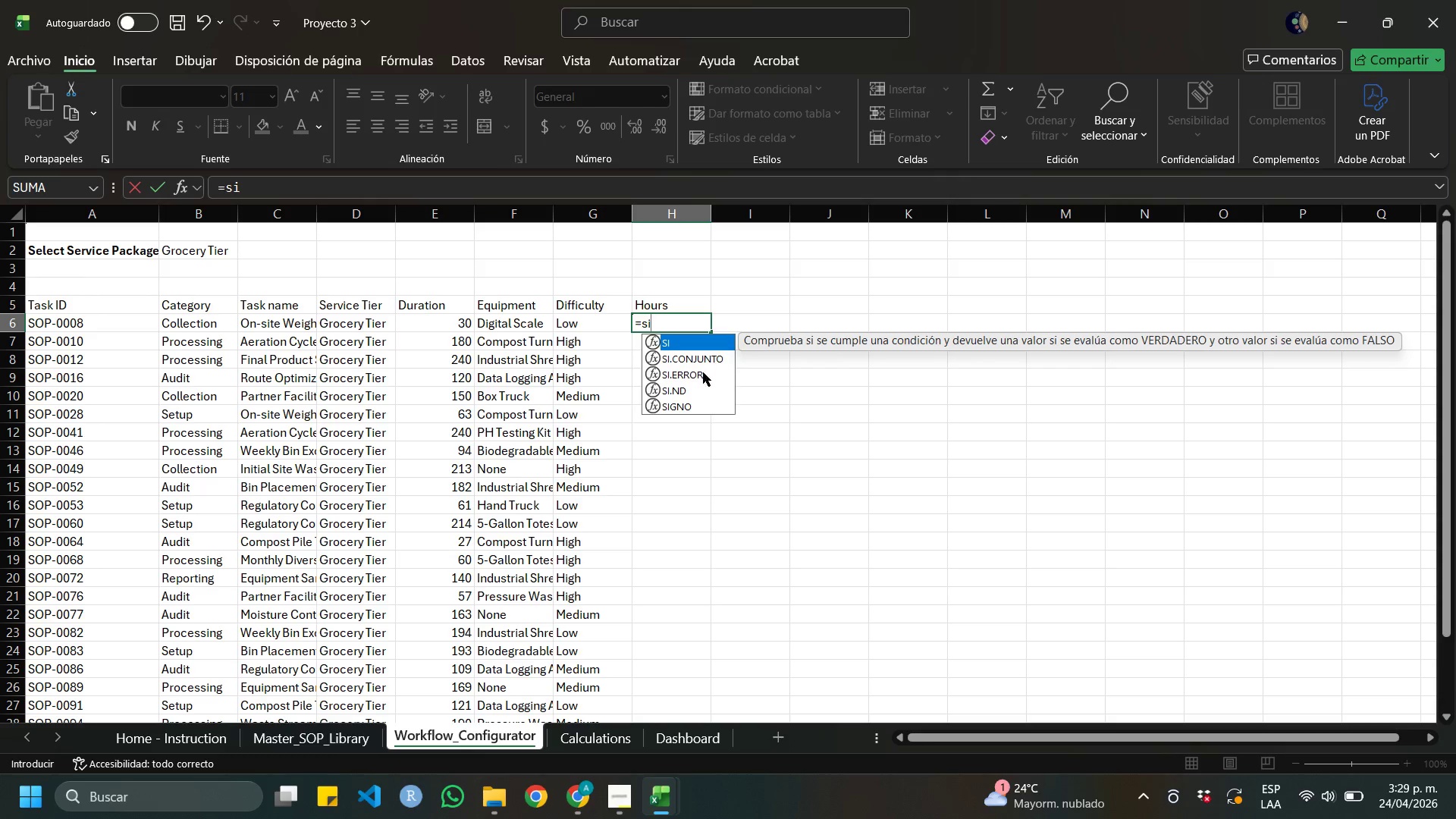 
double_click([701, 372])
 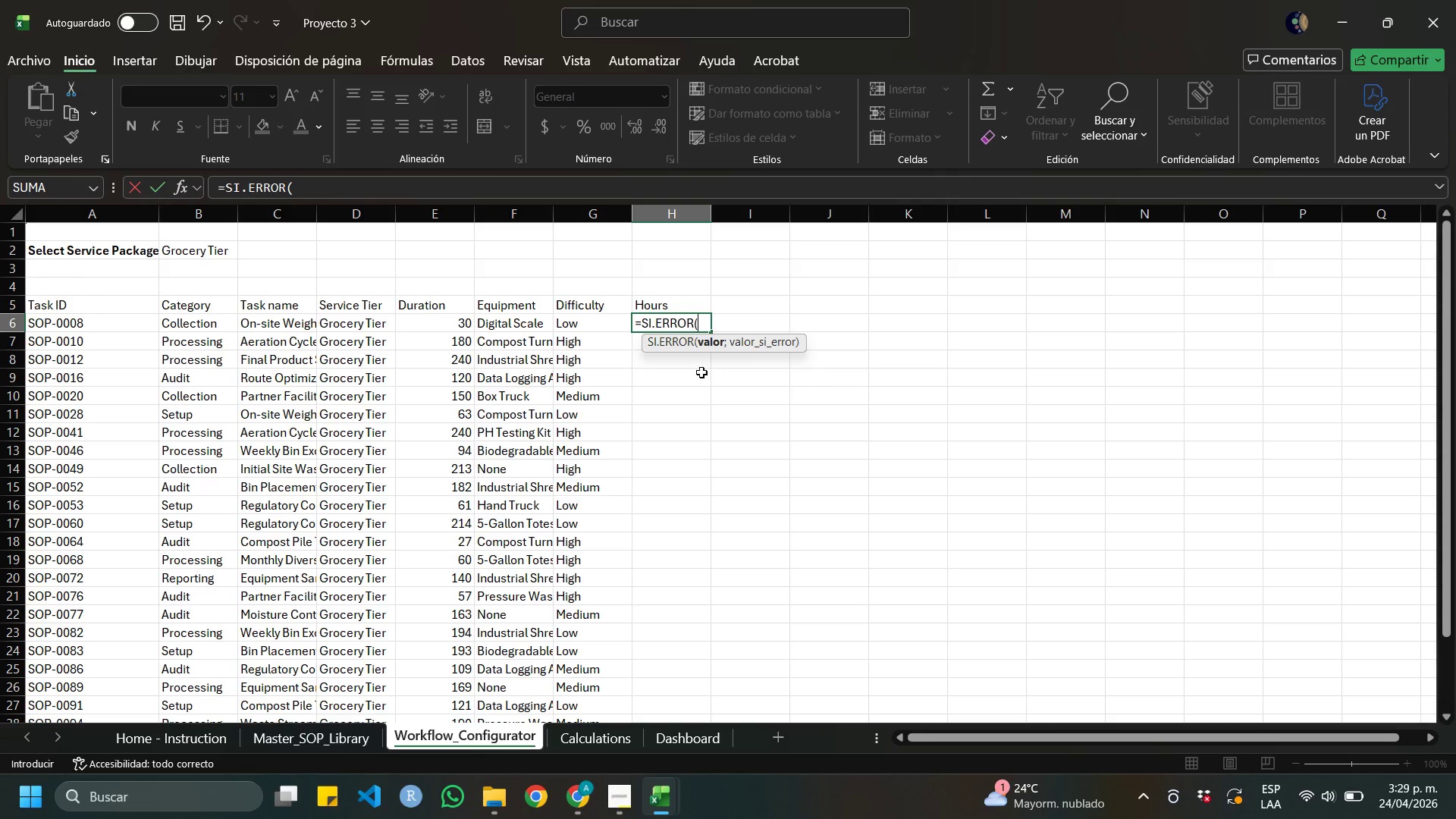 
left_click([438, 319])
 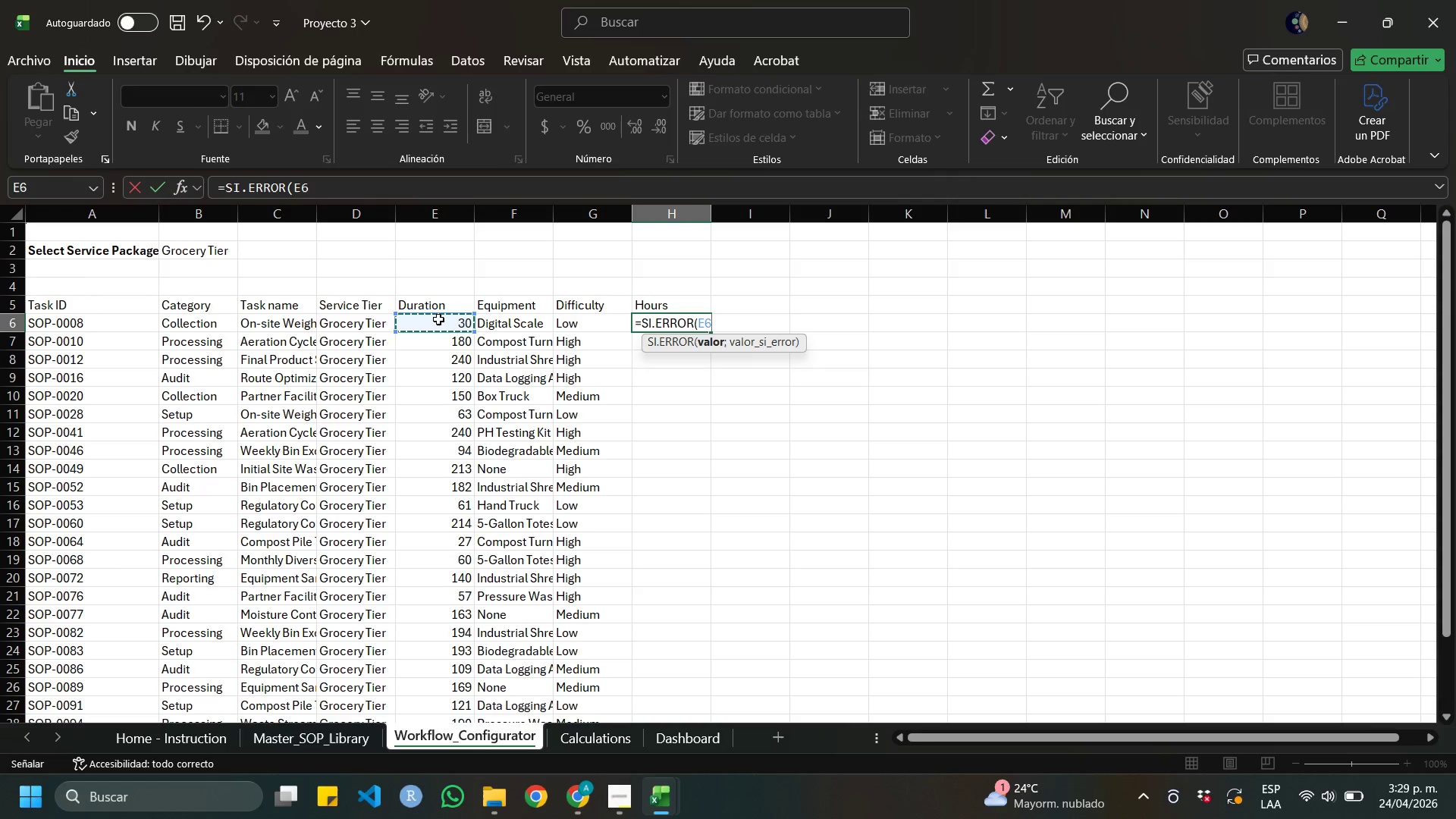 
type(&60<@@))
key(Backspace)
type(()
 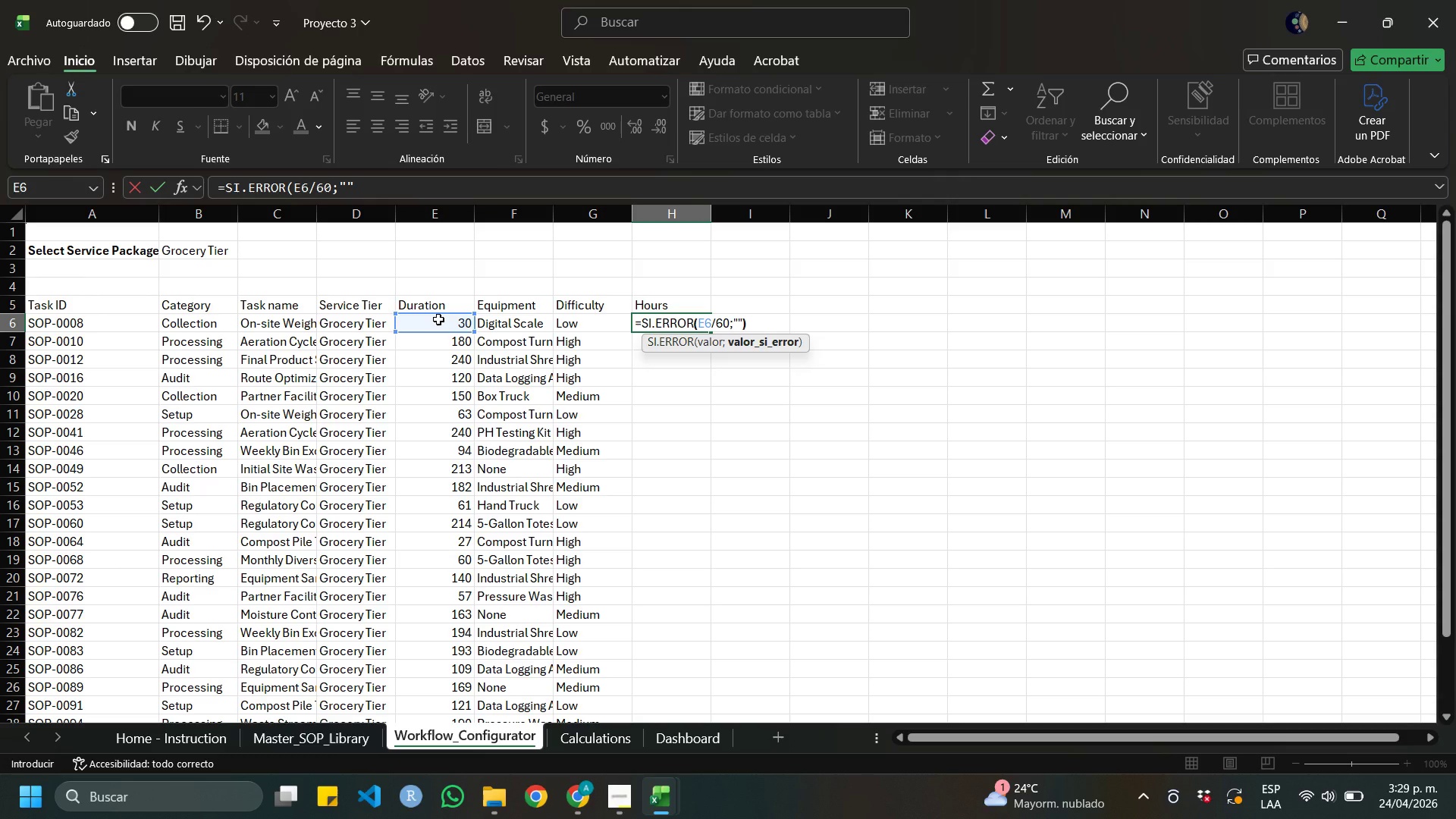 
key(Enter)
 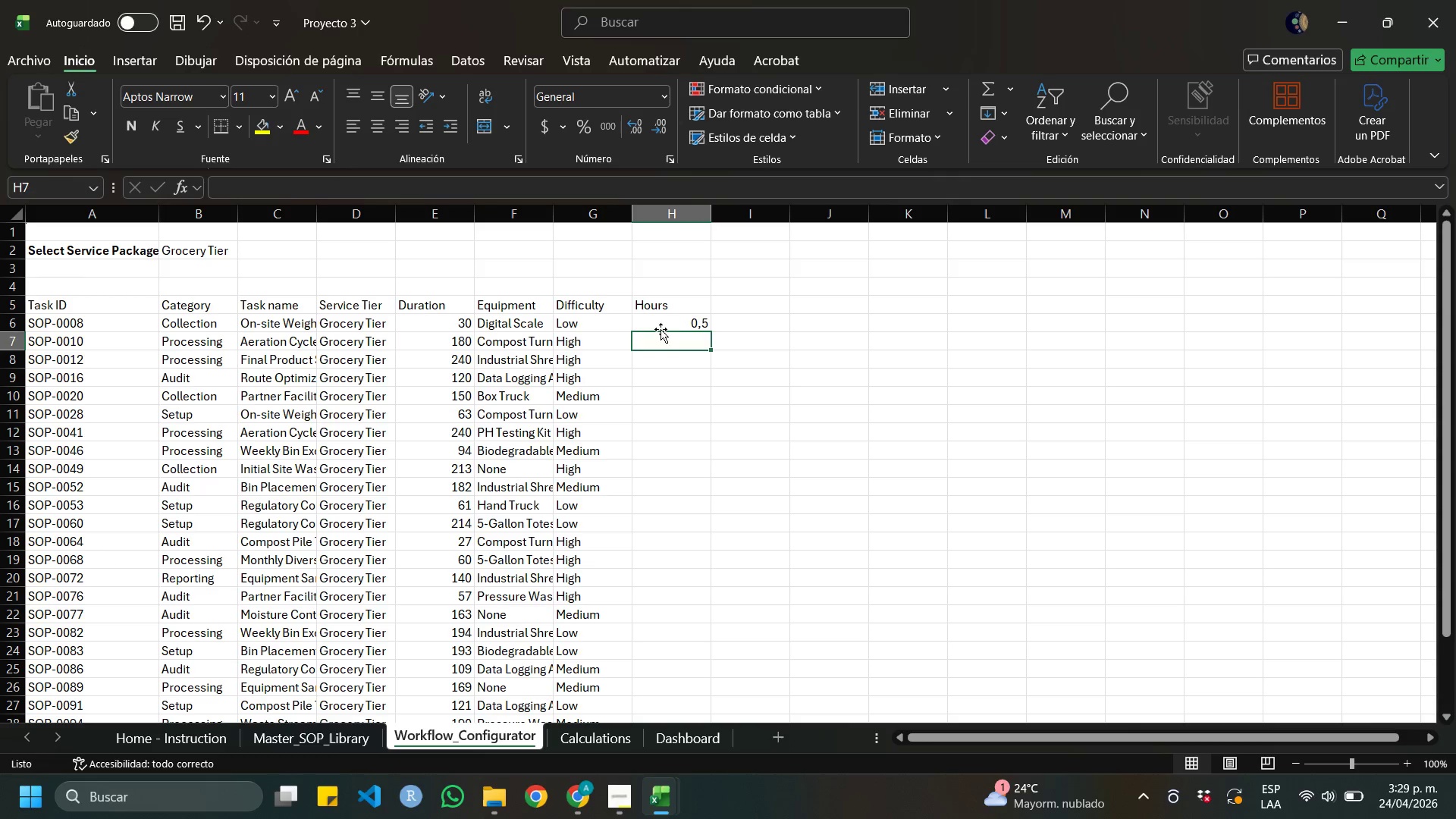 
left_click([661, 322])
 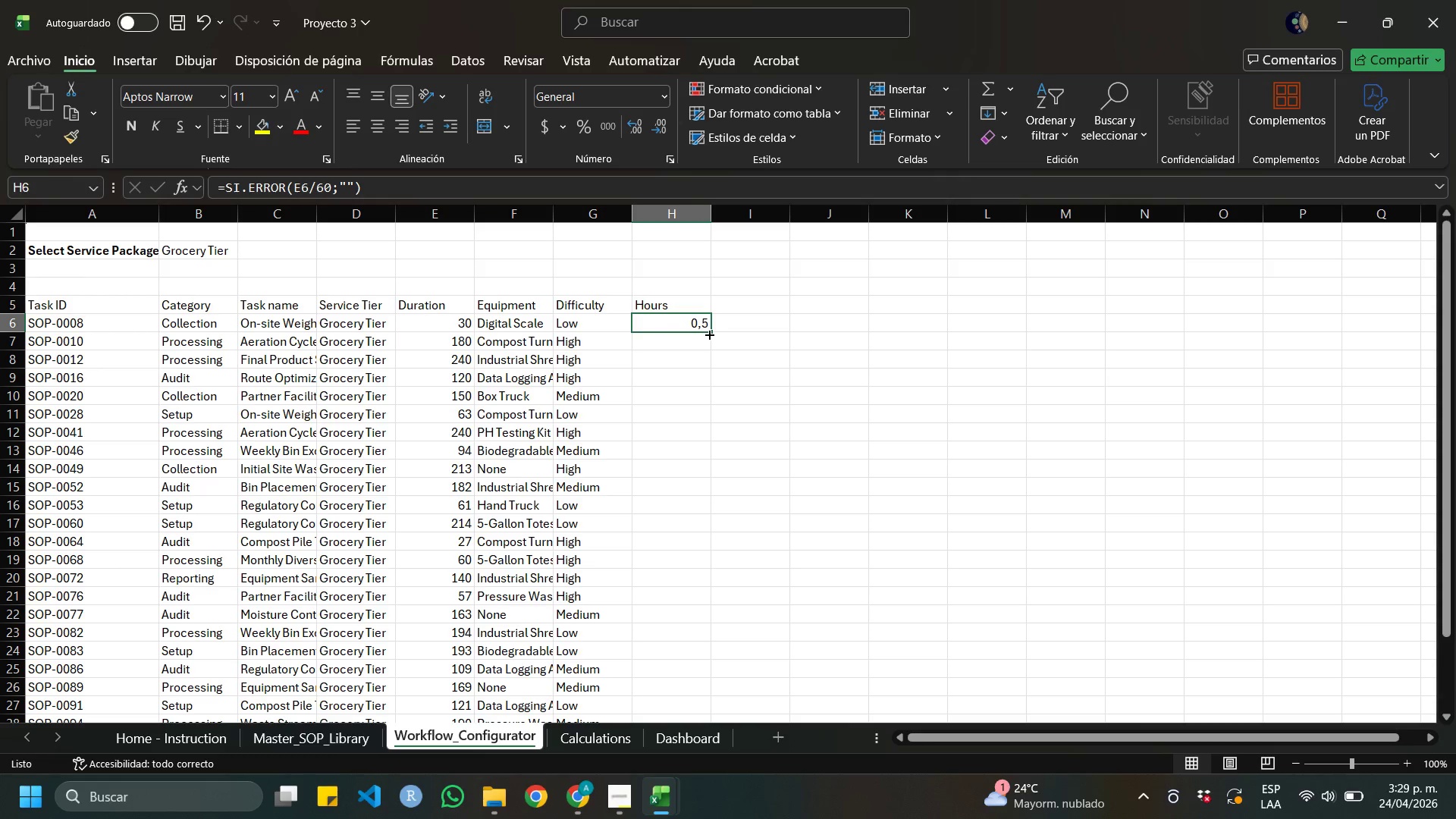 
left_click_drag(start_coordinate=[708, 334], to_coordinate=[670, 678])
 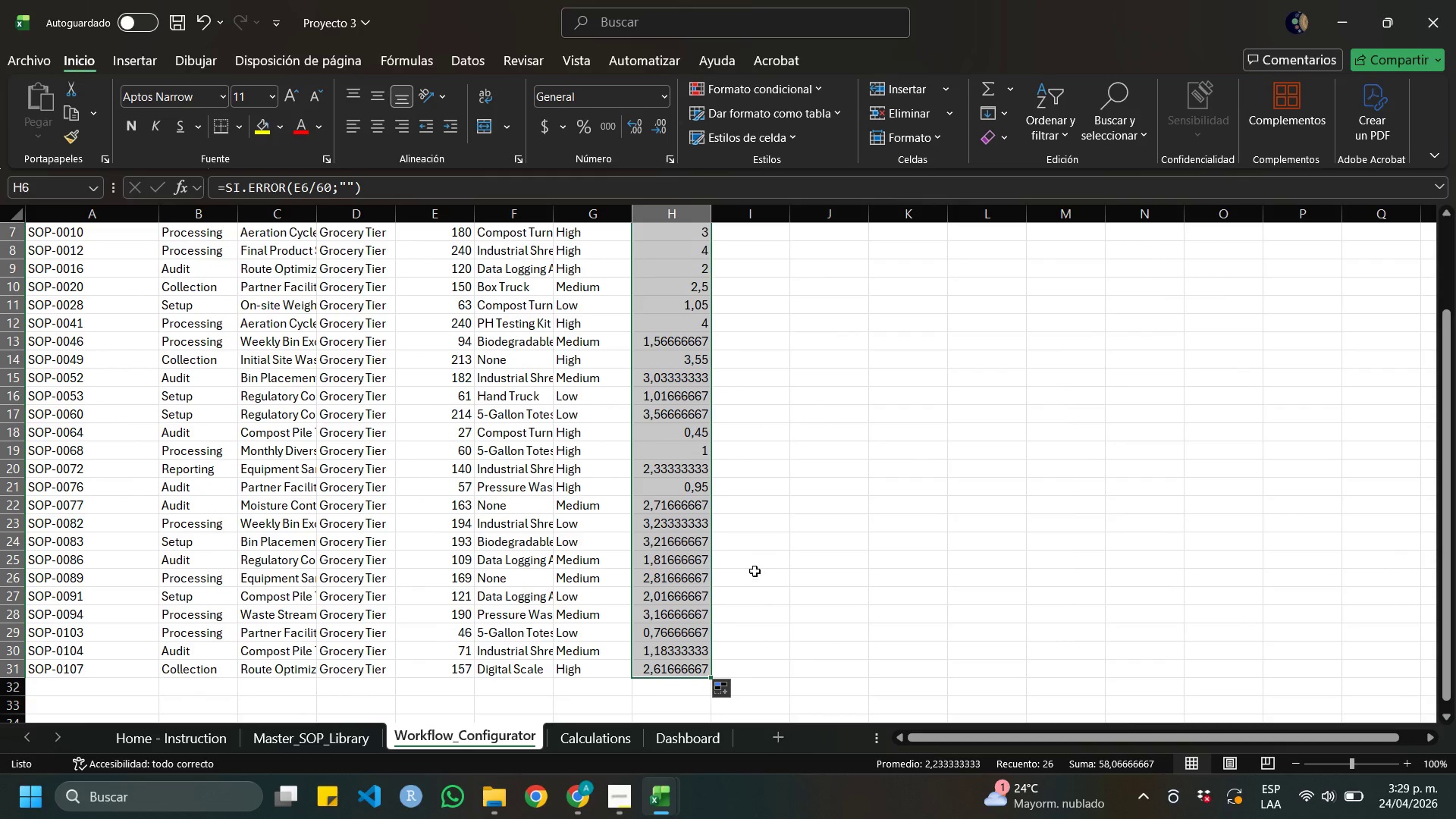 
scroll: coordinate [759, 562], scroll_direction: up, amount: 6.0
 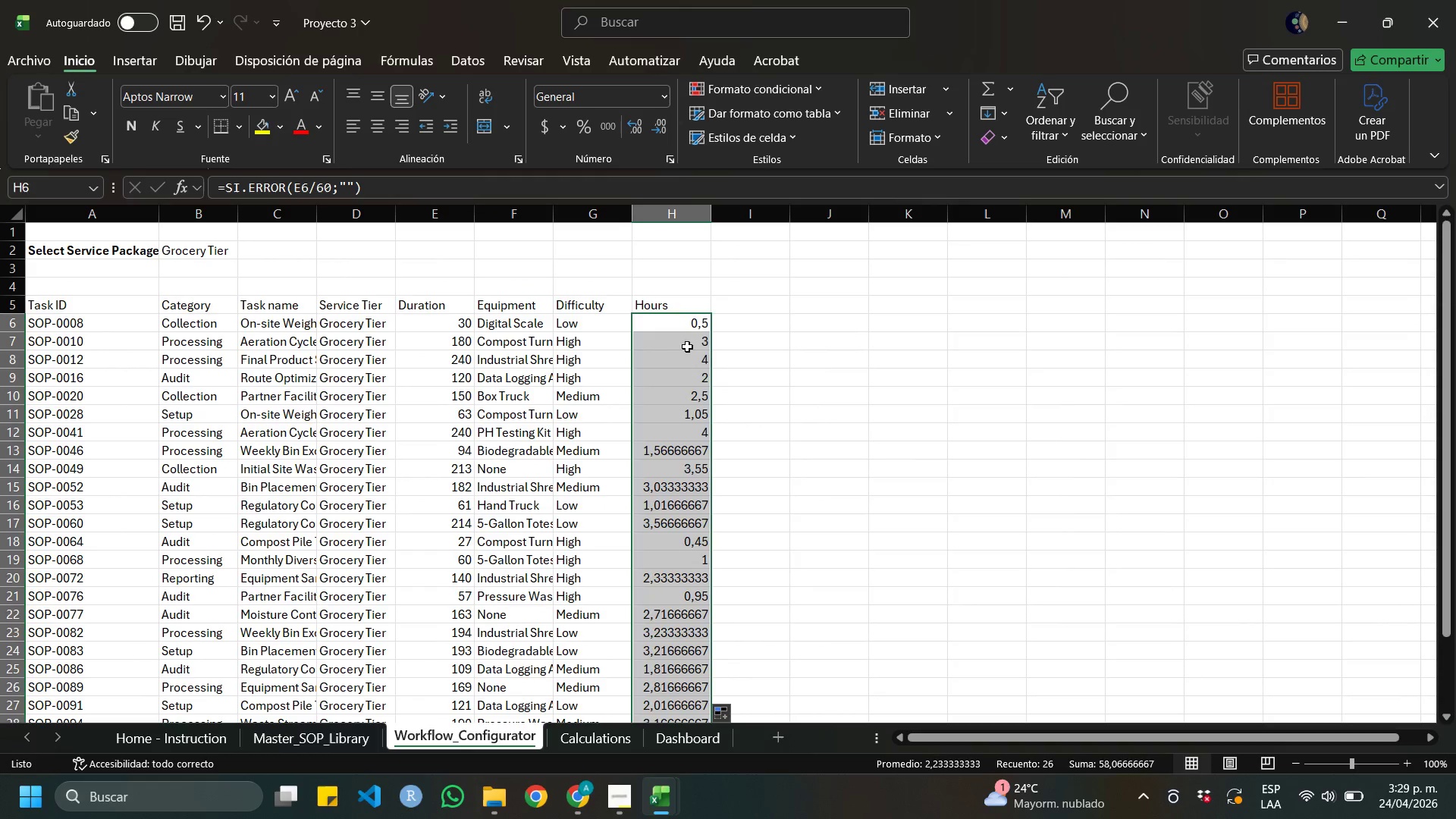 
left_click([687, 343])
 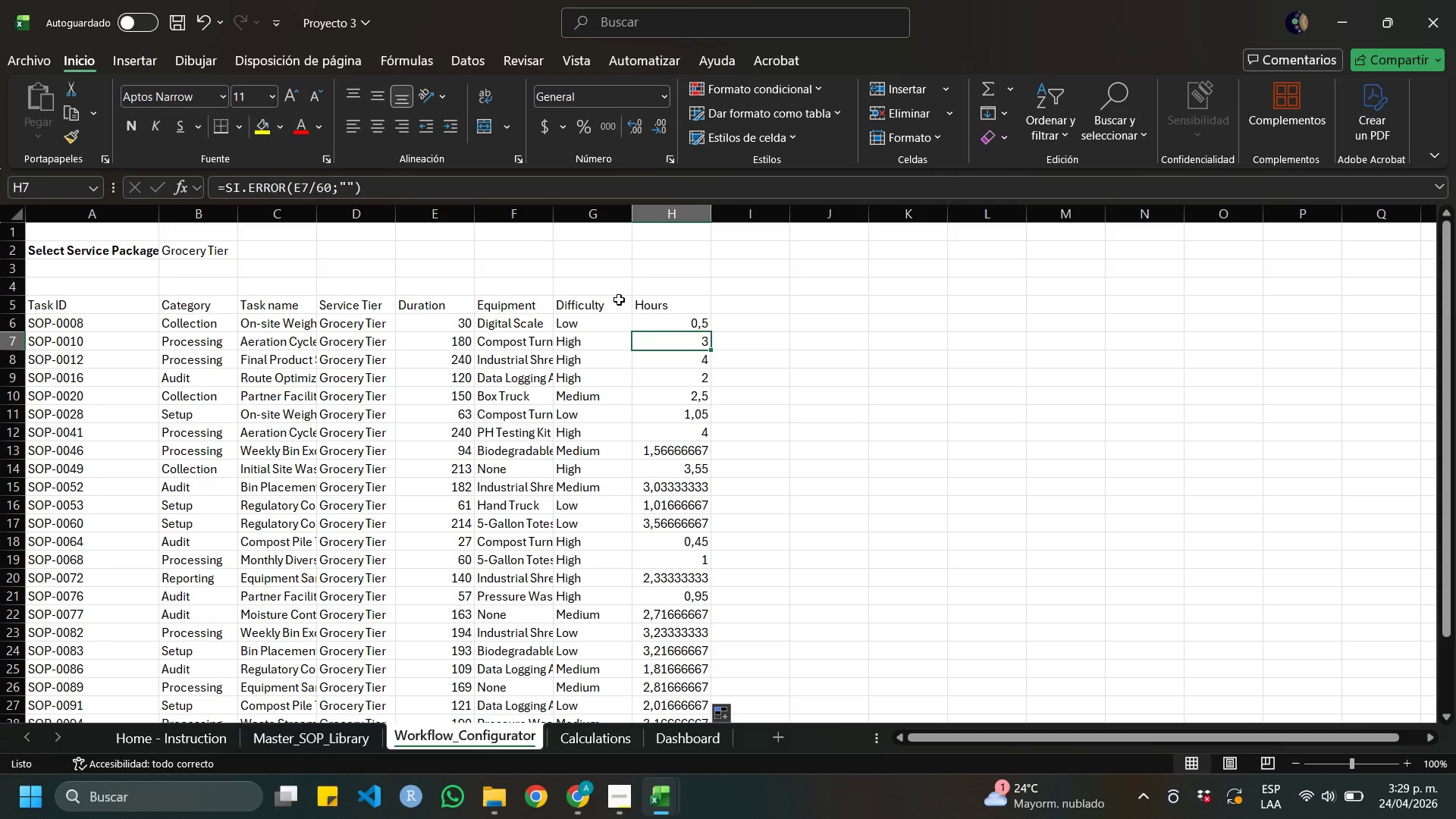 
wait(5.17)
 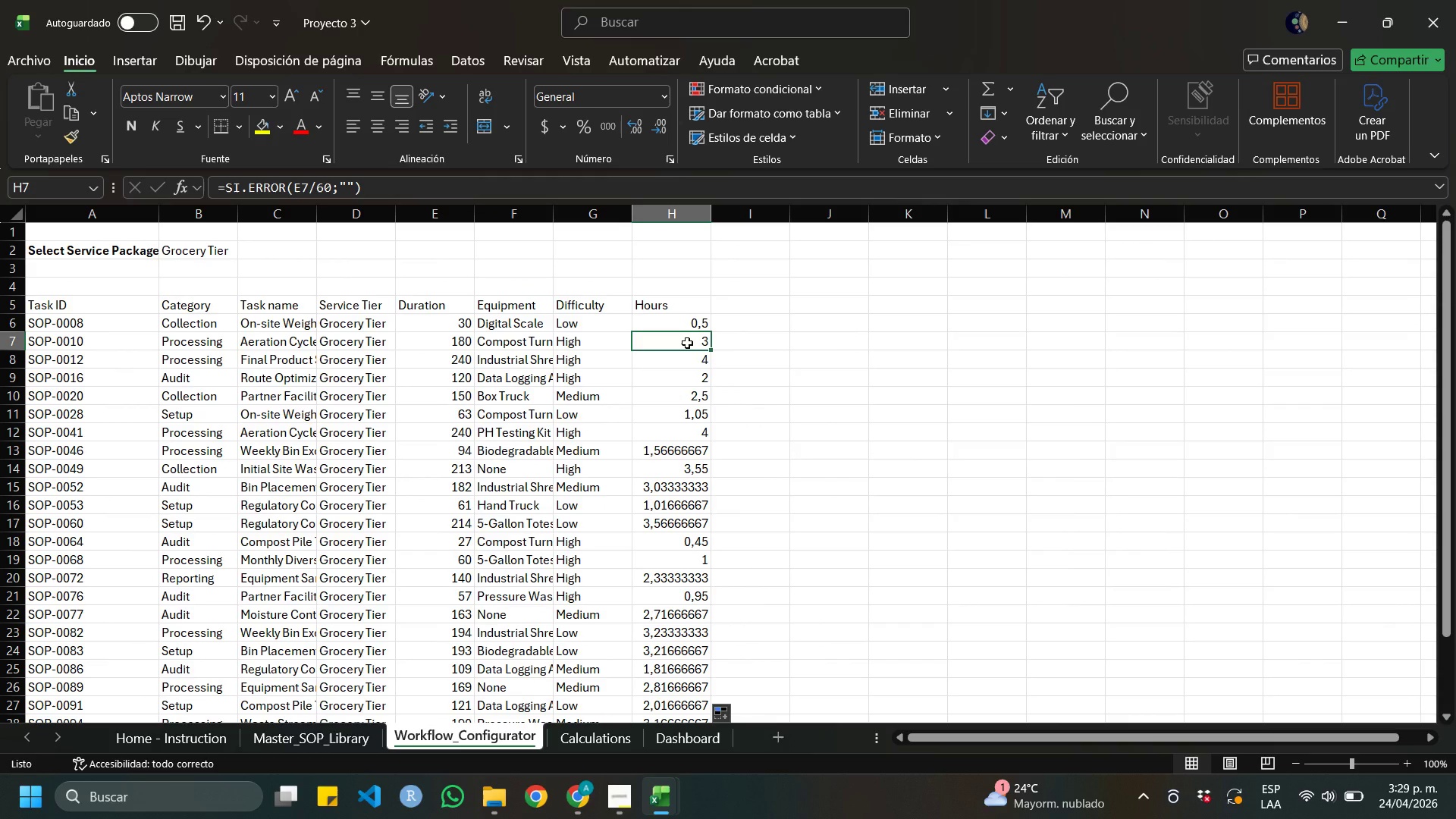 
left_click([673, 369])
 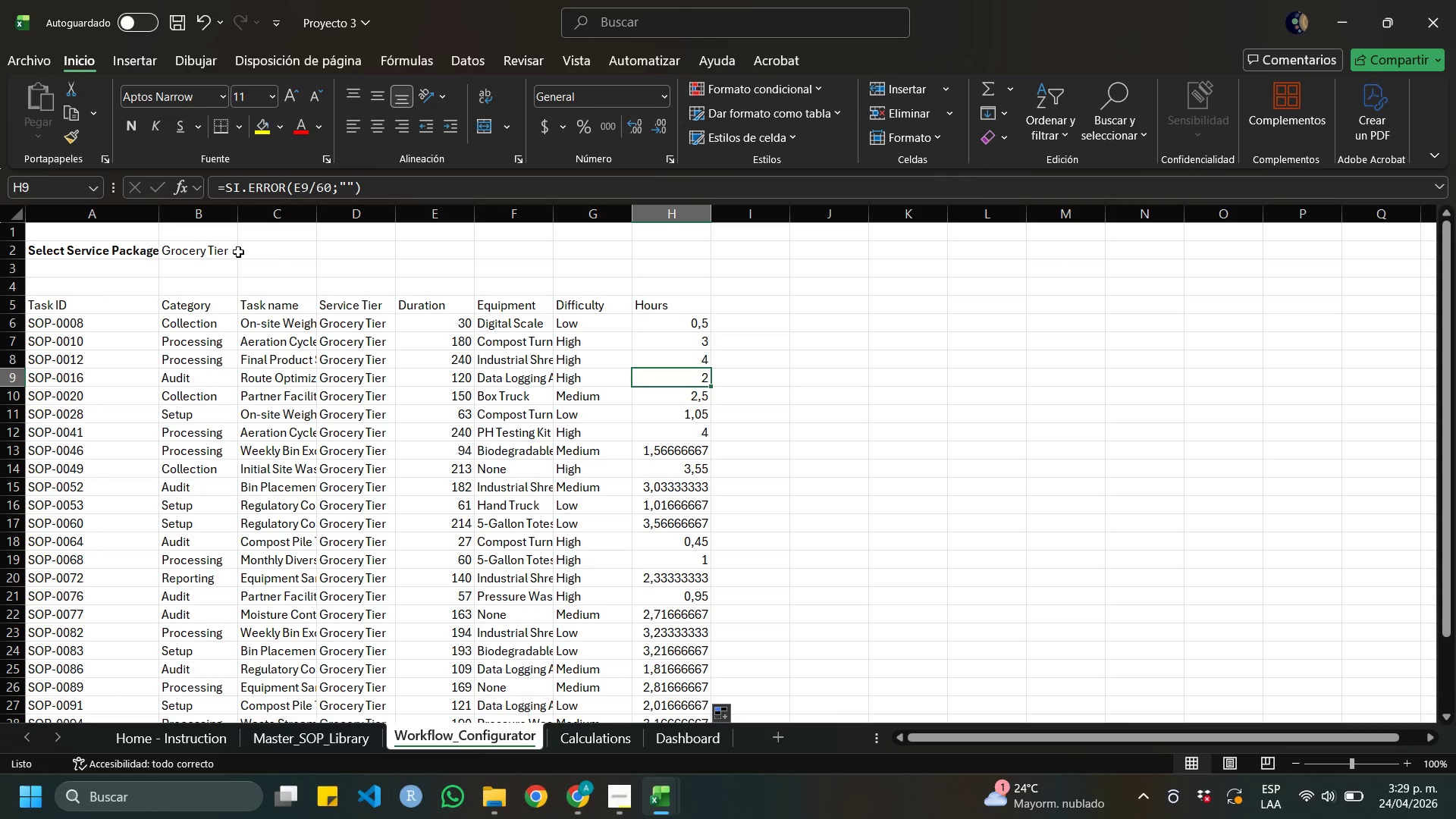 
left_click([182, 249])
 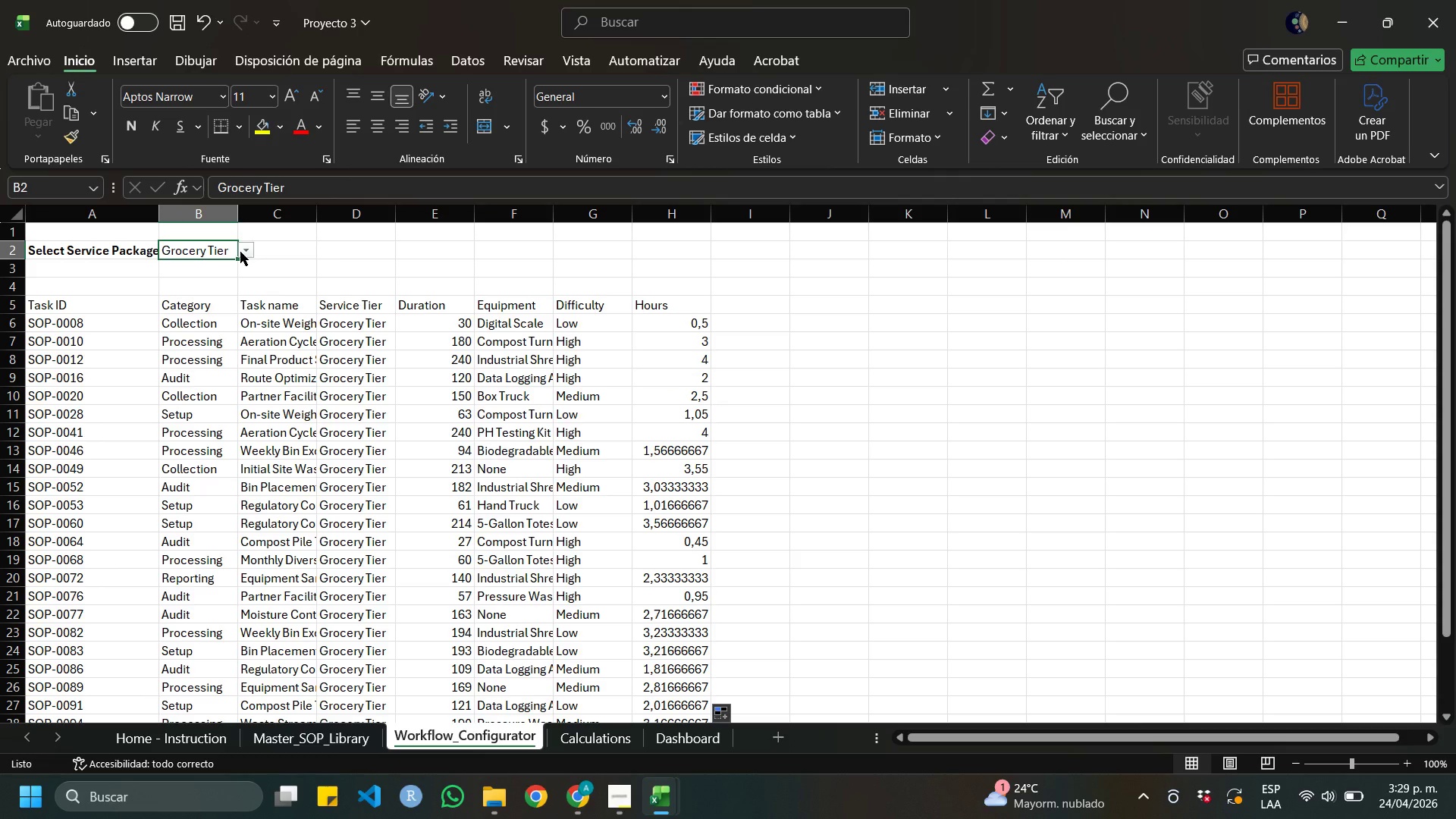 
left_click([240, 252])
 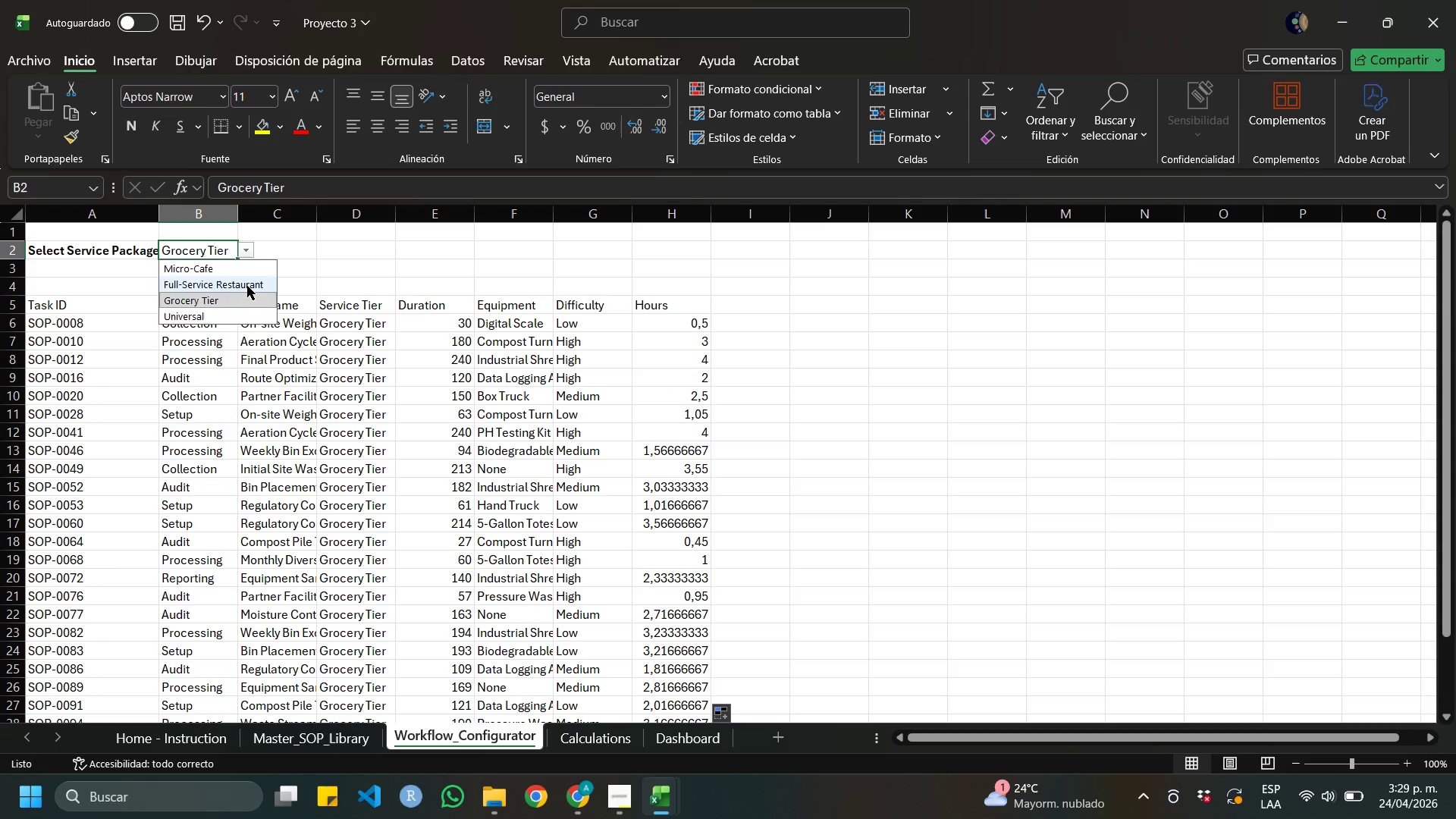 
left_click([247, 286])
 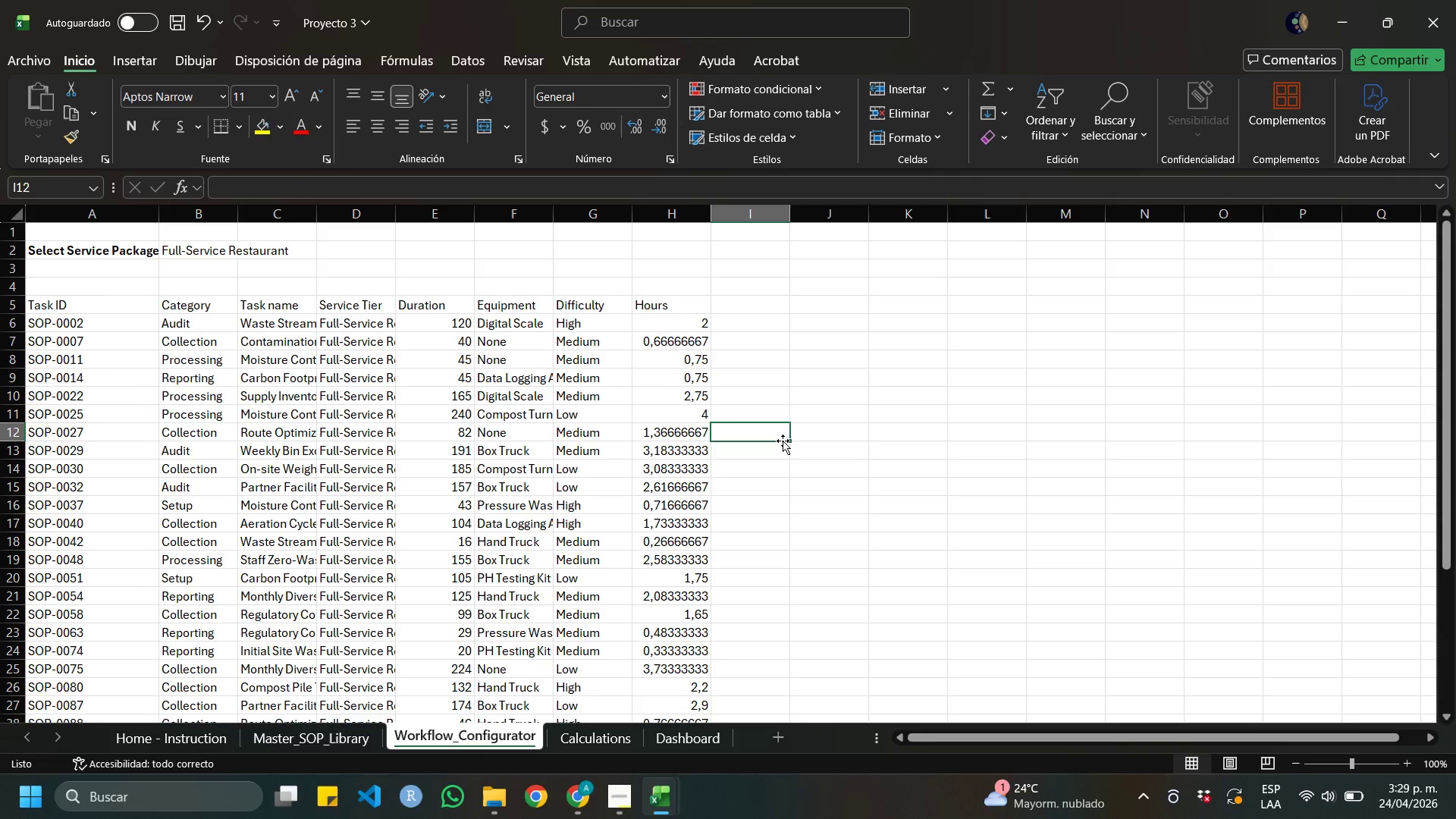 
wait(9.0)
 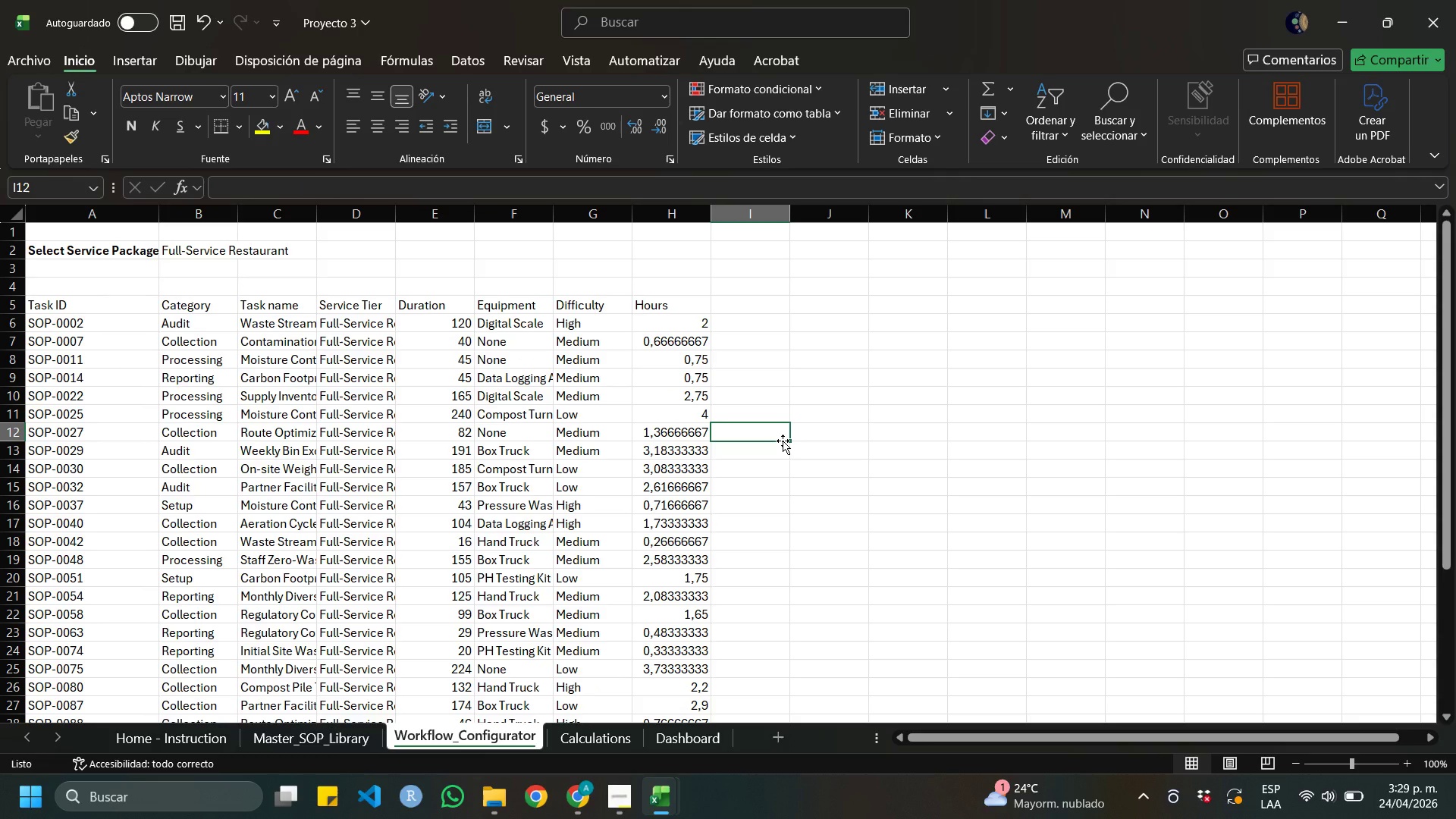 
left_click([170, 20])
 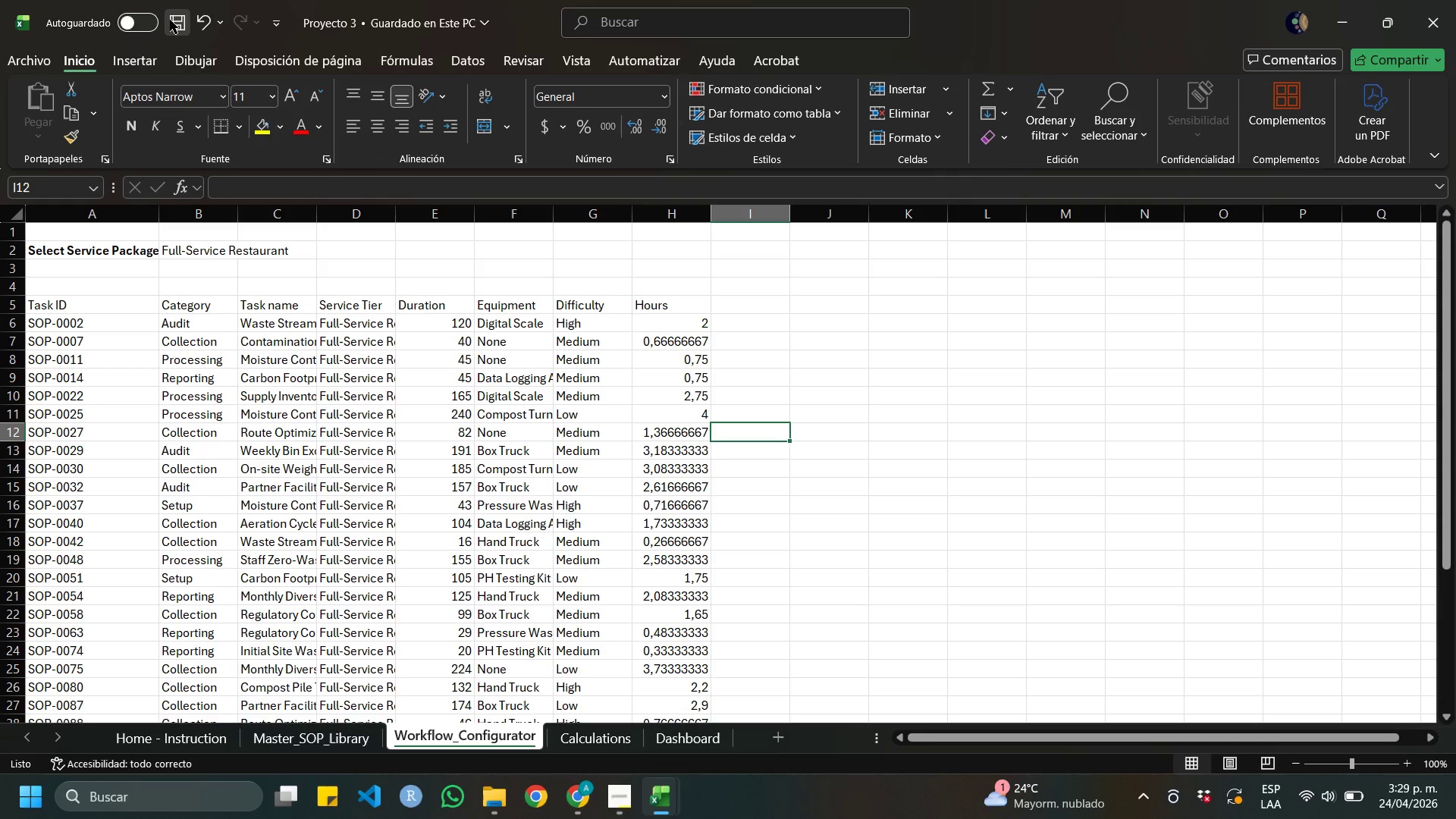 
left_click([170, 20])
 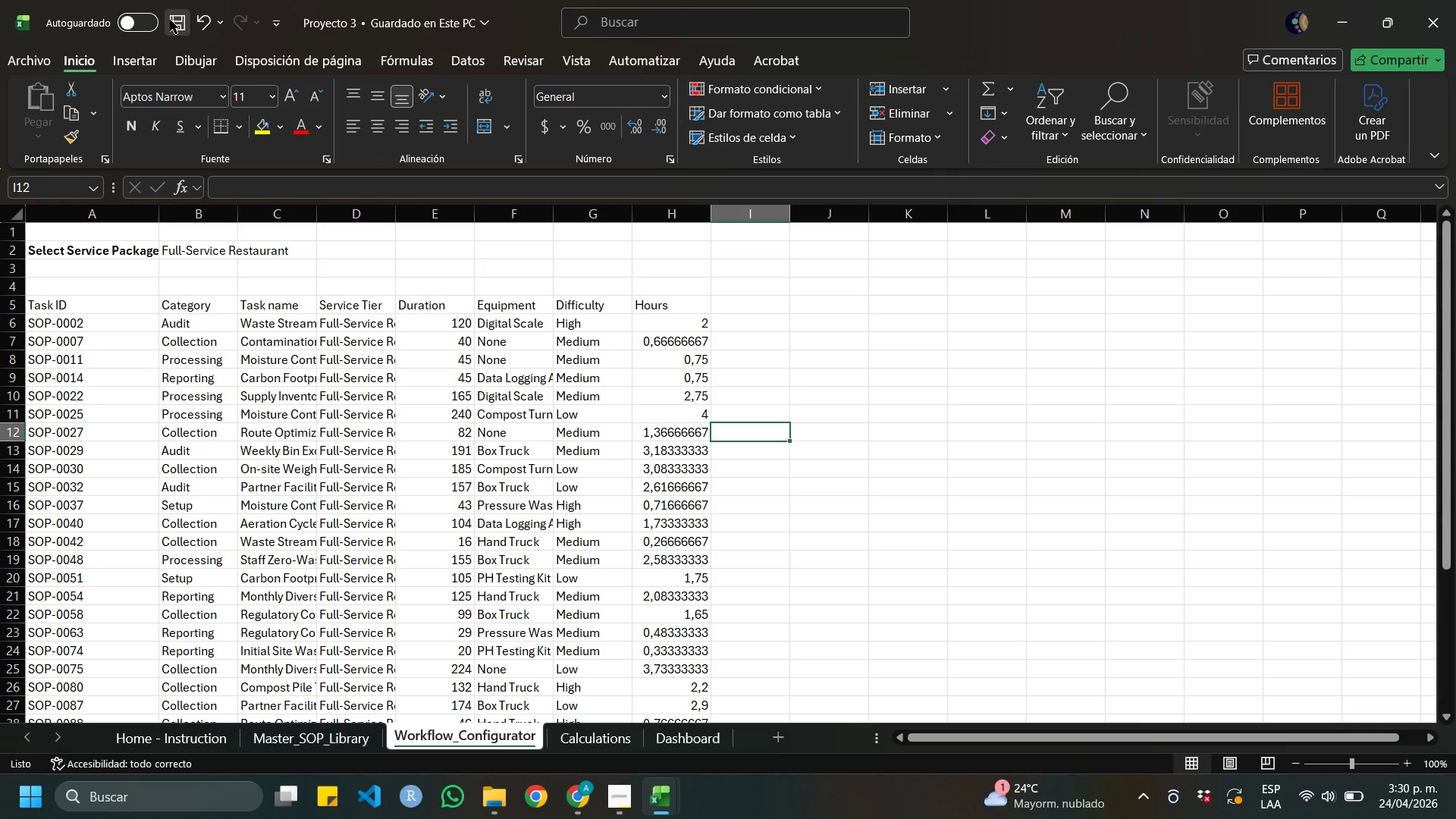 
wait(35.44)
 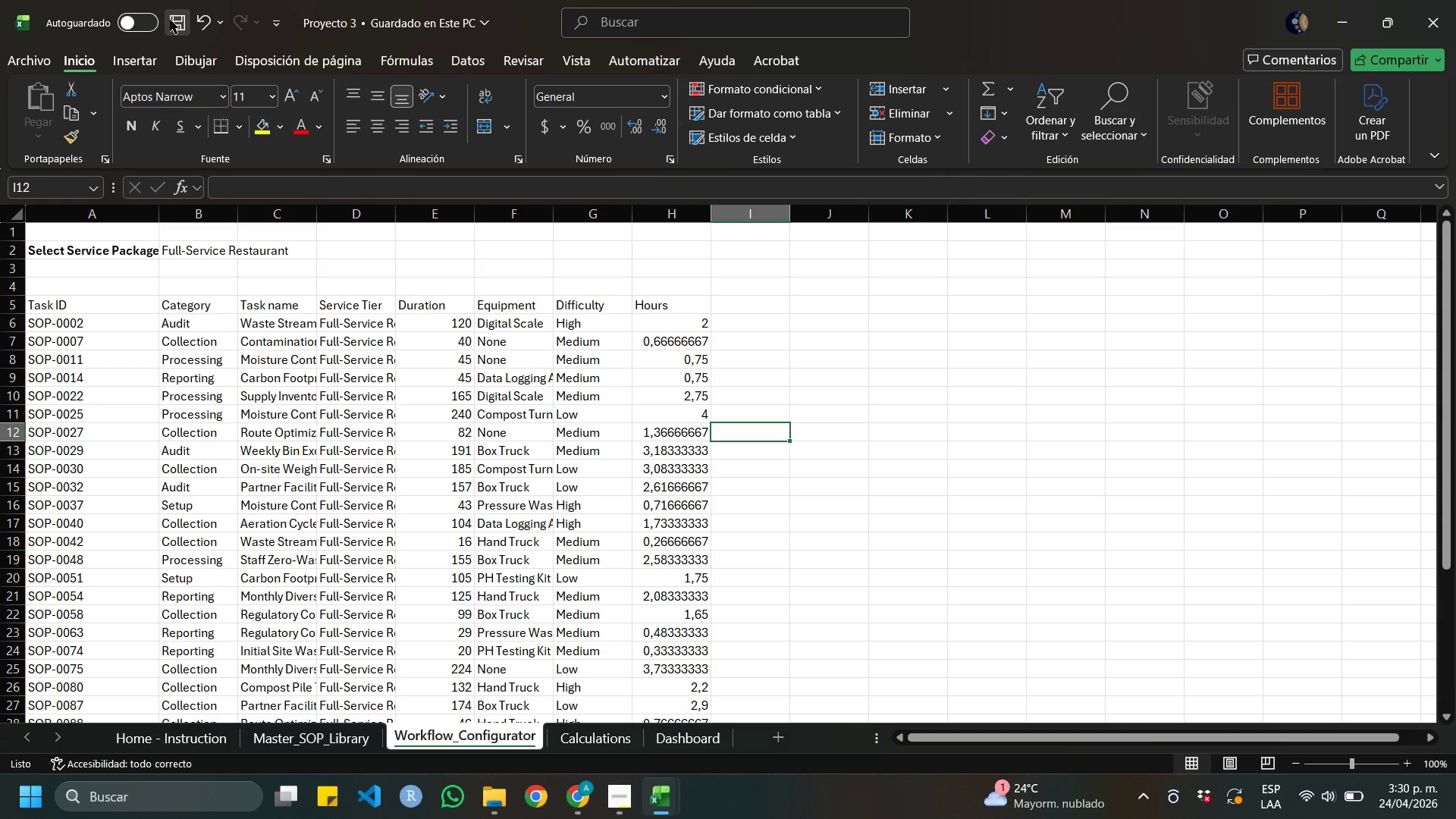 
left_click([746, 303])
 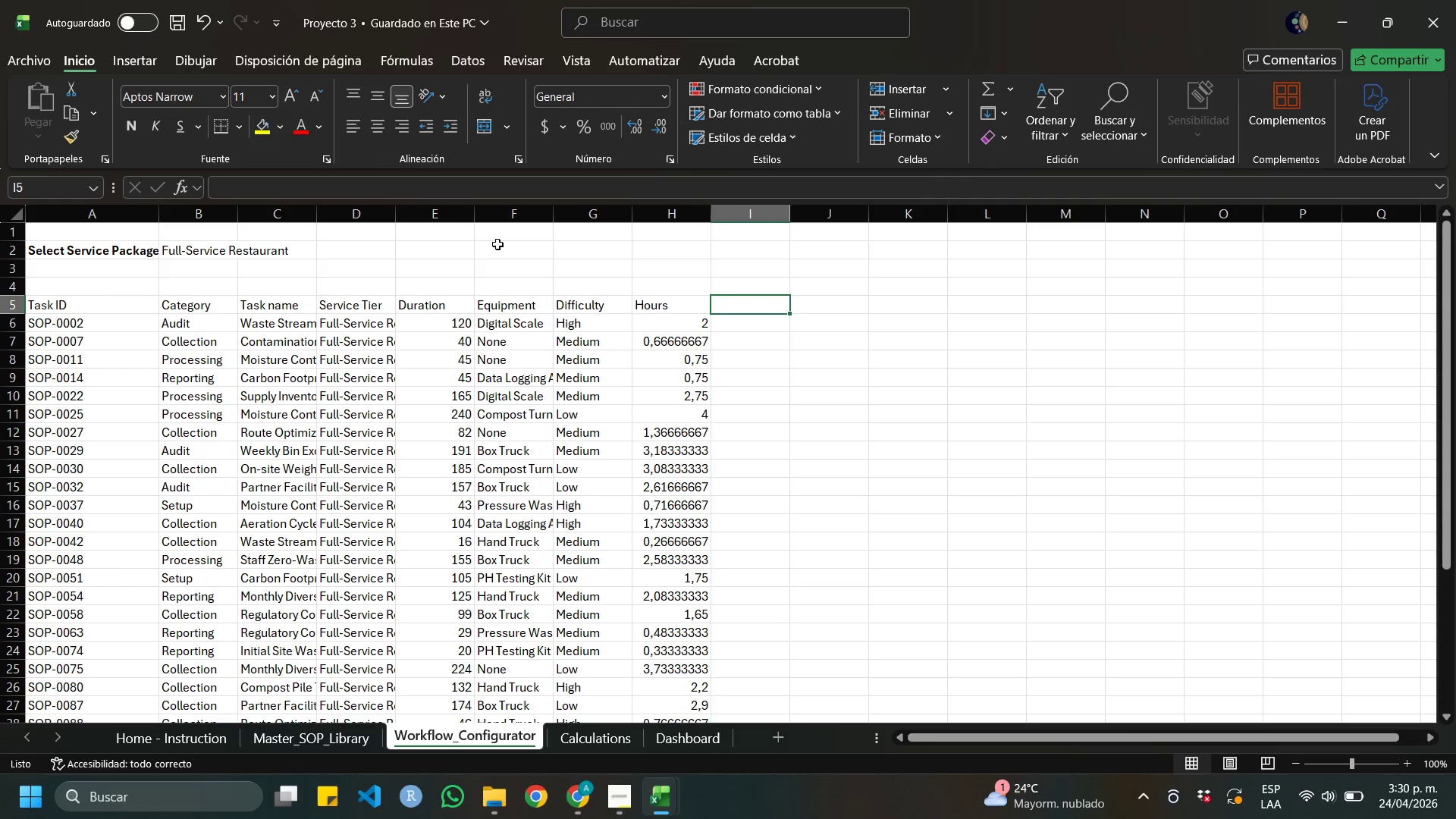 
left_click([101, 265])
 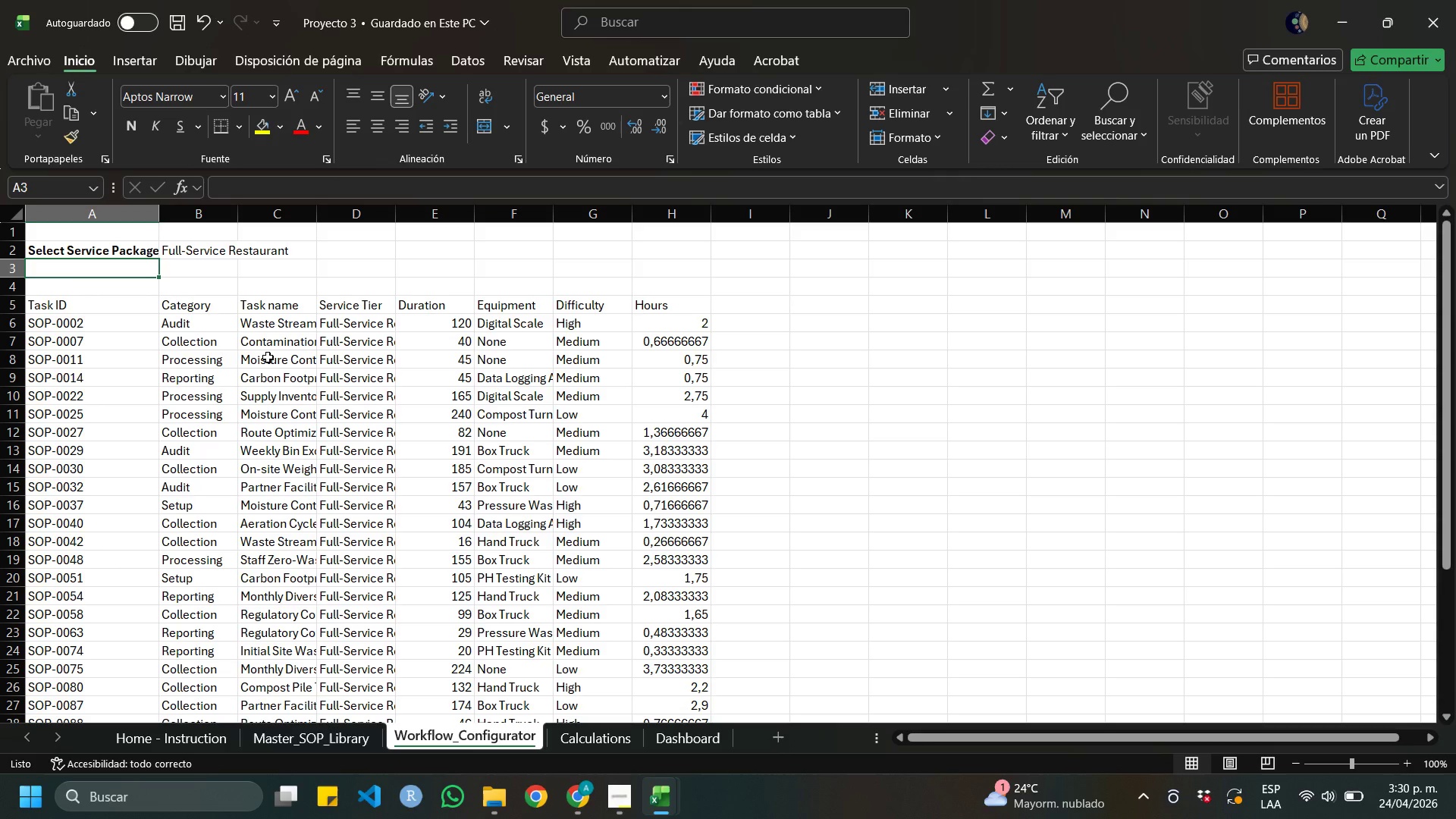 
type(Monthly Frecuency)
key(Backspace)
key(Backspace)
key(Backspace)
key(Backspace)
key(Backspace)
key(Backspace)
type(quency)
 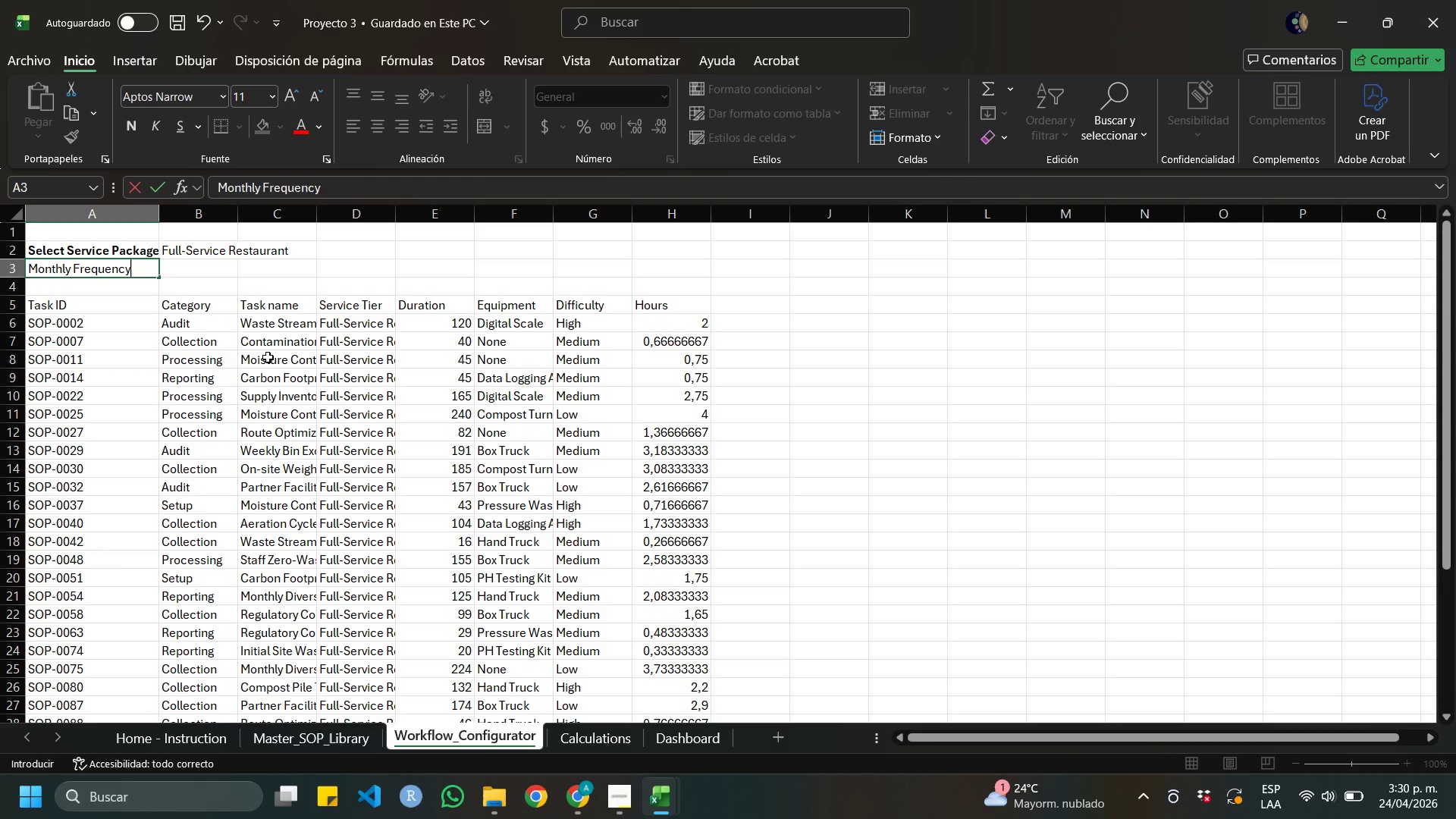 
key(ArrowRight)
 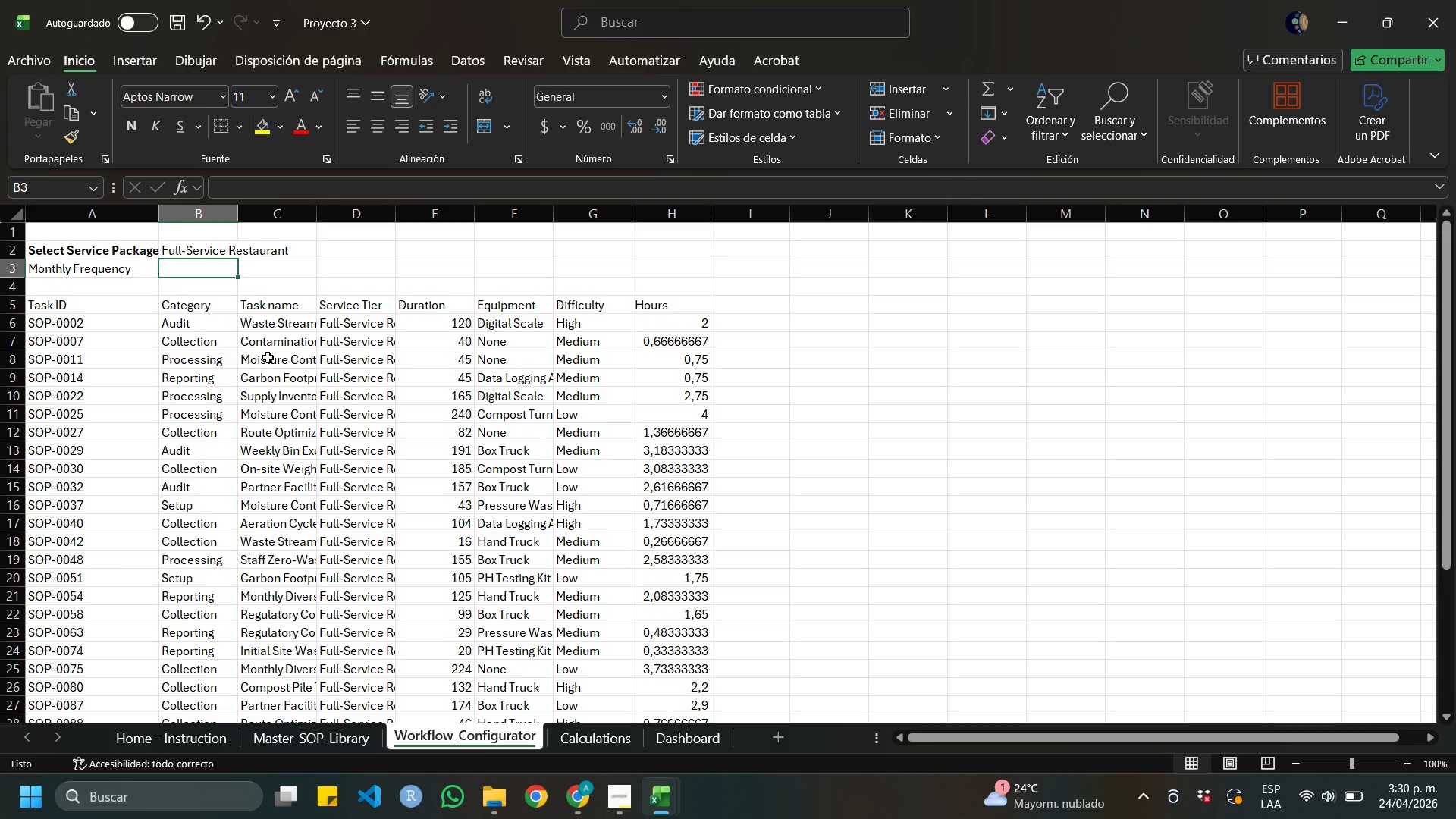 
wait(8.45)
 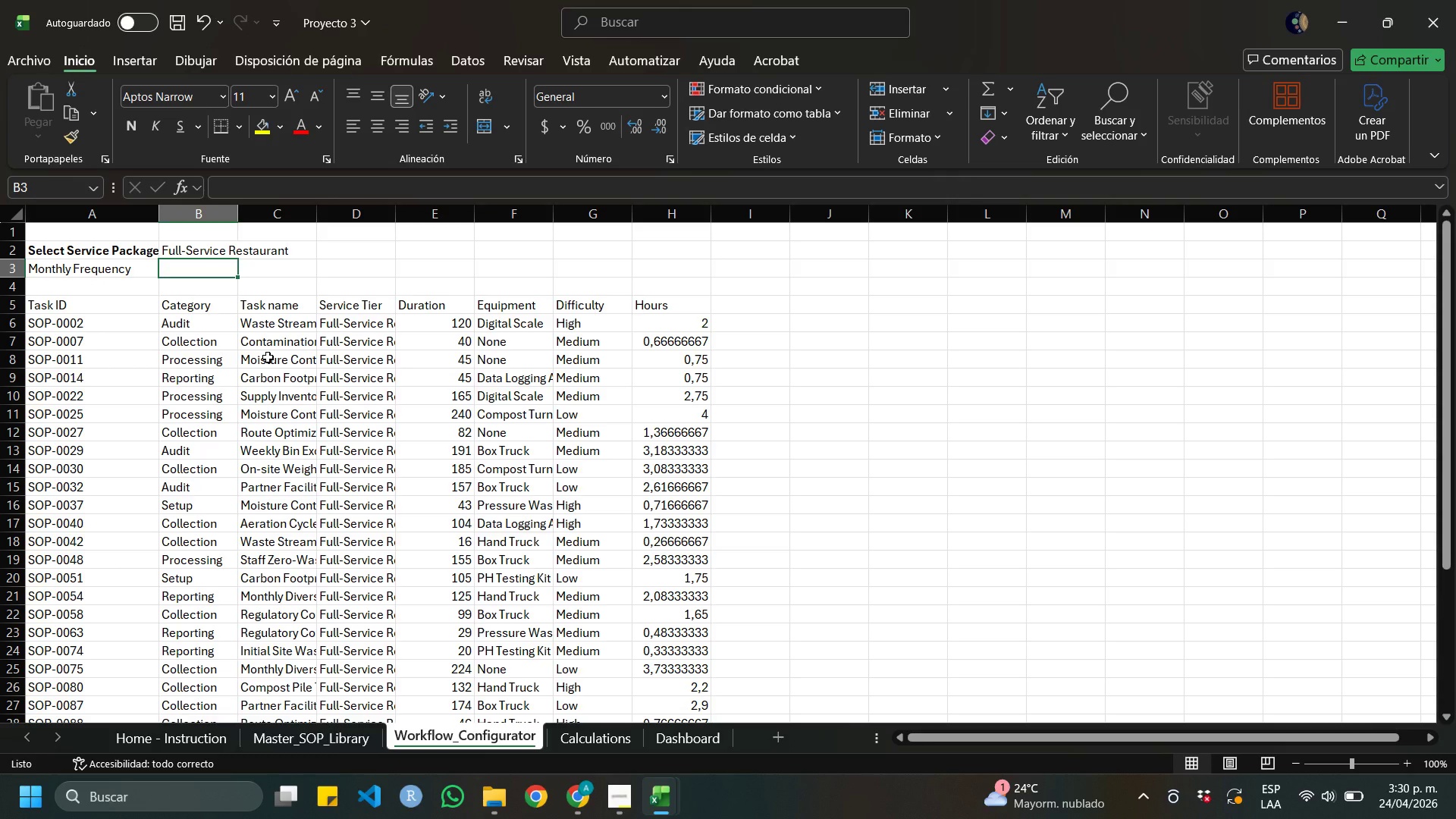 
left_click([327, 743])
 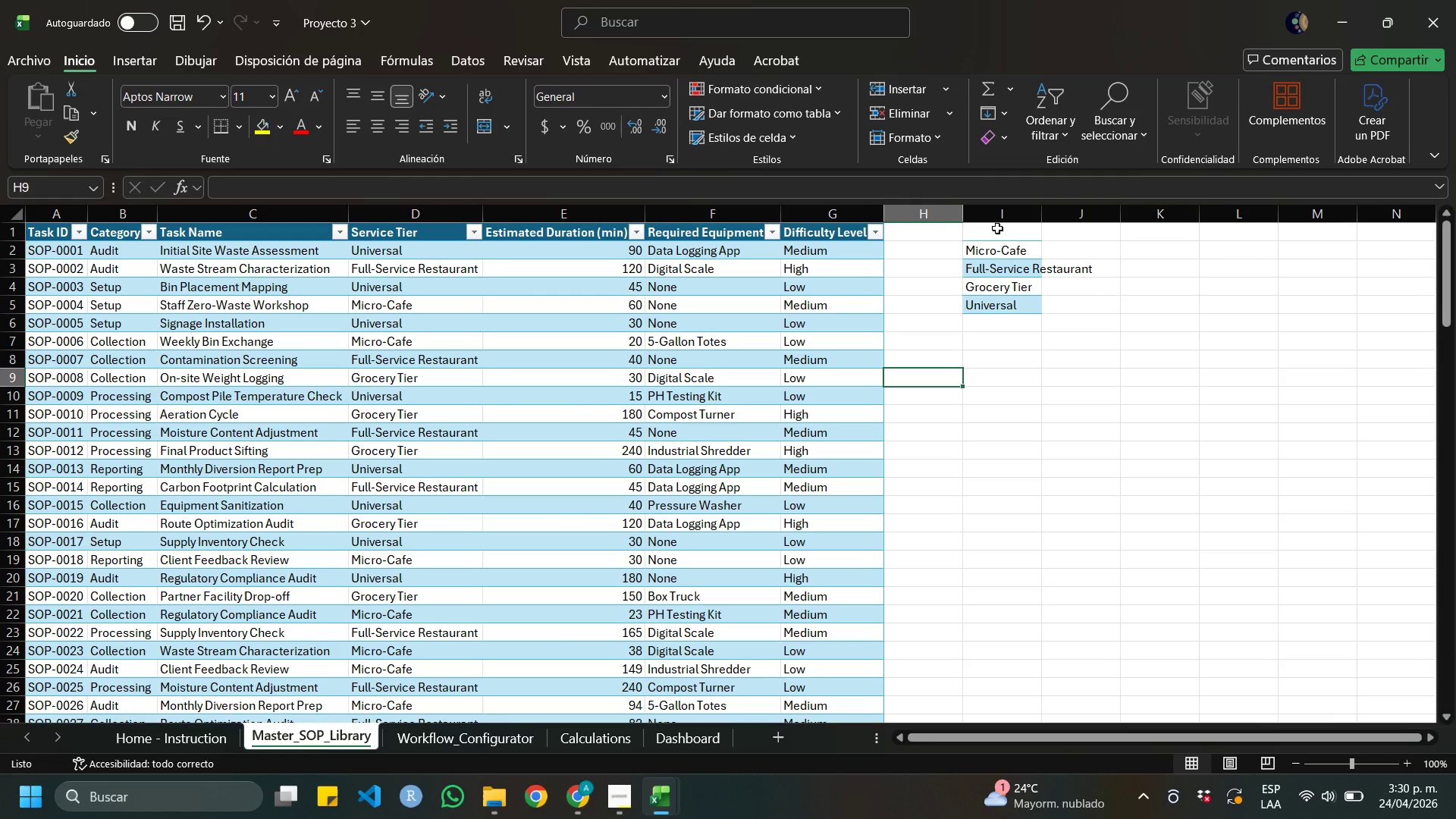 
left_click([996, 228])
 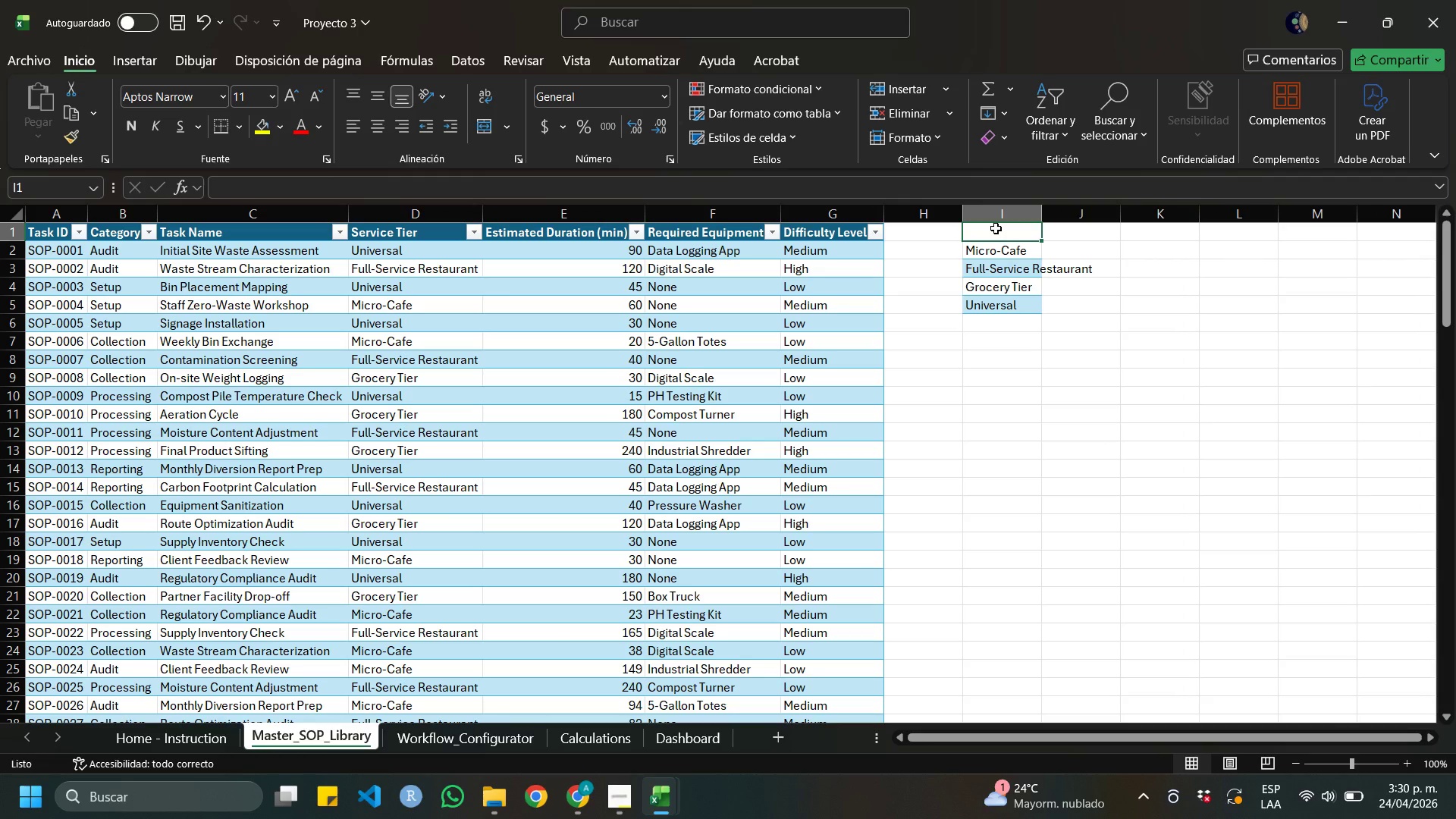 
type(Service Tiuer)
key(Backspace)
key(Backspace)
key(Backspace)
type(er)
 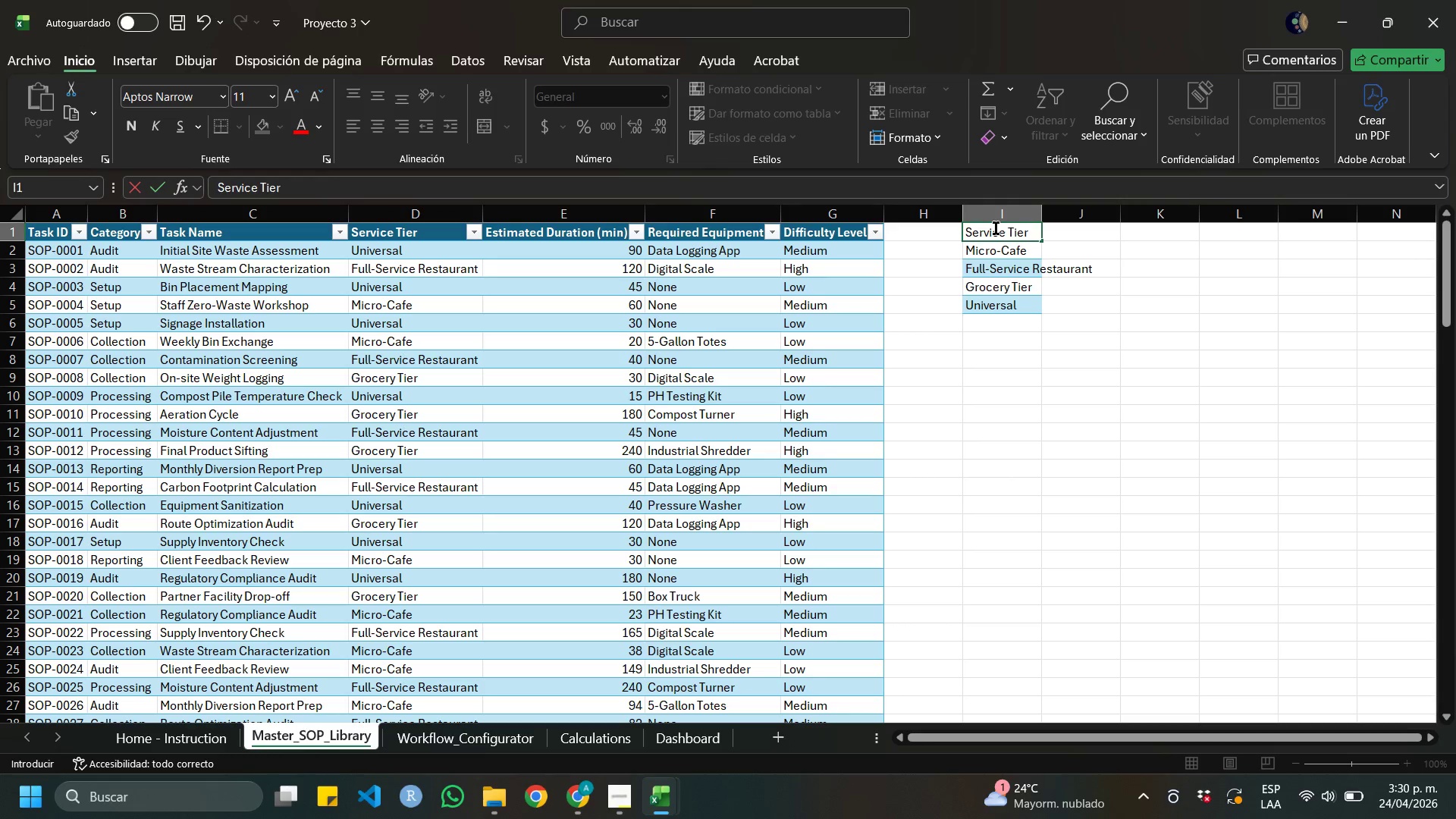 
key(ArrowRight)
 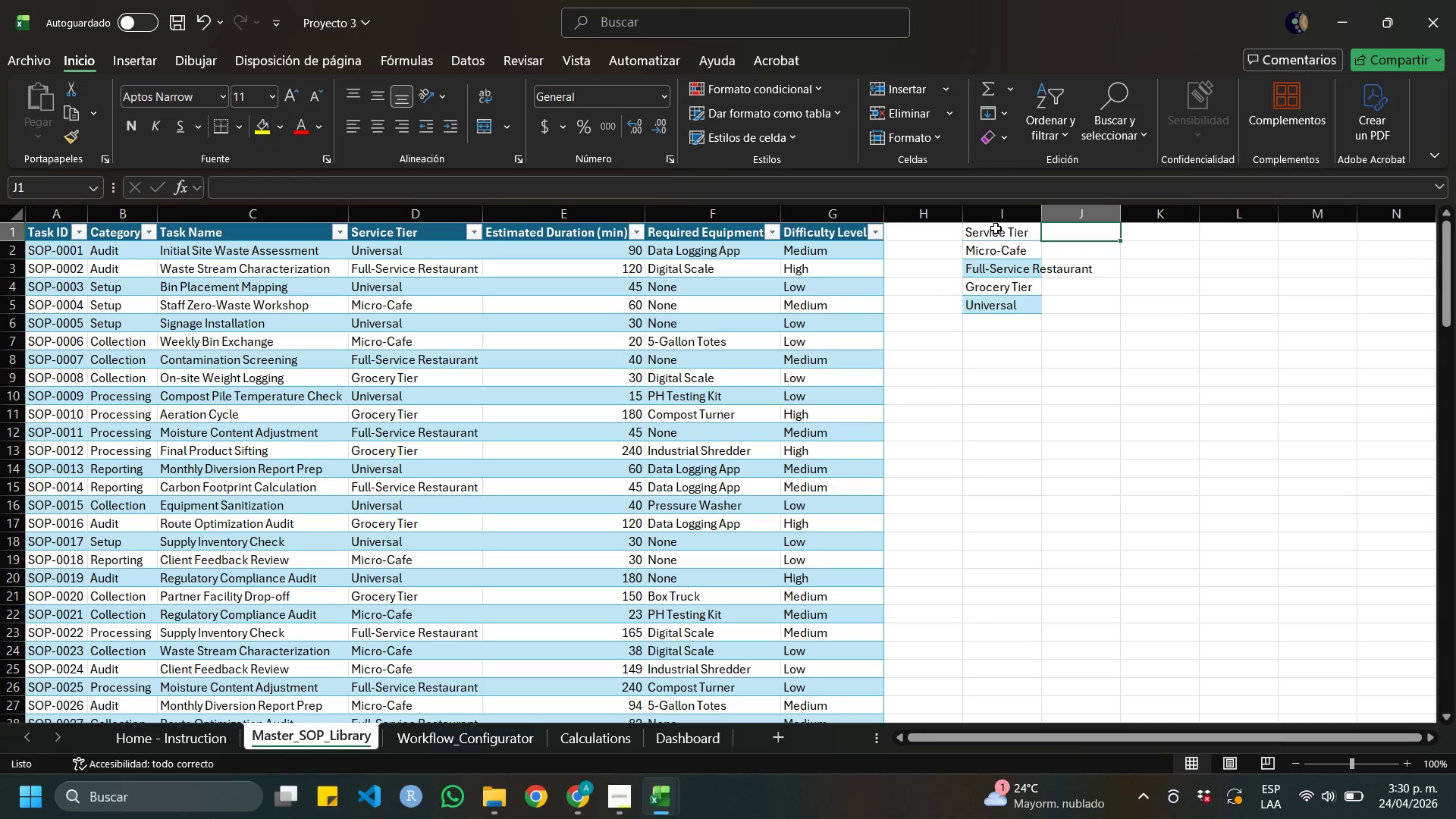 
key(ArrowRight)
 